 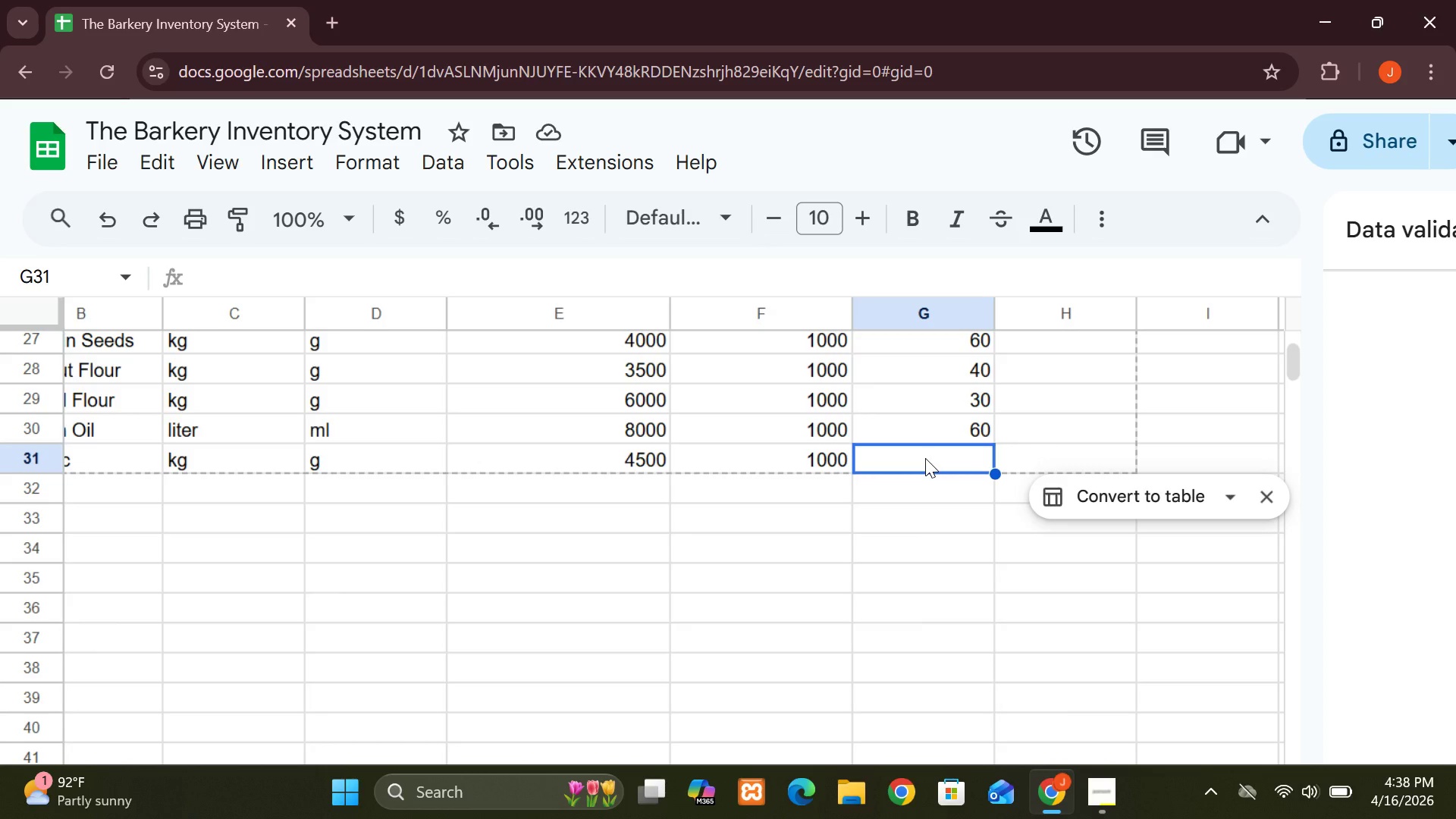 
type(180)
 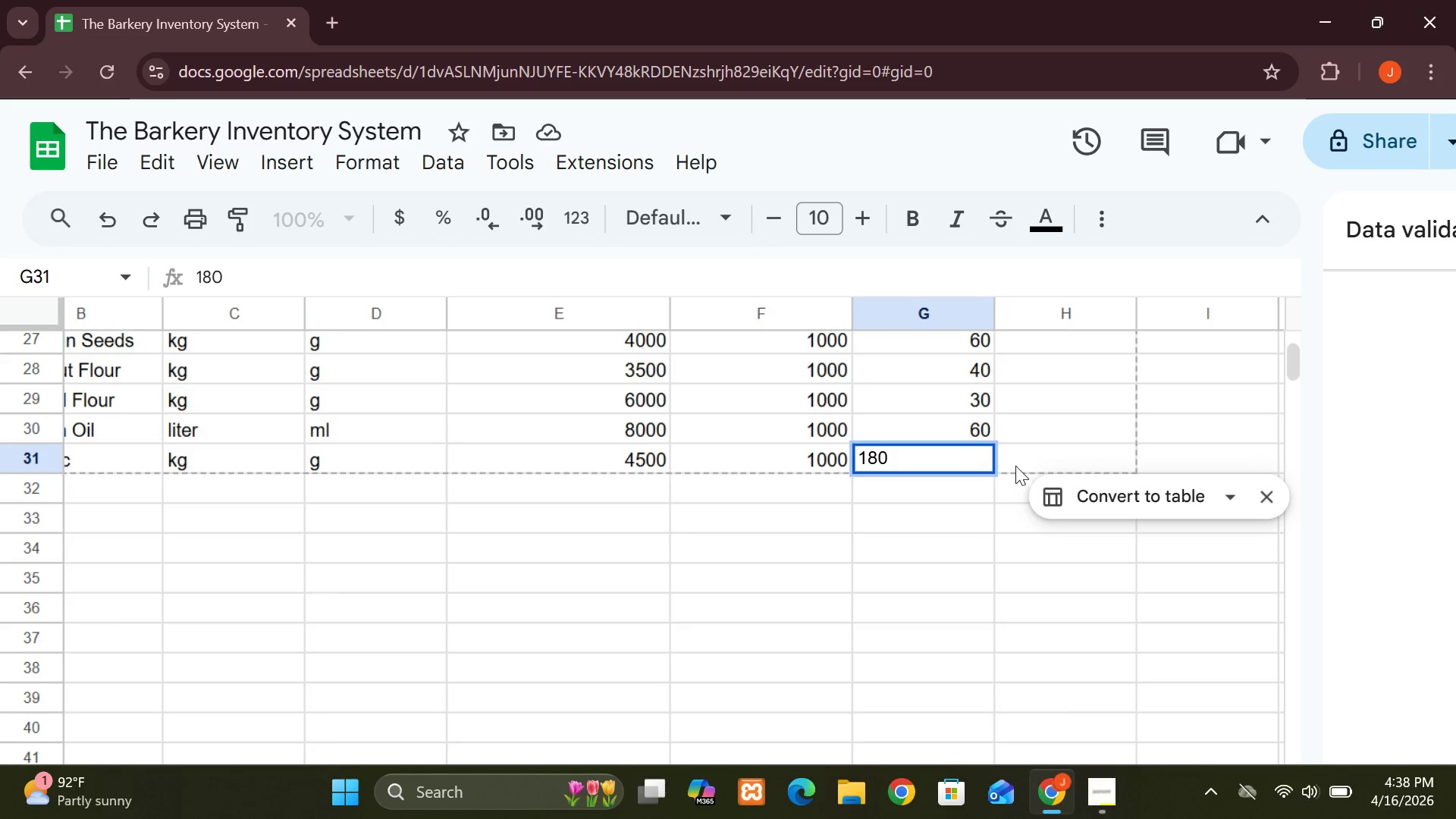 
left_click([1051, 463])
 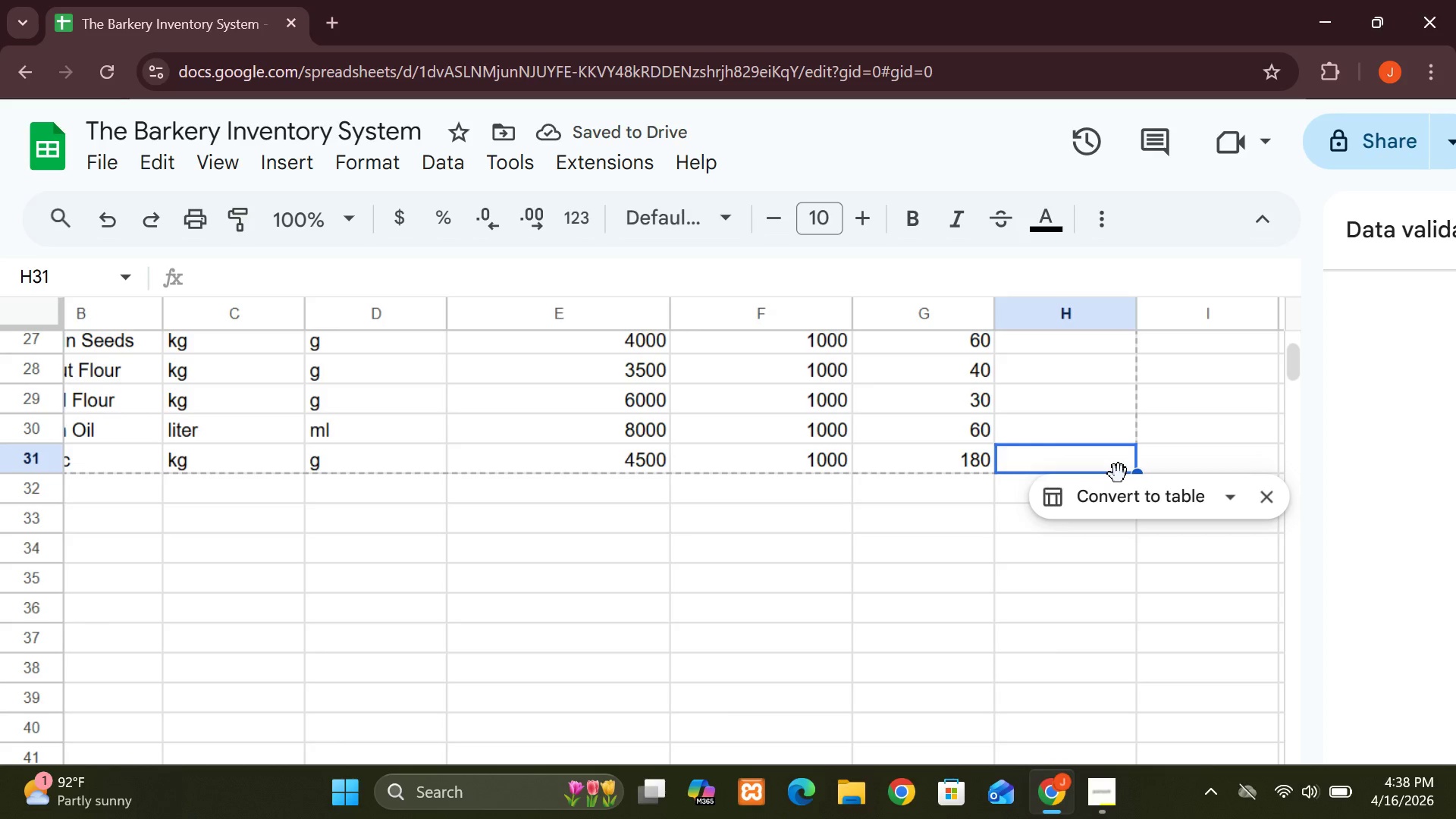 
wait(6.59)
 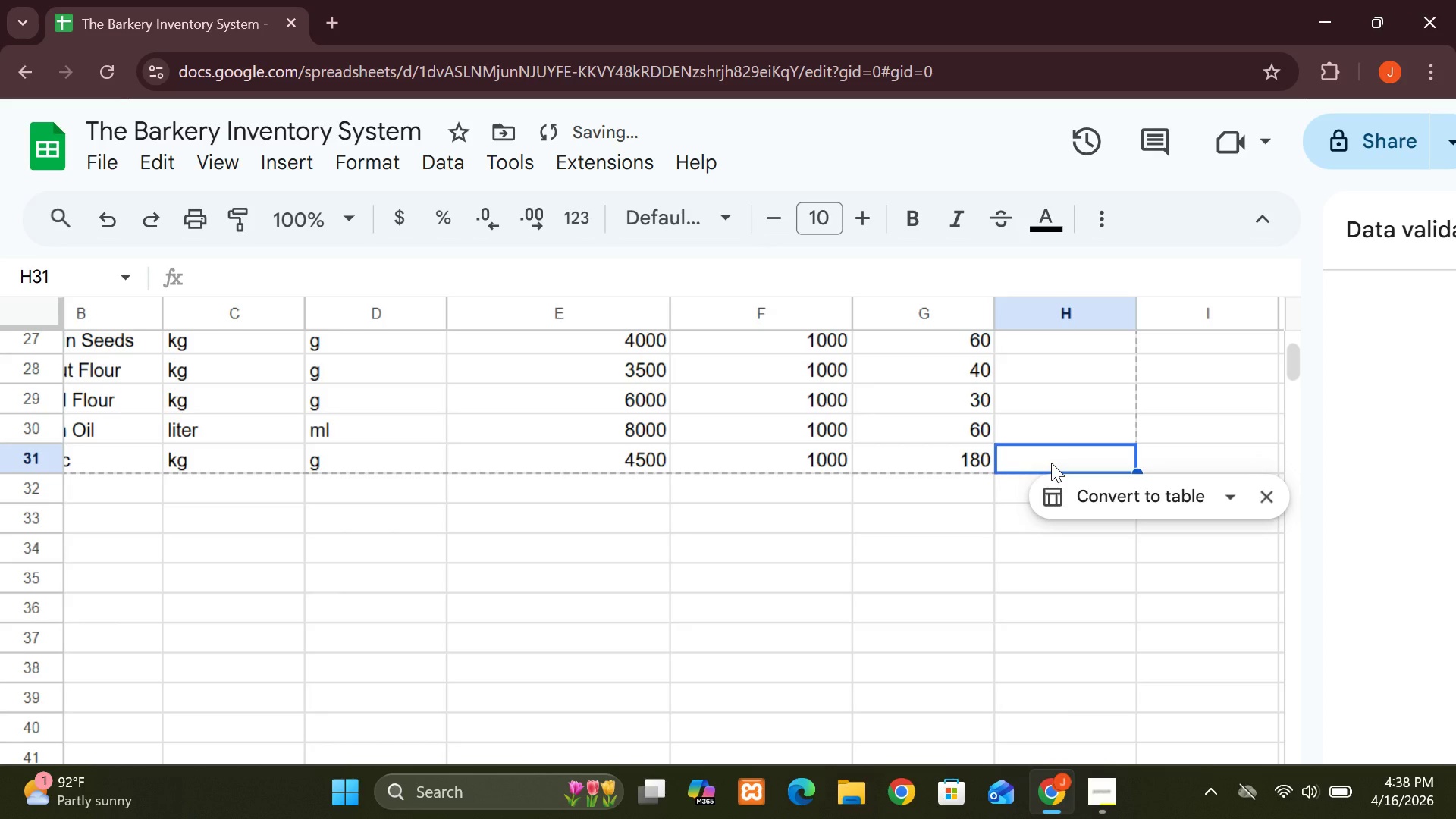 
type(200)
 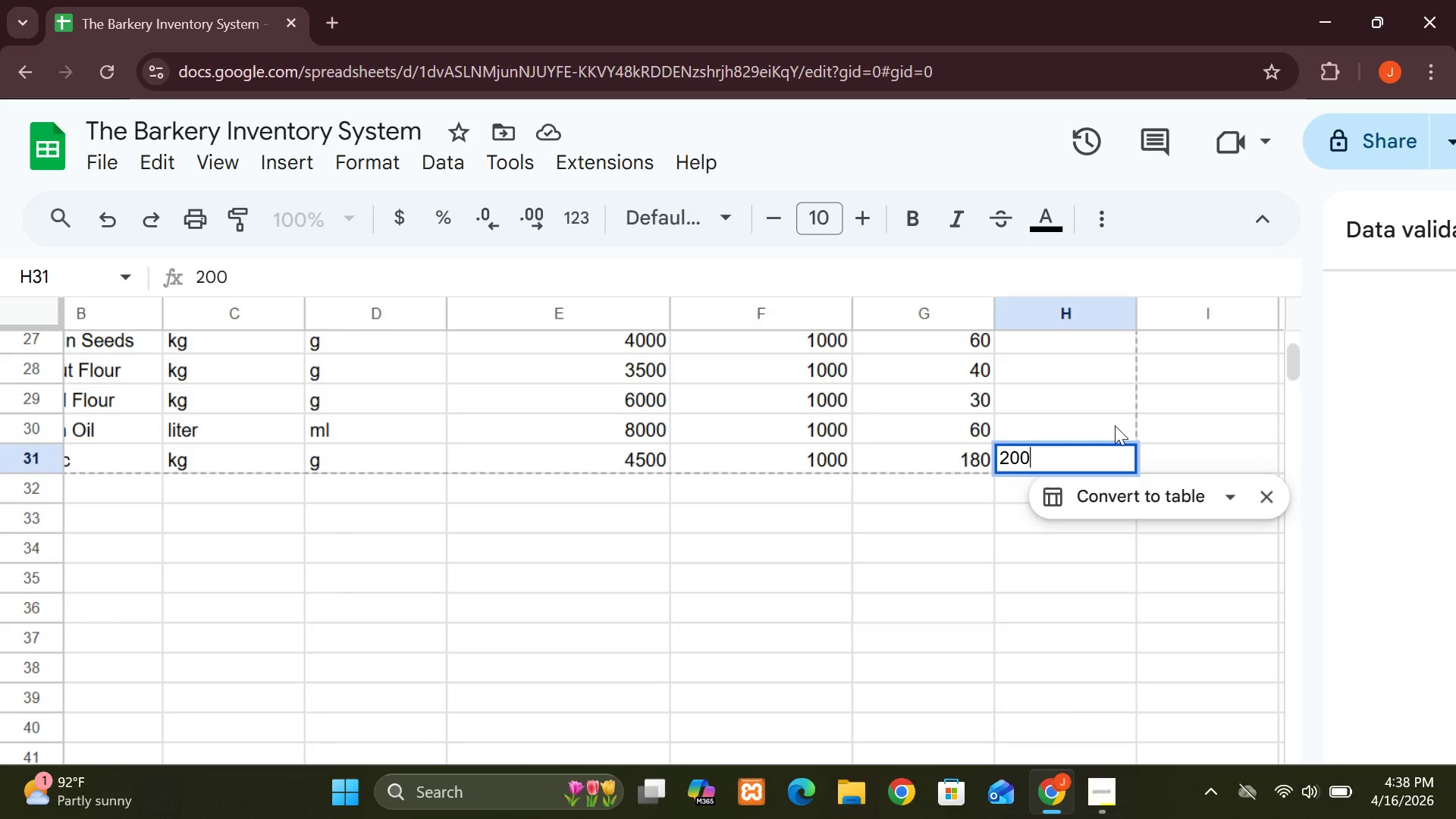 
left_click([1105, 425])
 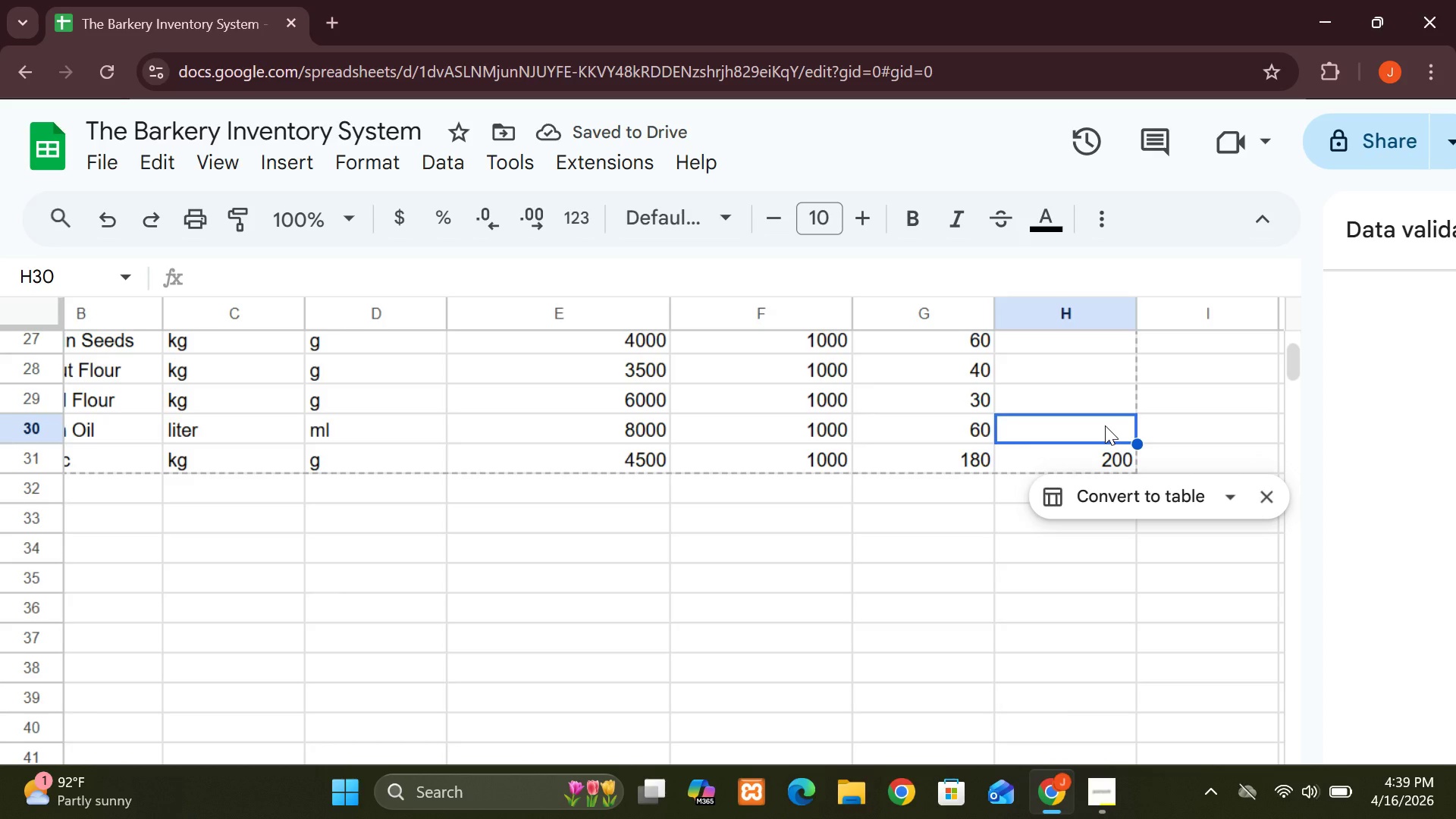 
type(500)
 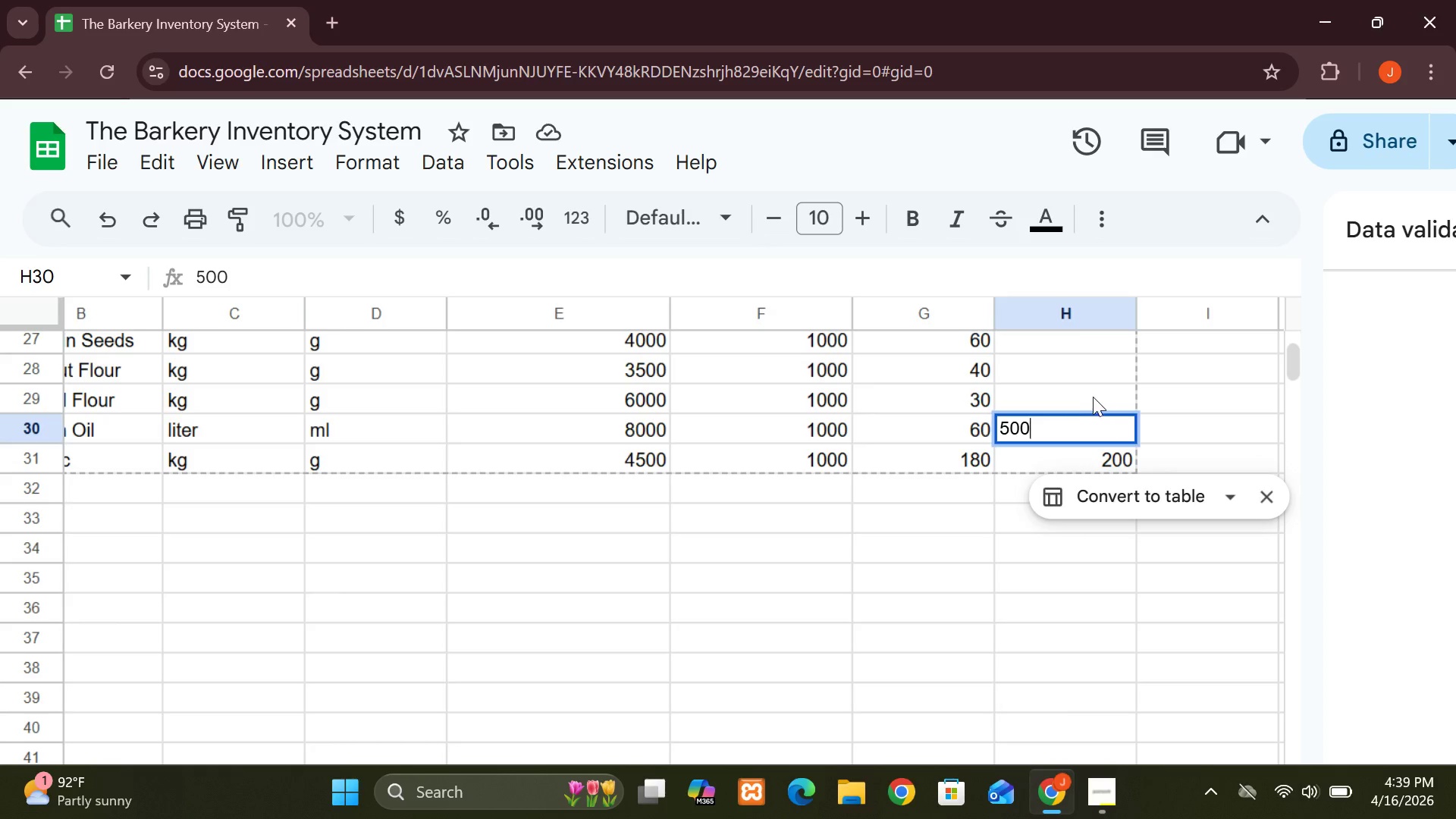 
left_click([1089, 394])
 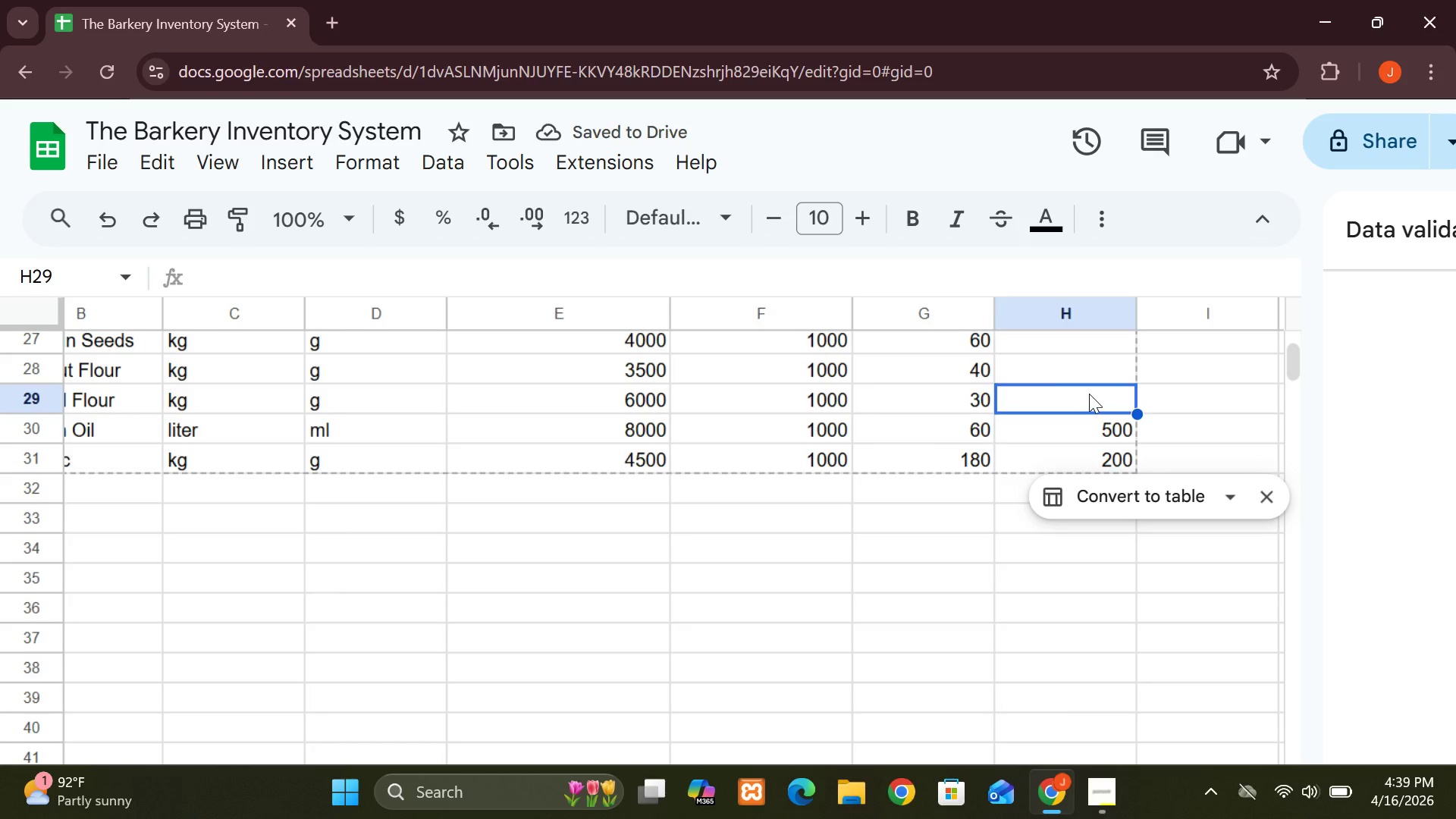 
type(800)
 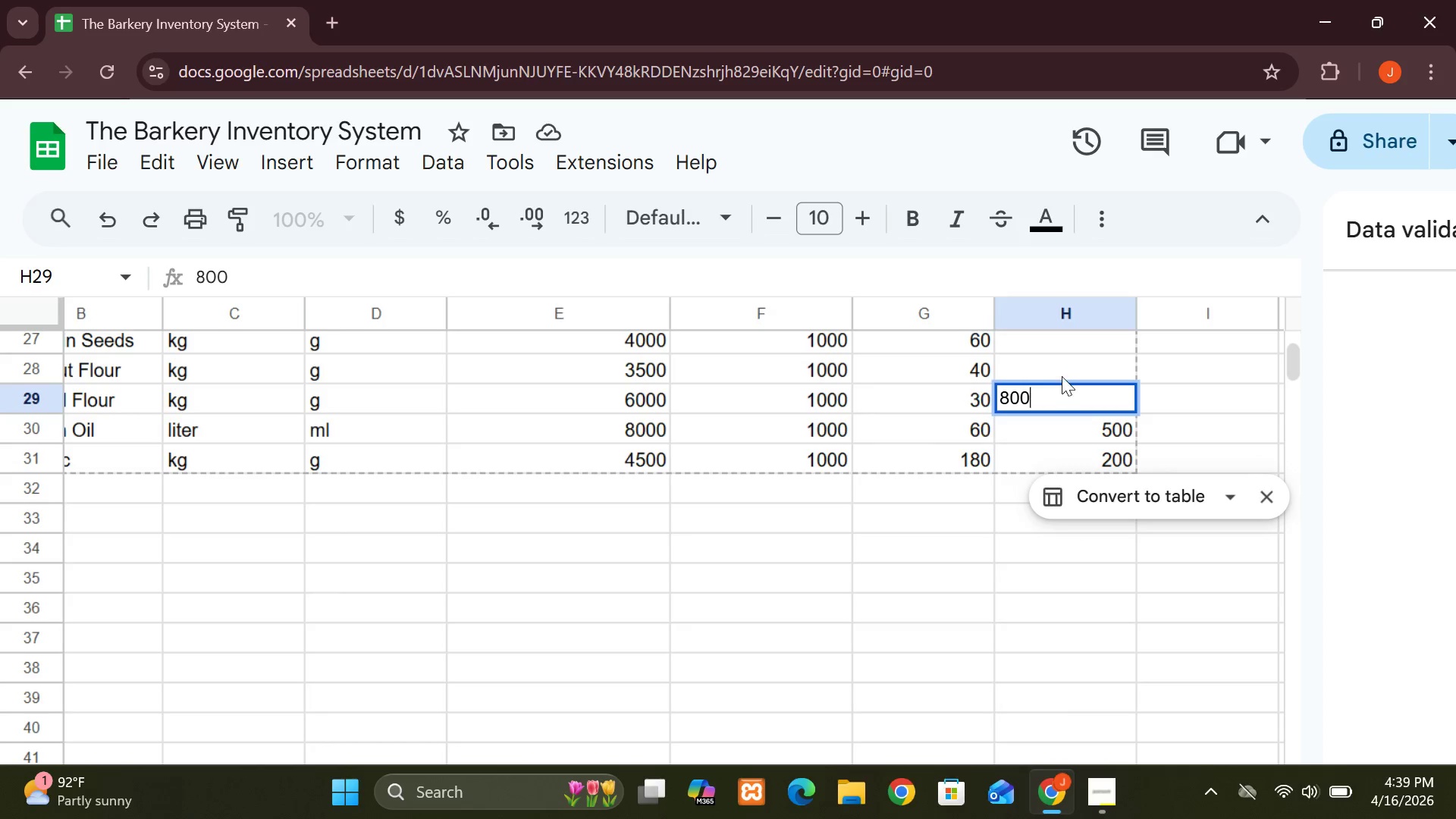 
left_click([1059, 370])
 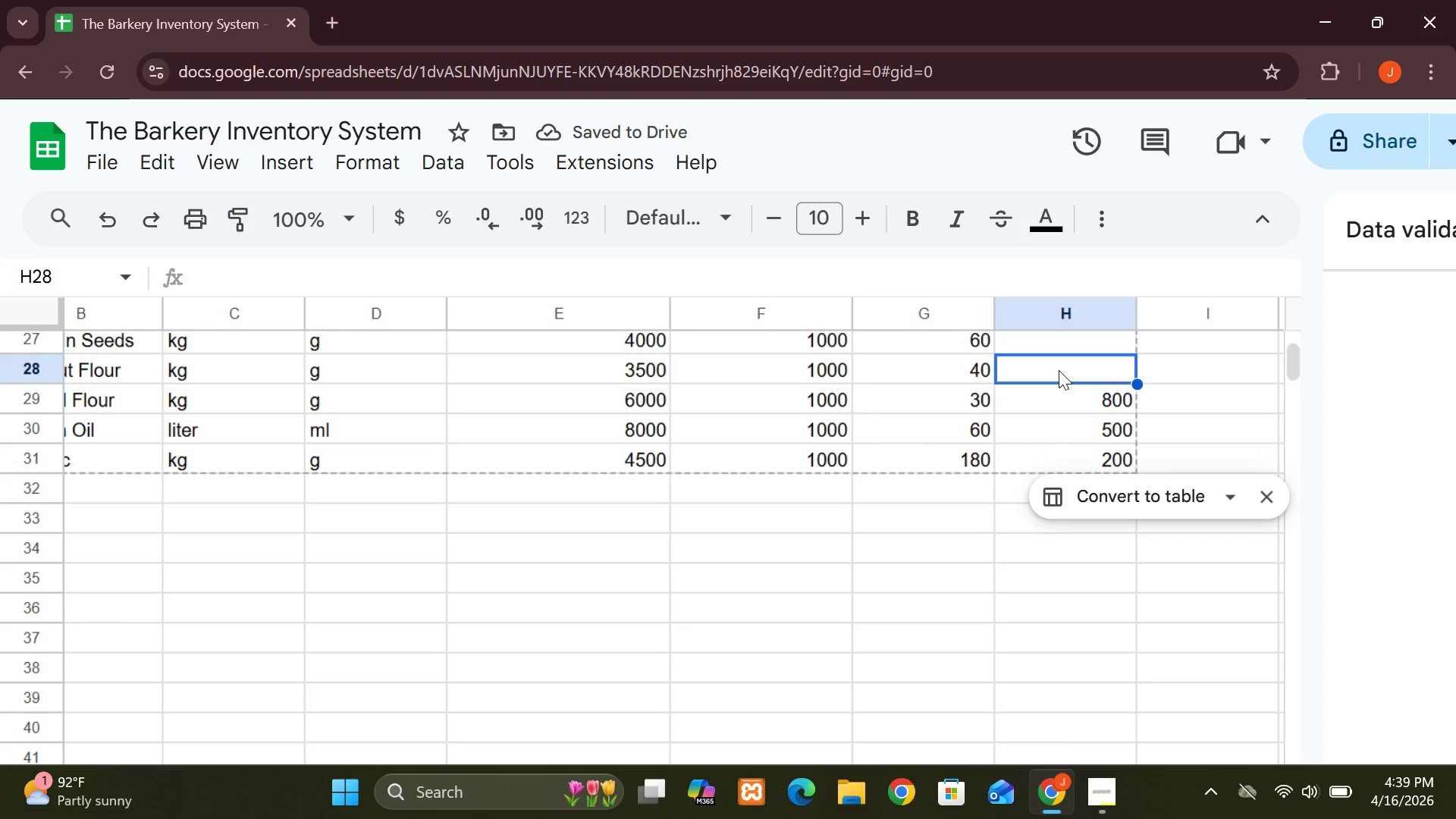 
type(800)
 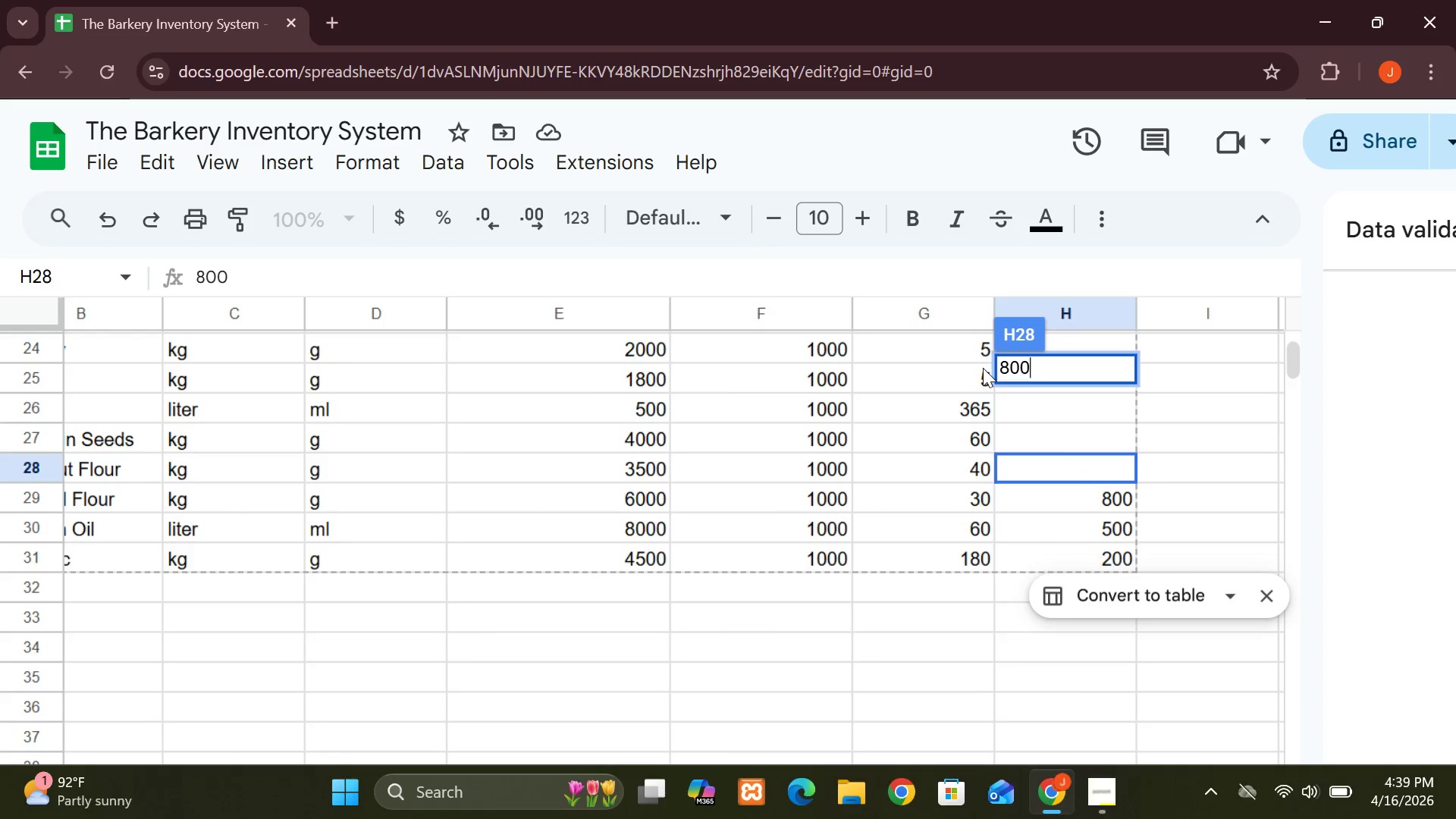 
left_click([1022, 440])
 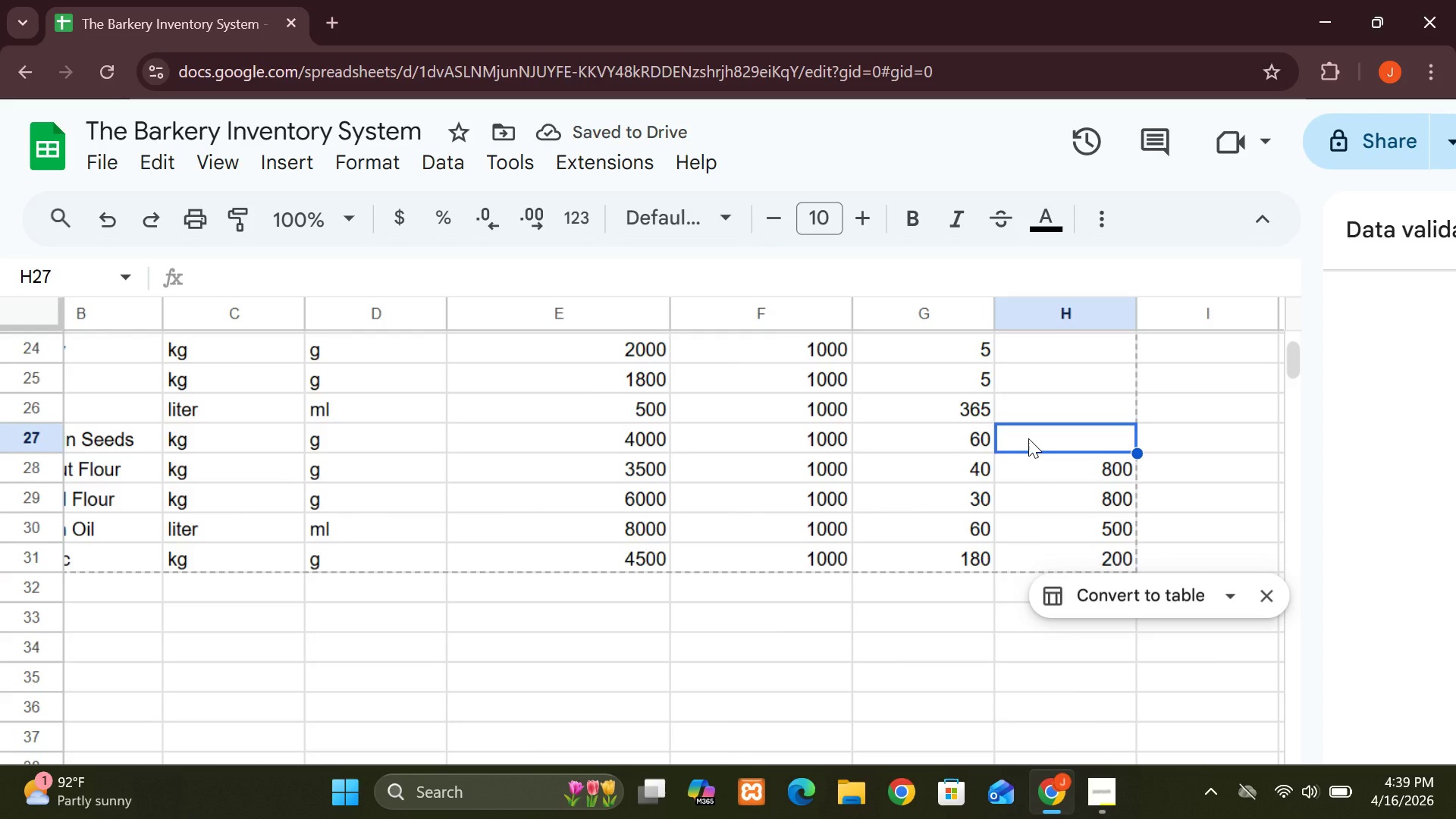 
wait(8.31)
 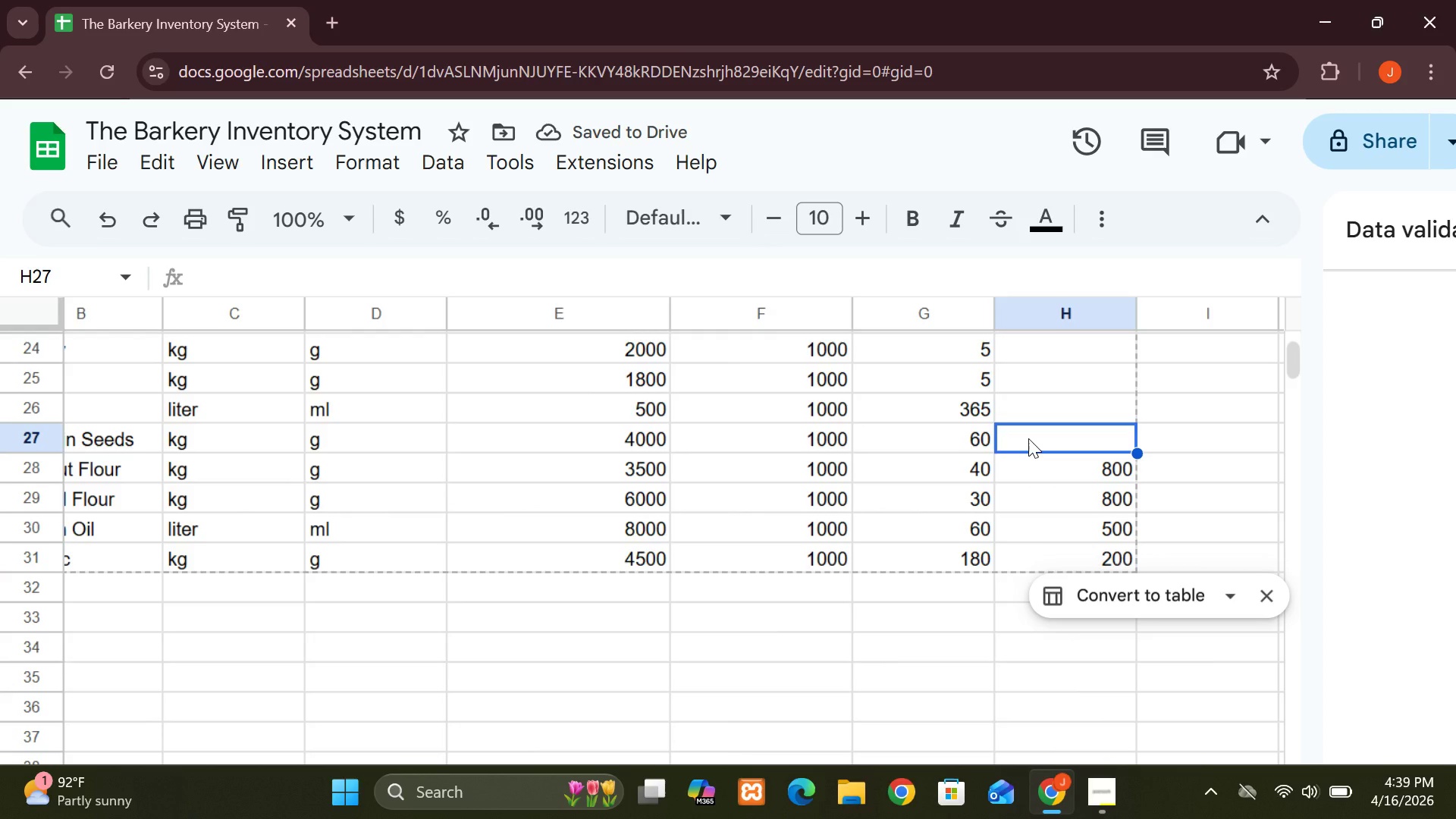 
type(500)
 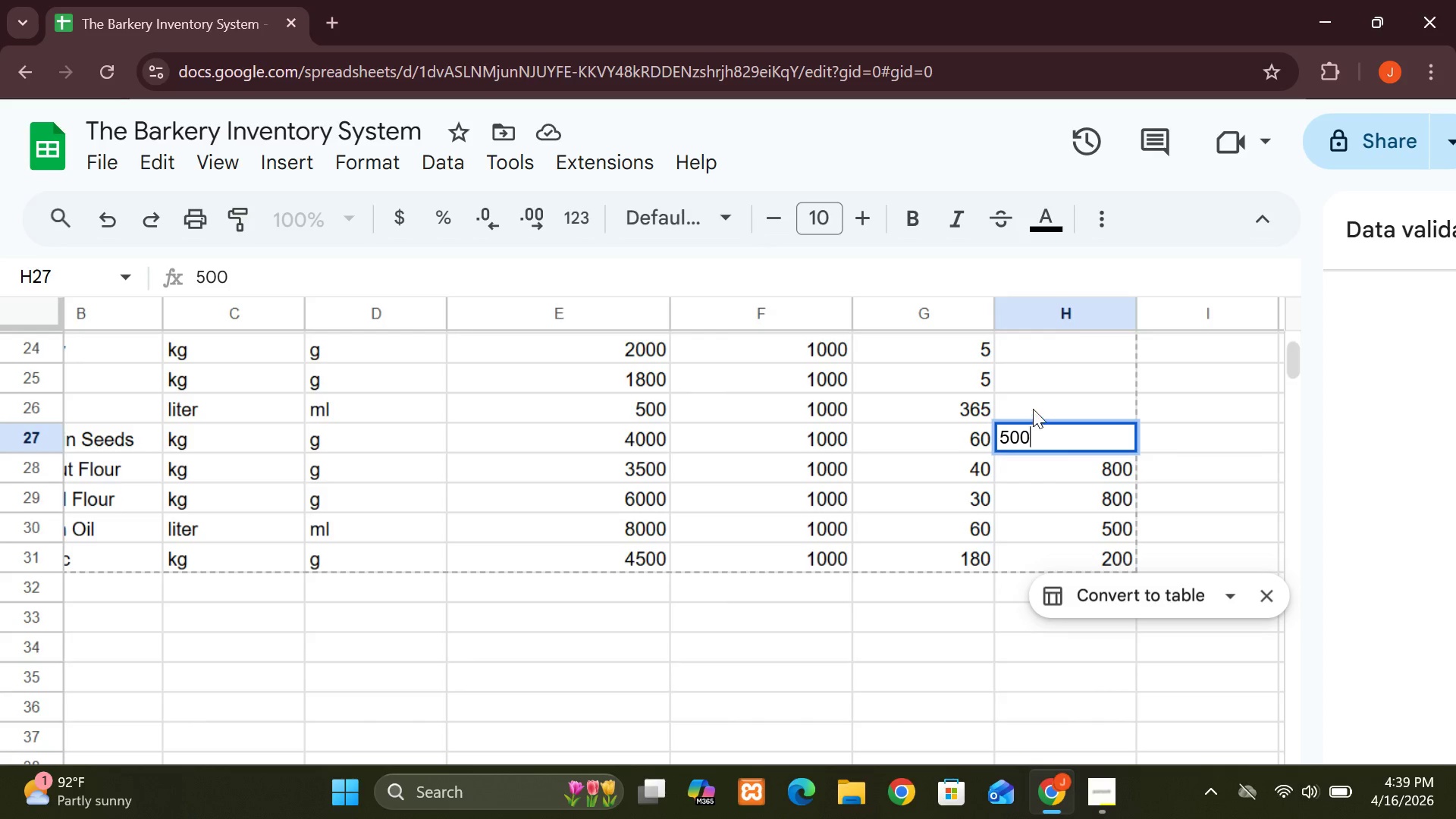 
left_click([1033, 406])
 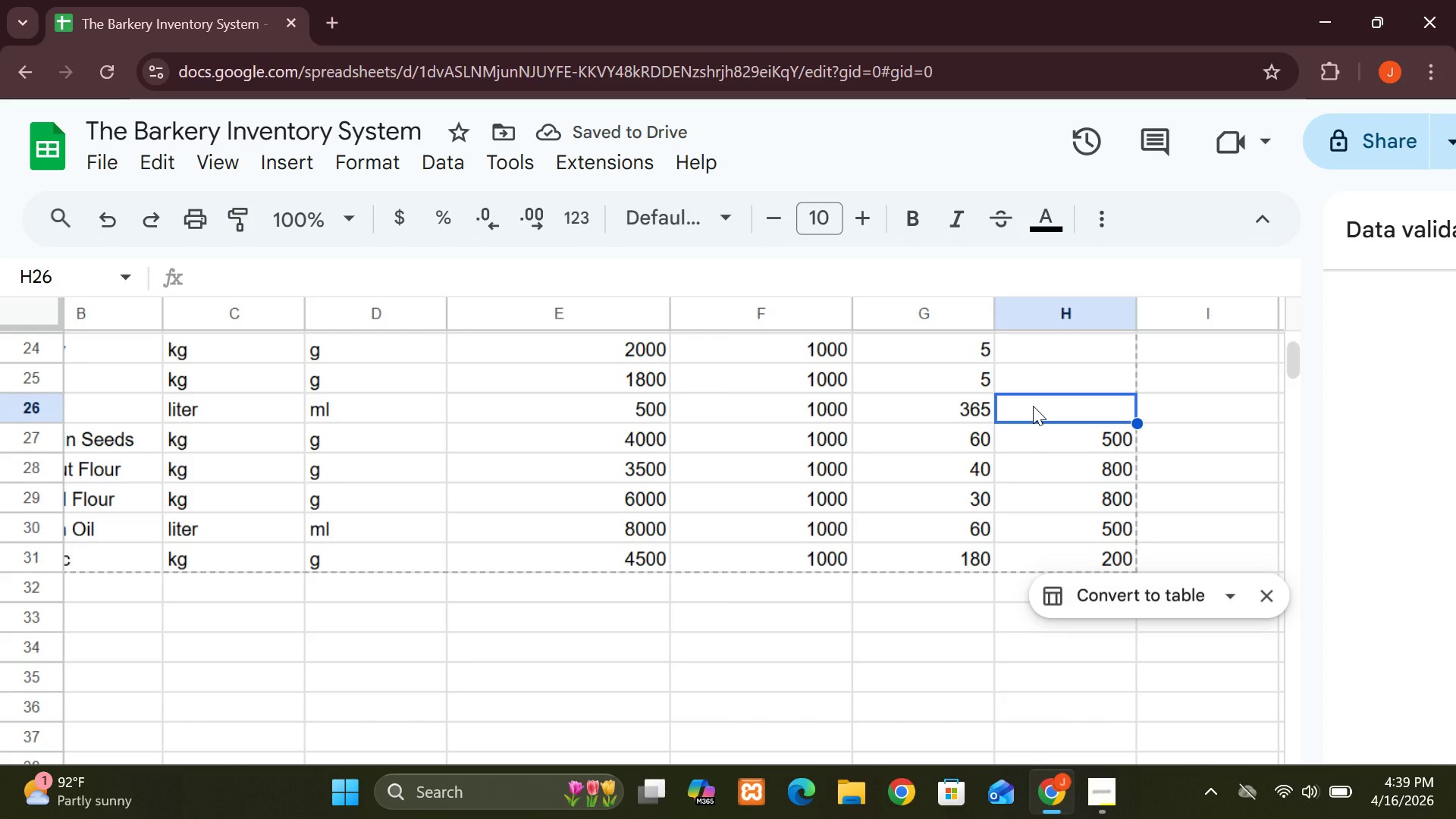 
wait(6.05)
 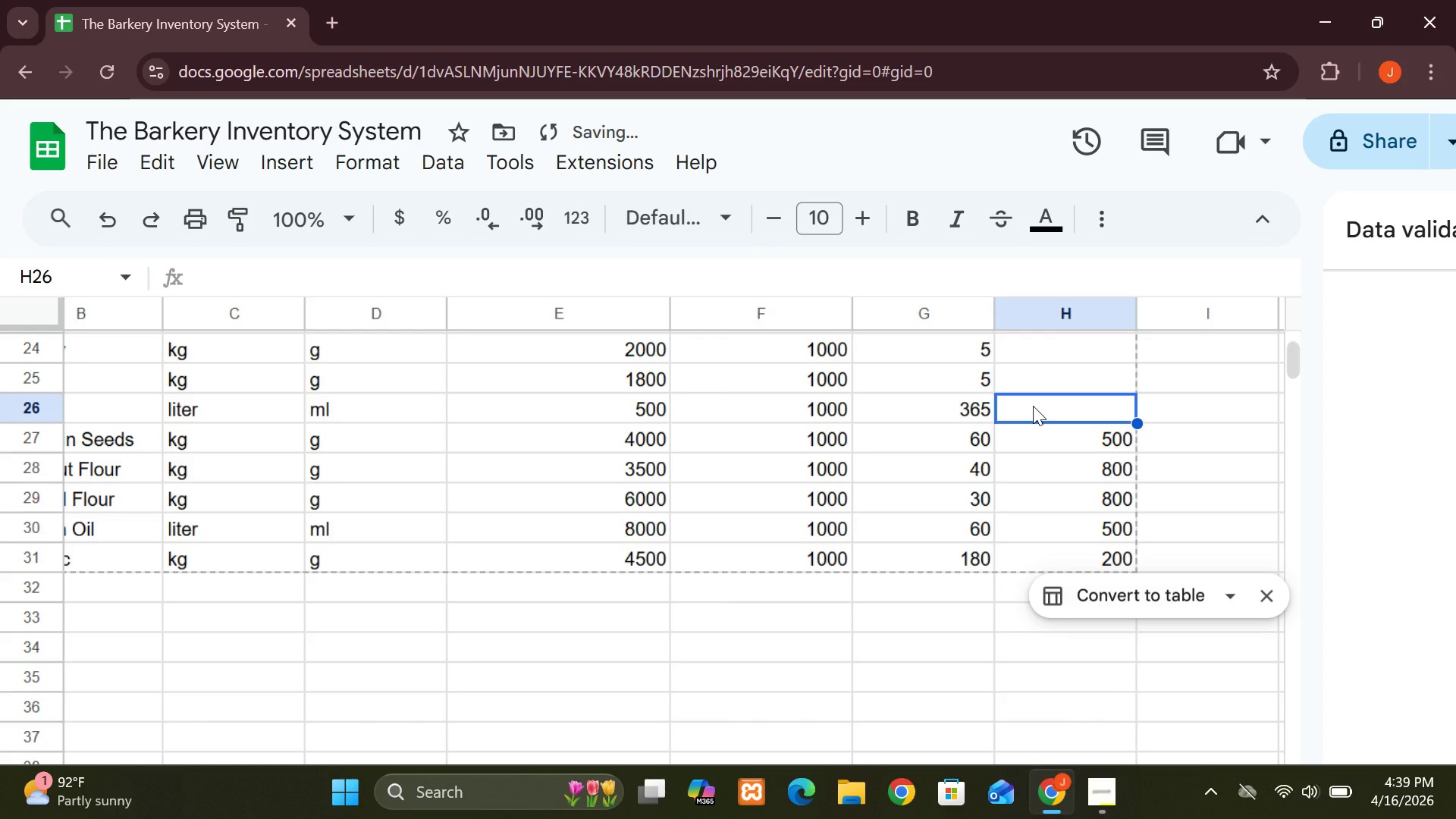 
type(2000)
 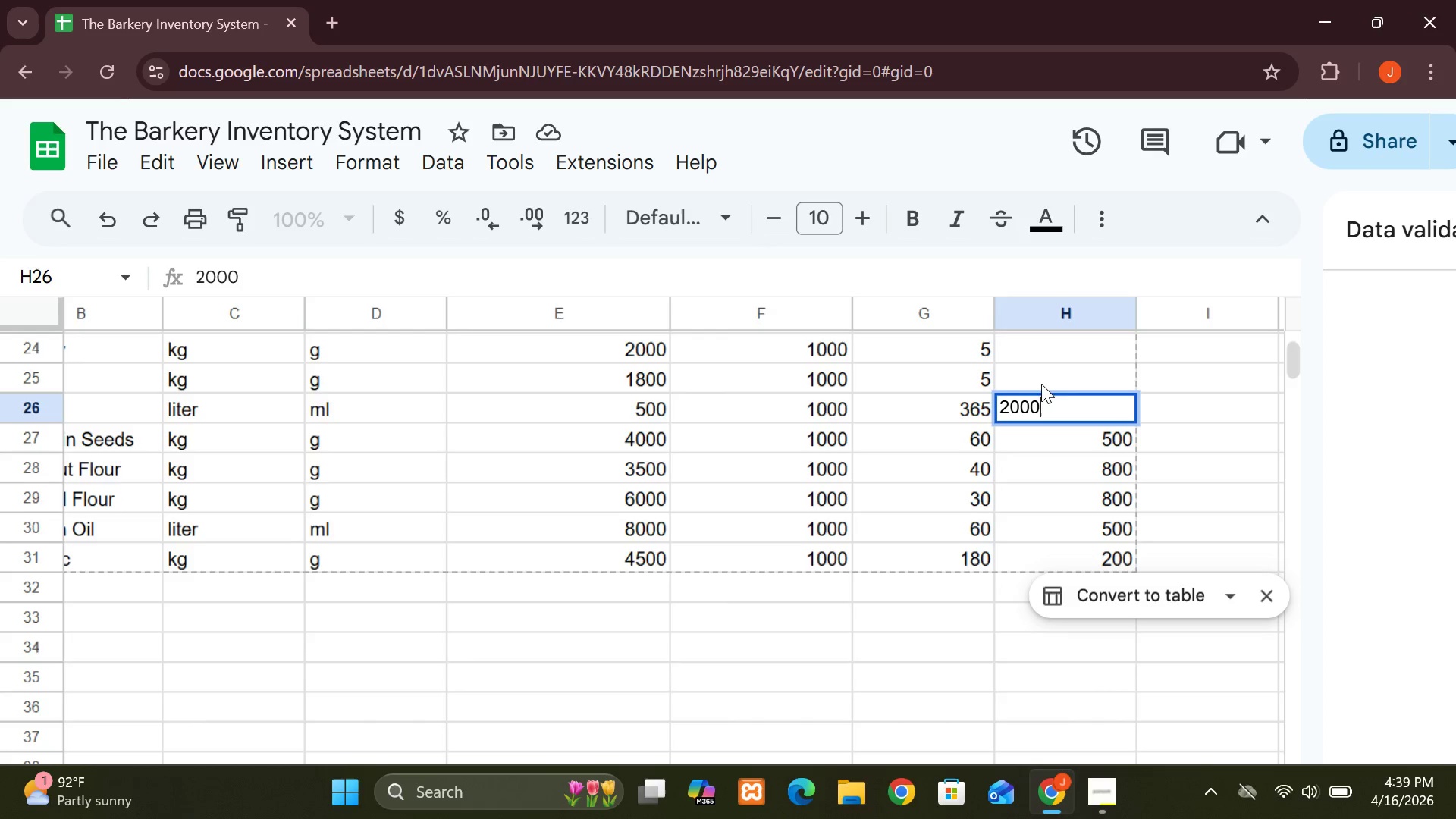 
left_click([1043, 369])
 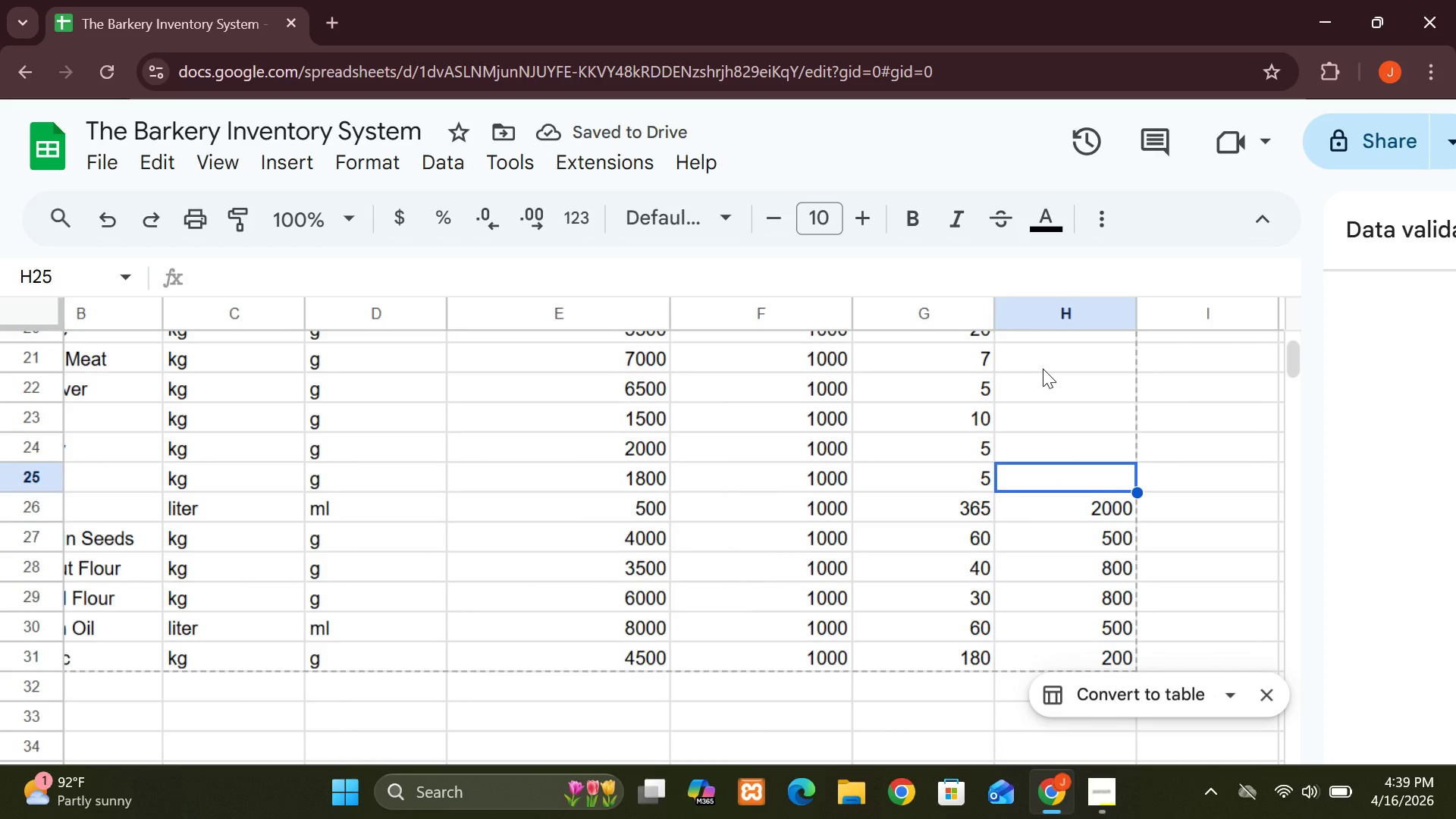 
wait(8.09)
 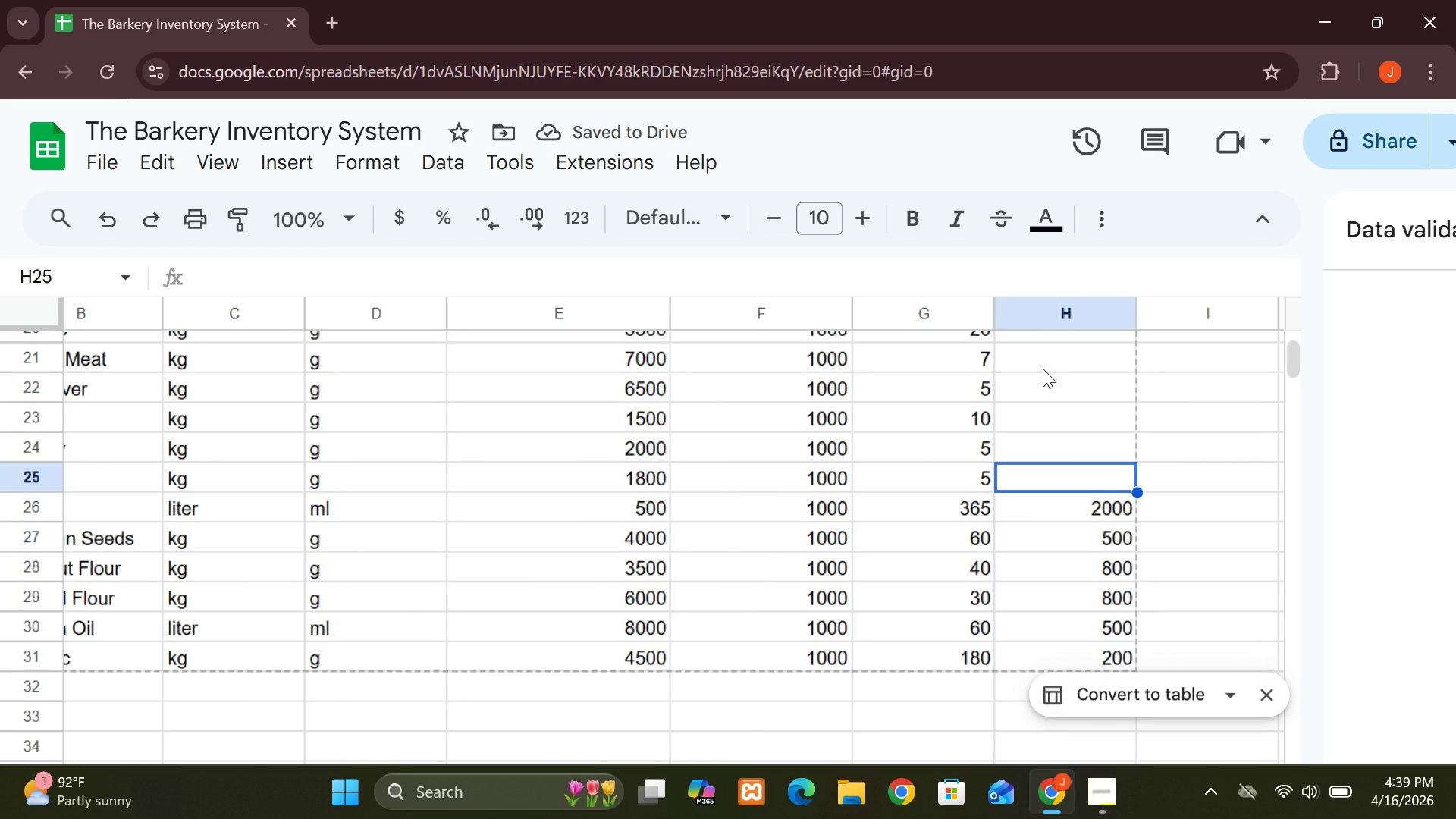 
type(300)
 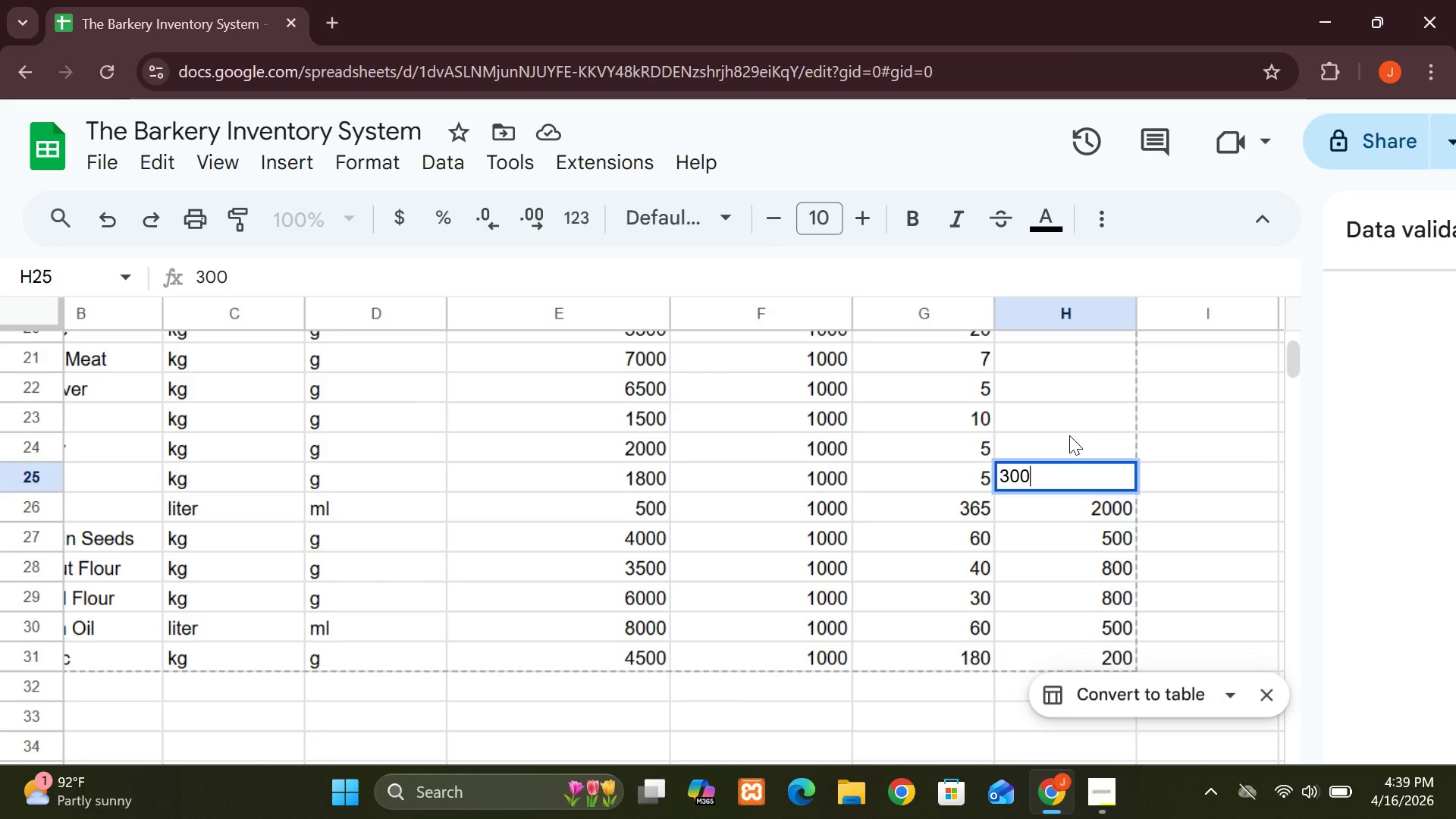 
wait(6.08)
 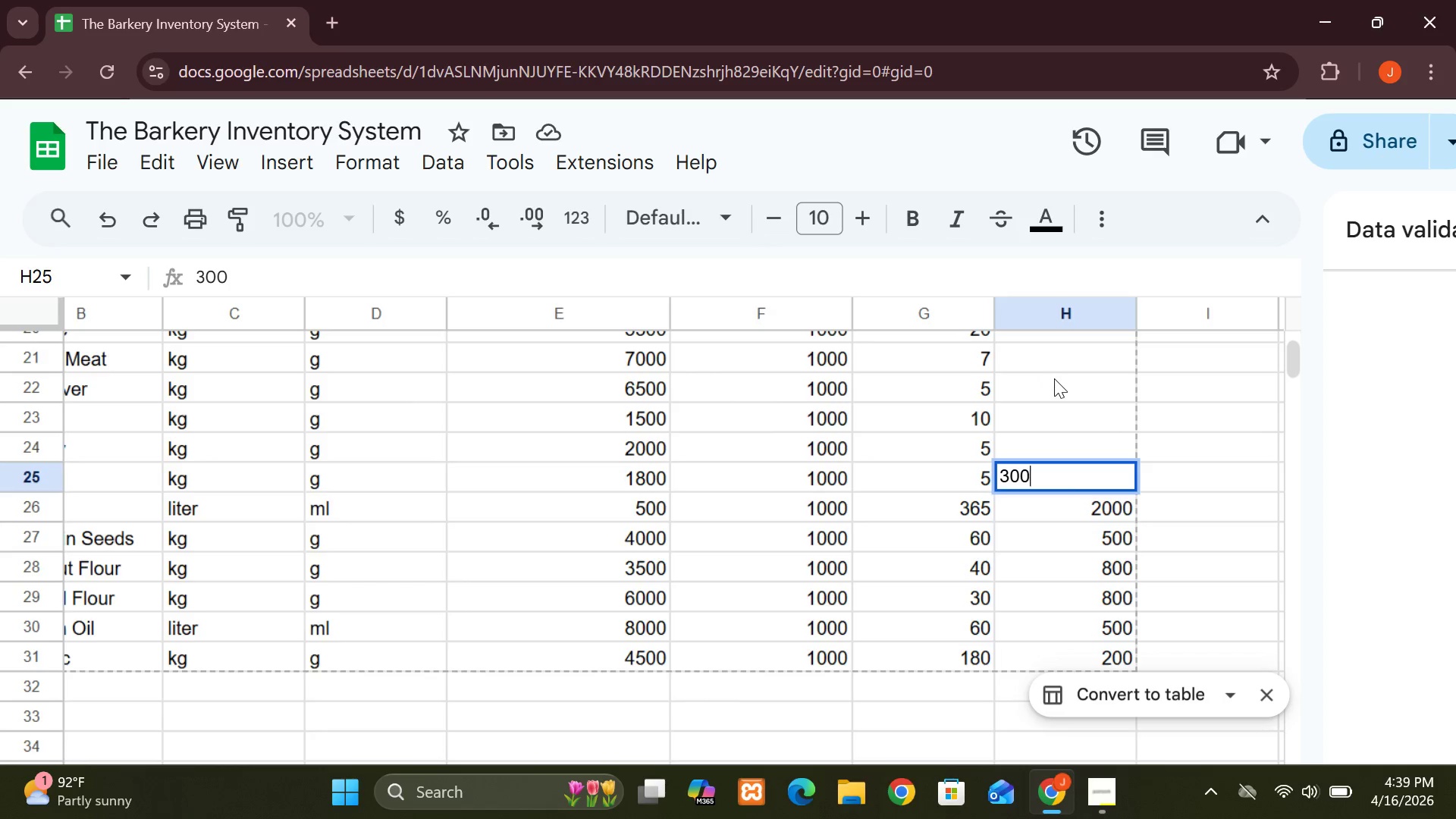 
left_click([1068, 435])
 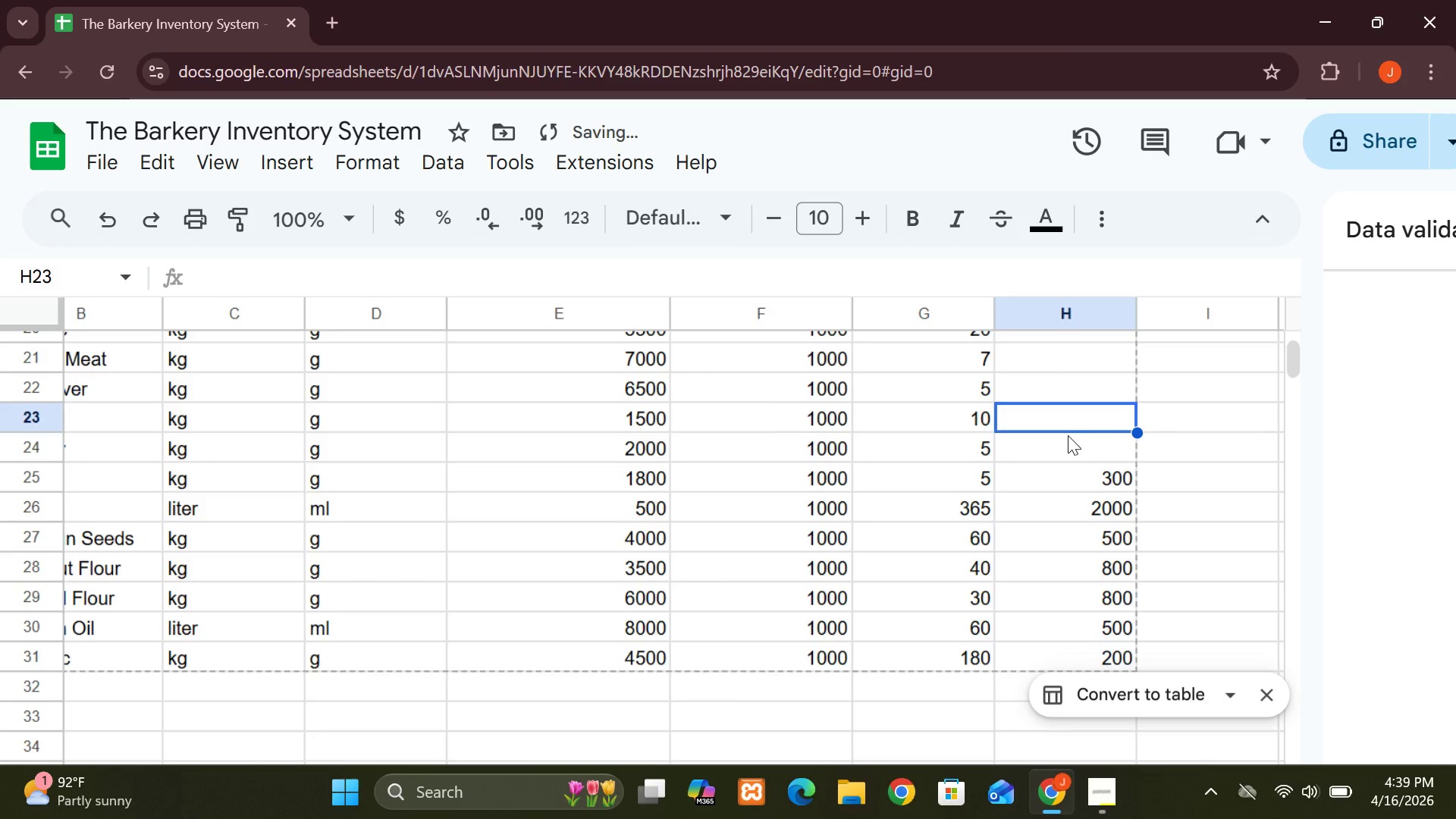 
type(300)
key(Backspace)
key(Backspace)
key(Backspace)
 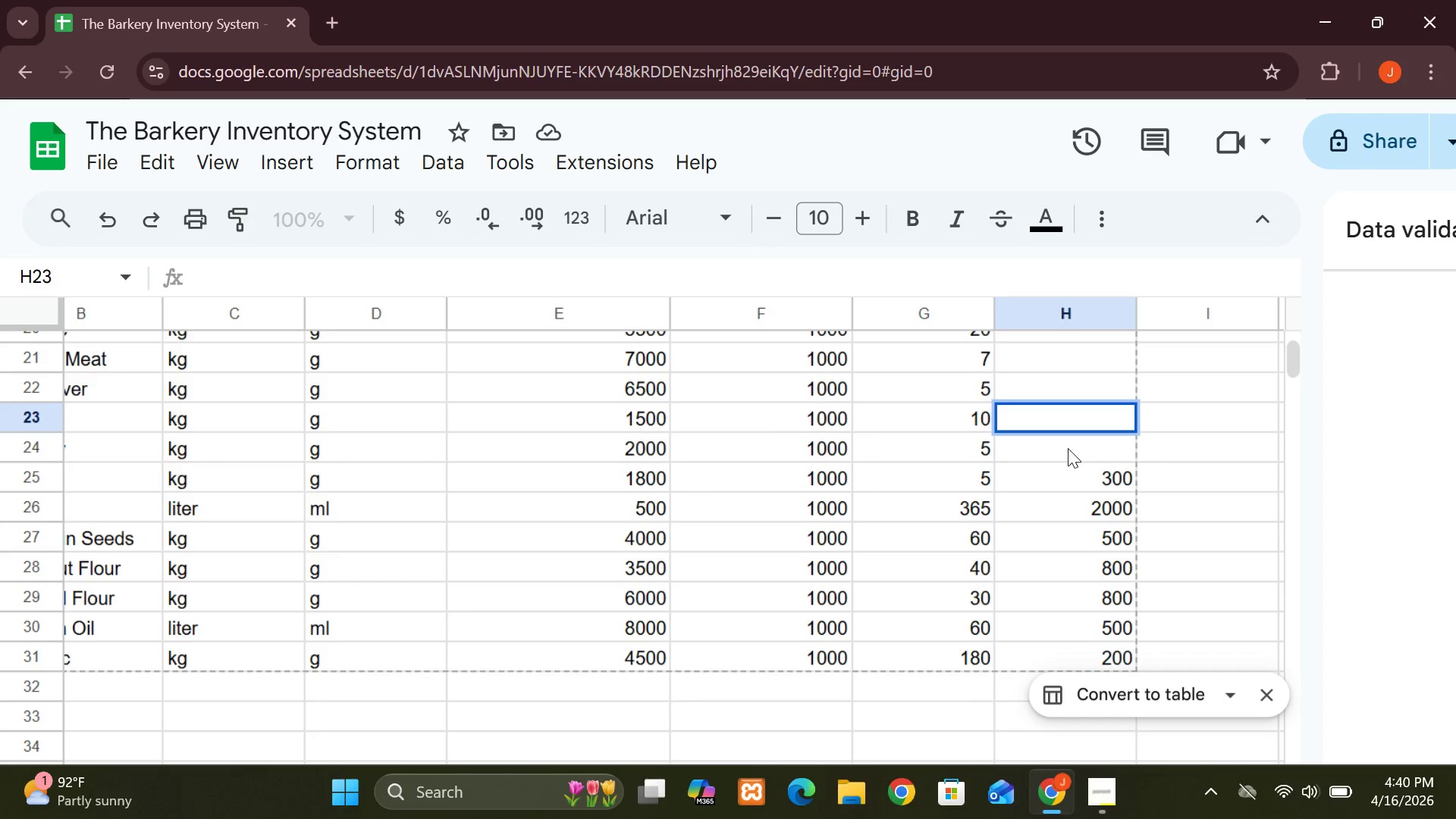 
left_click([1068, 452])
 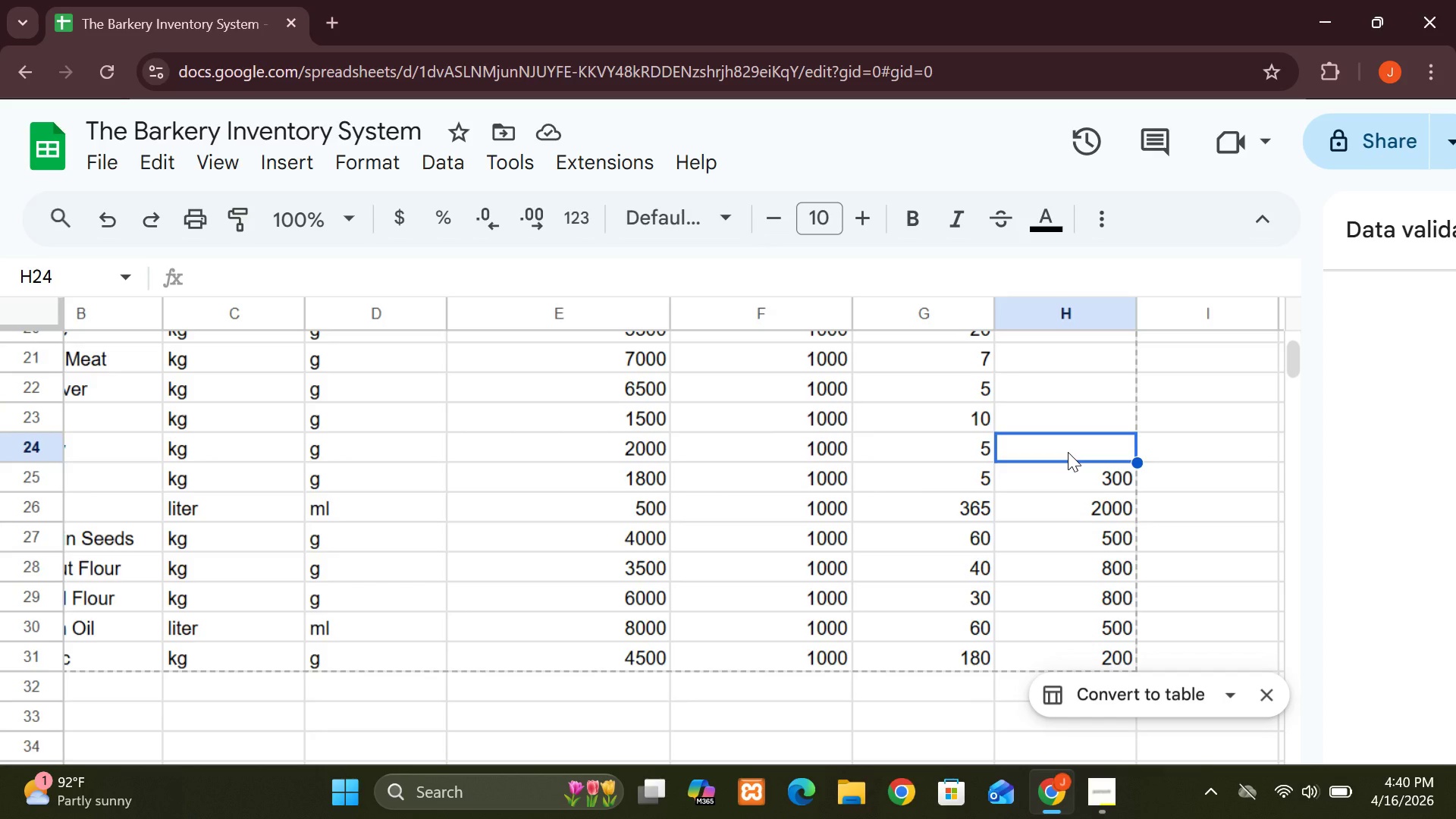 
type(300)
 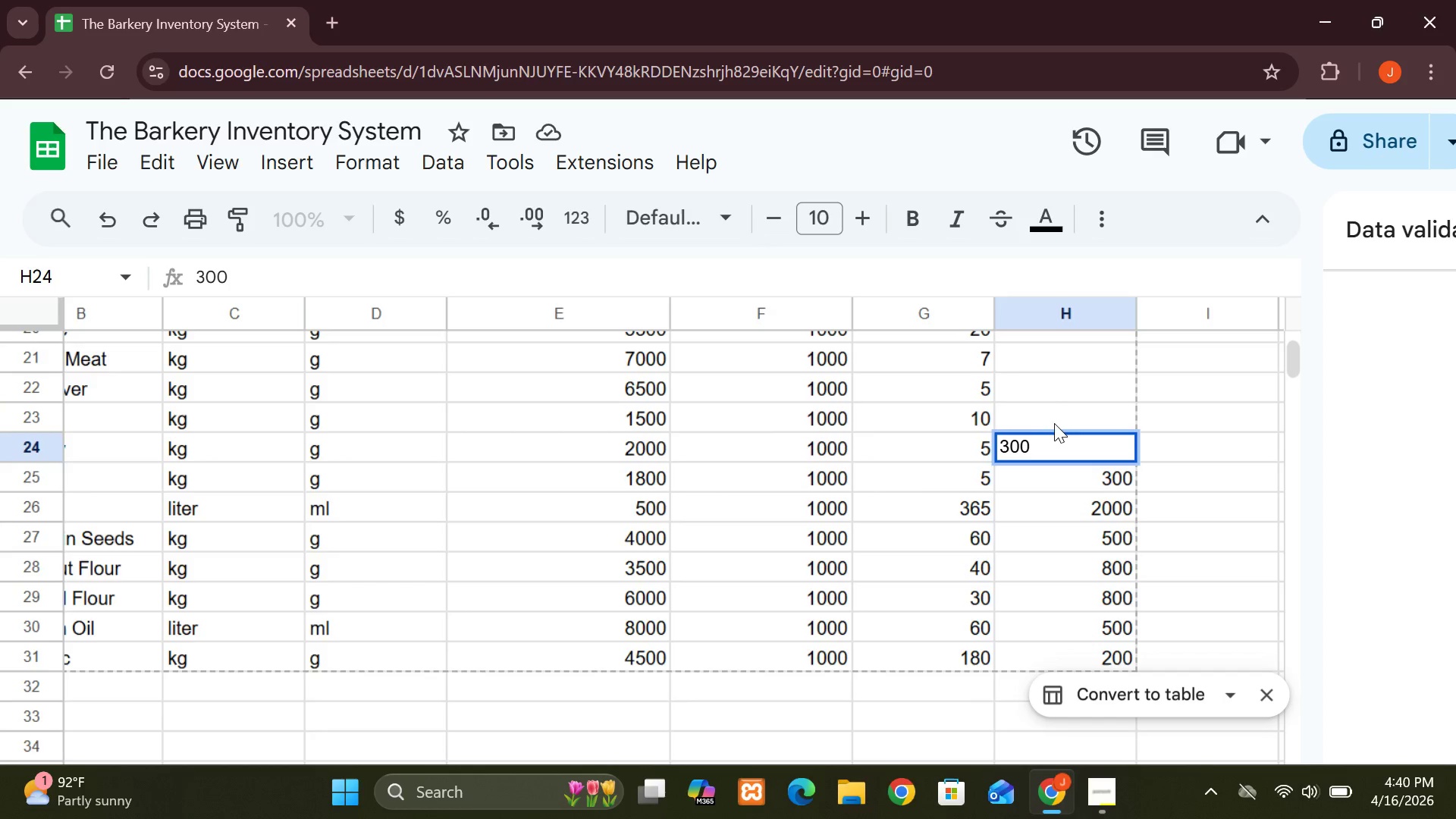 
left_click([1053, 416])
 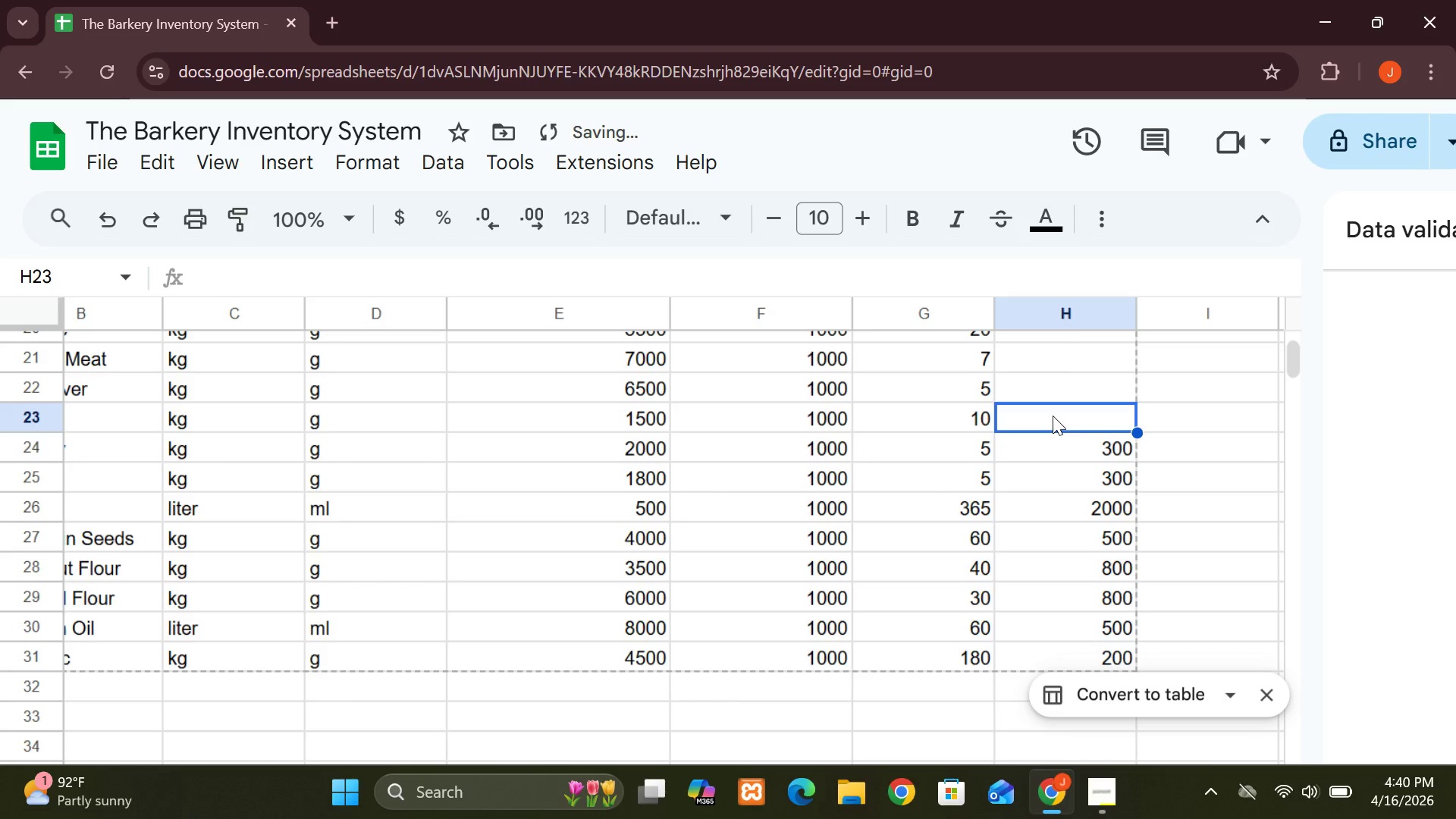 
type(1000)
 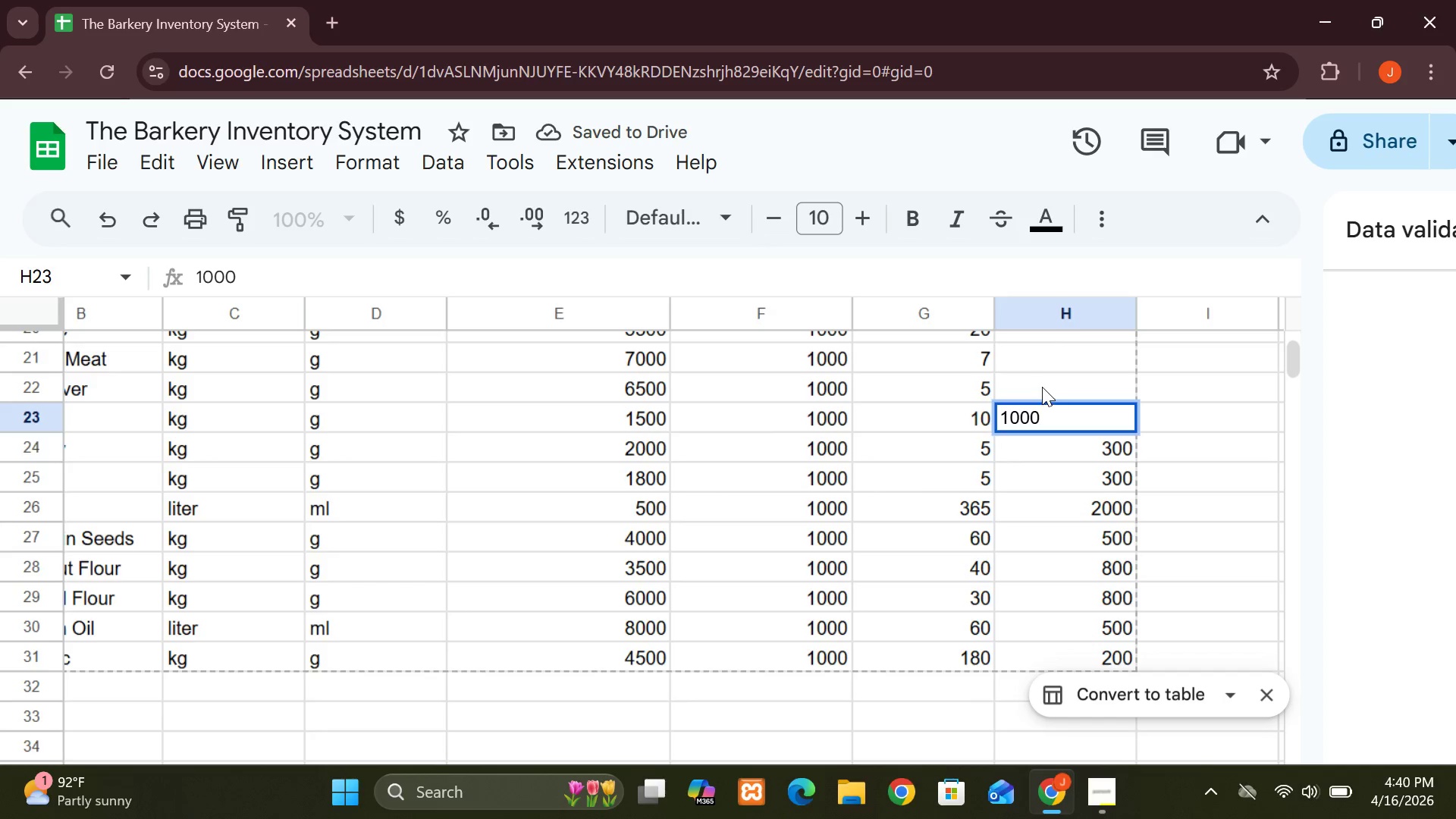 
left_click([1041, 385])
 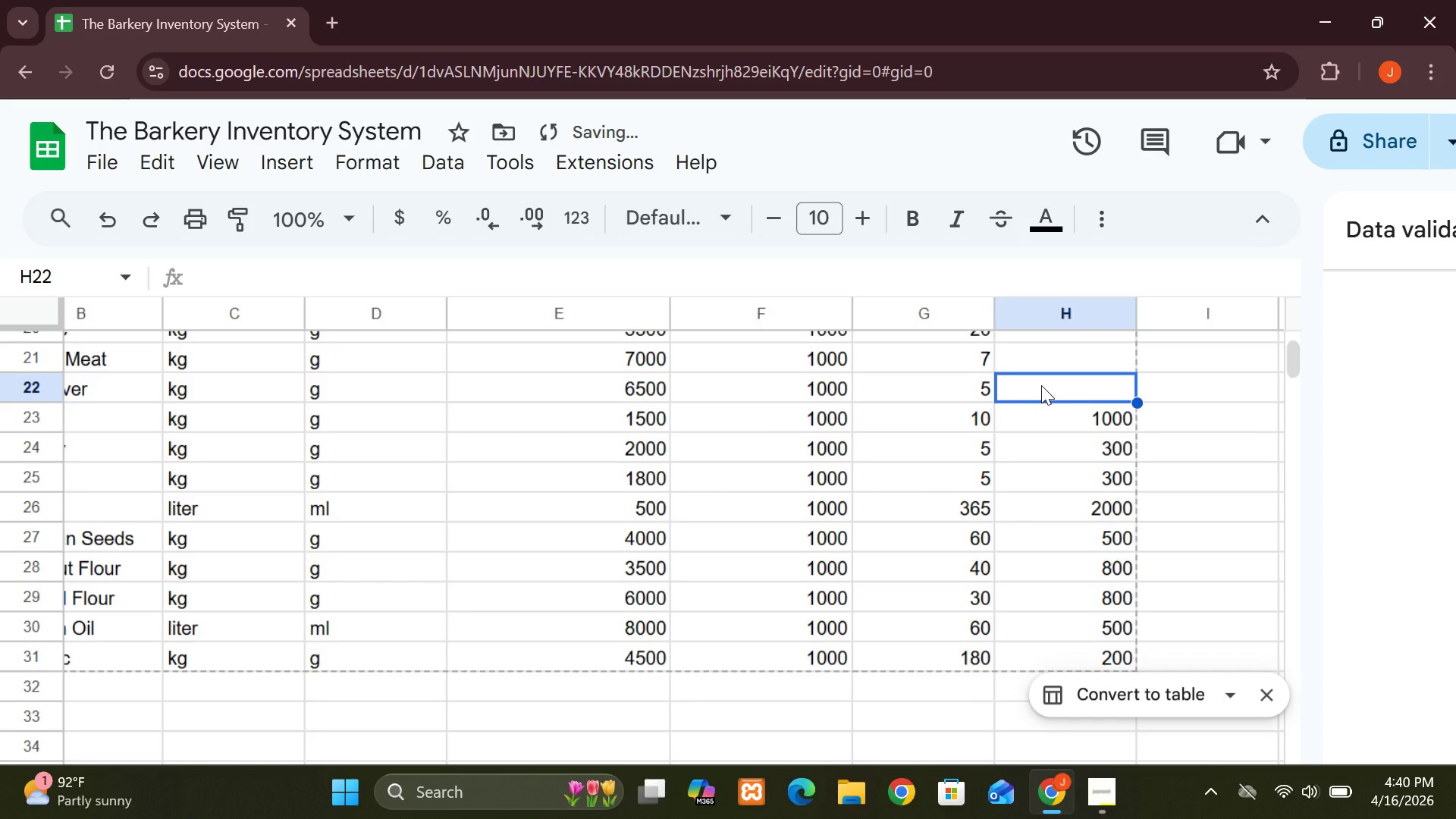 
type(800)
 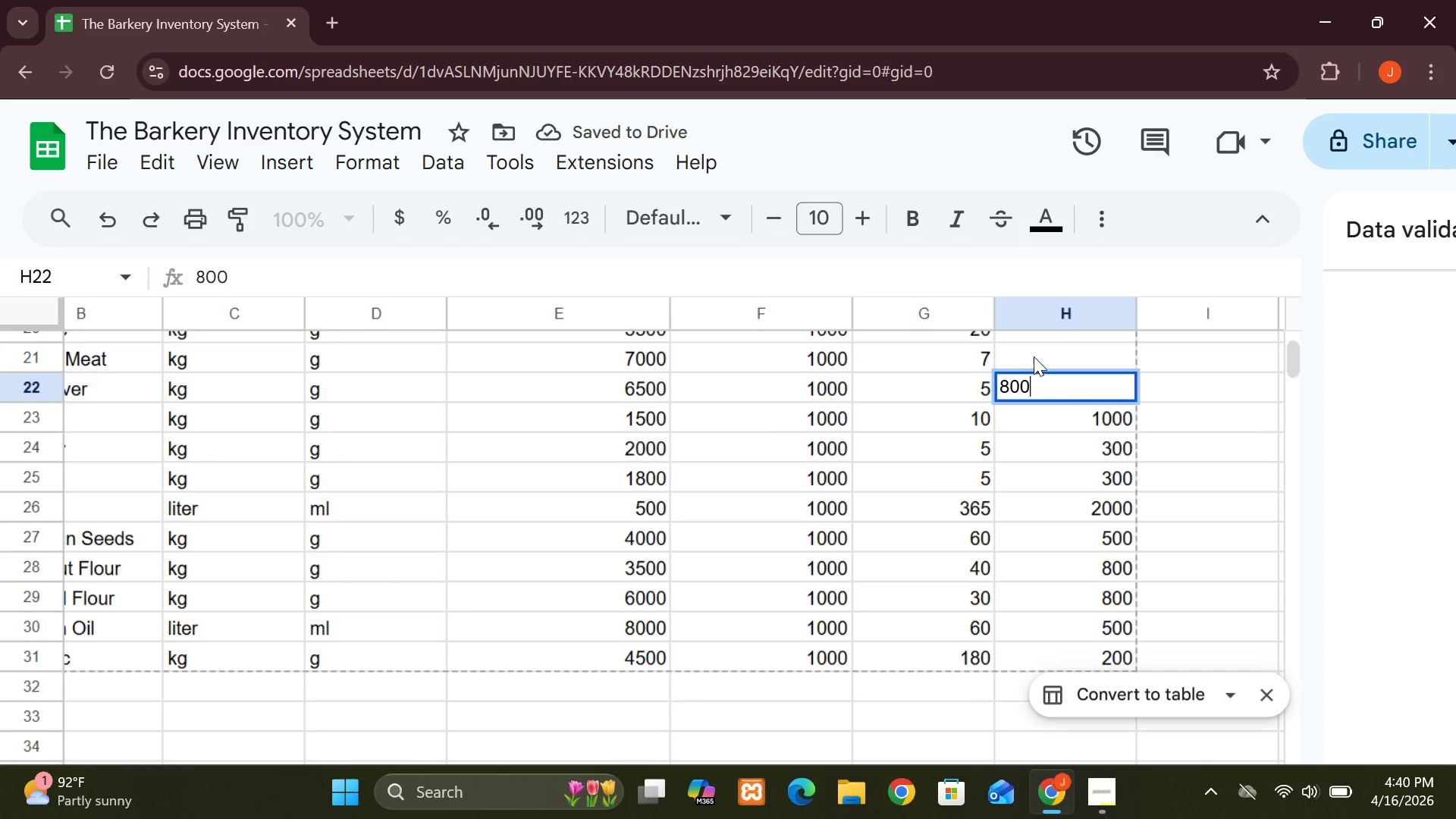 
left_click([1029, 352])
 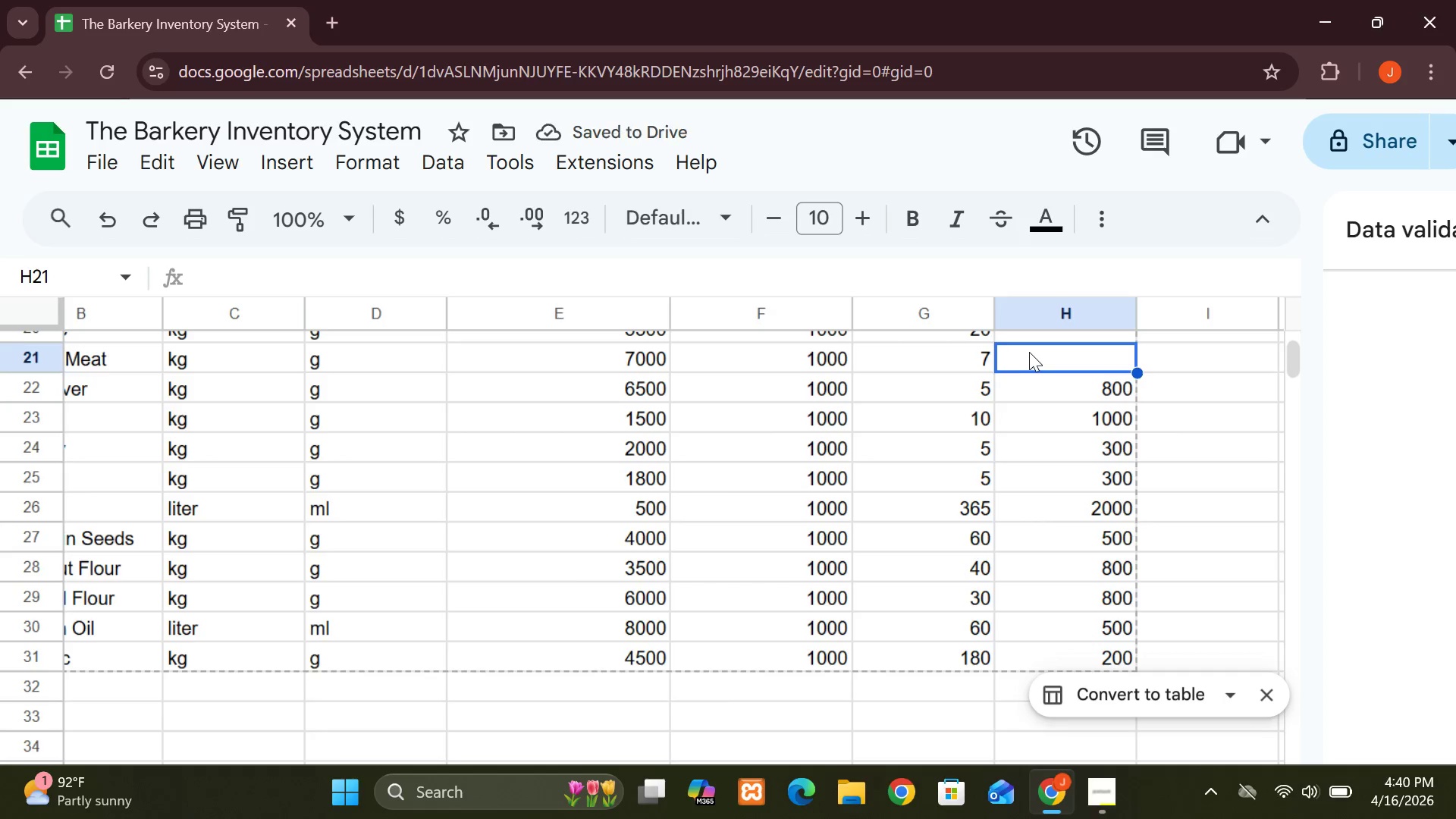 
type(1000)
 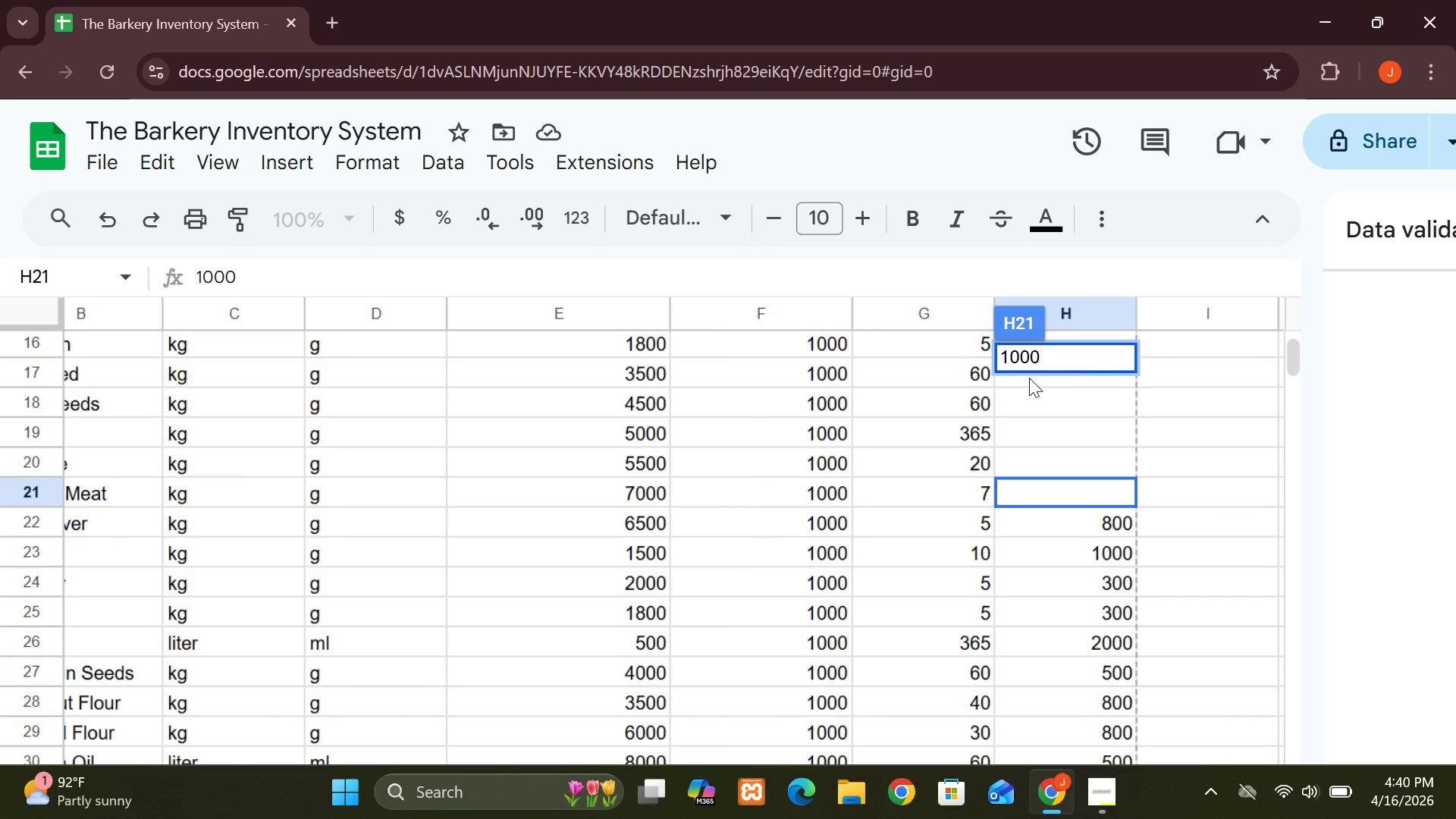 
left_click([1014, 463])
 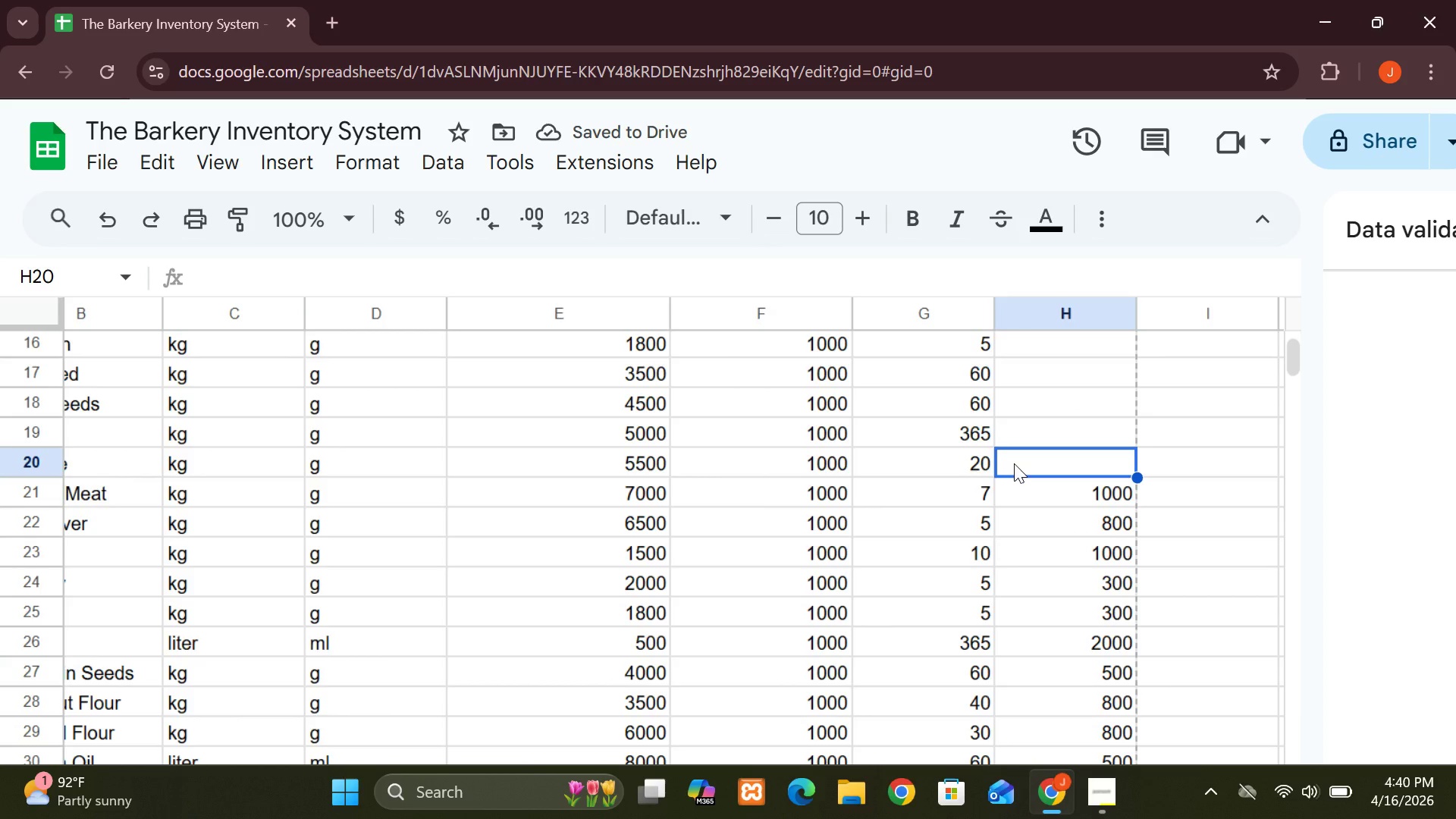 
type(800)
 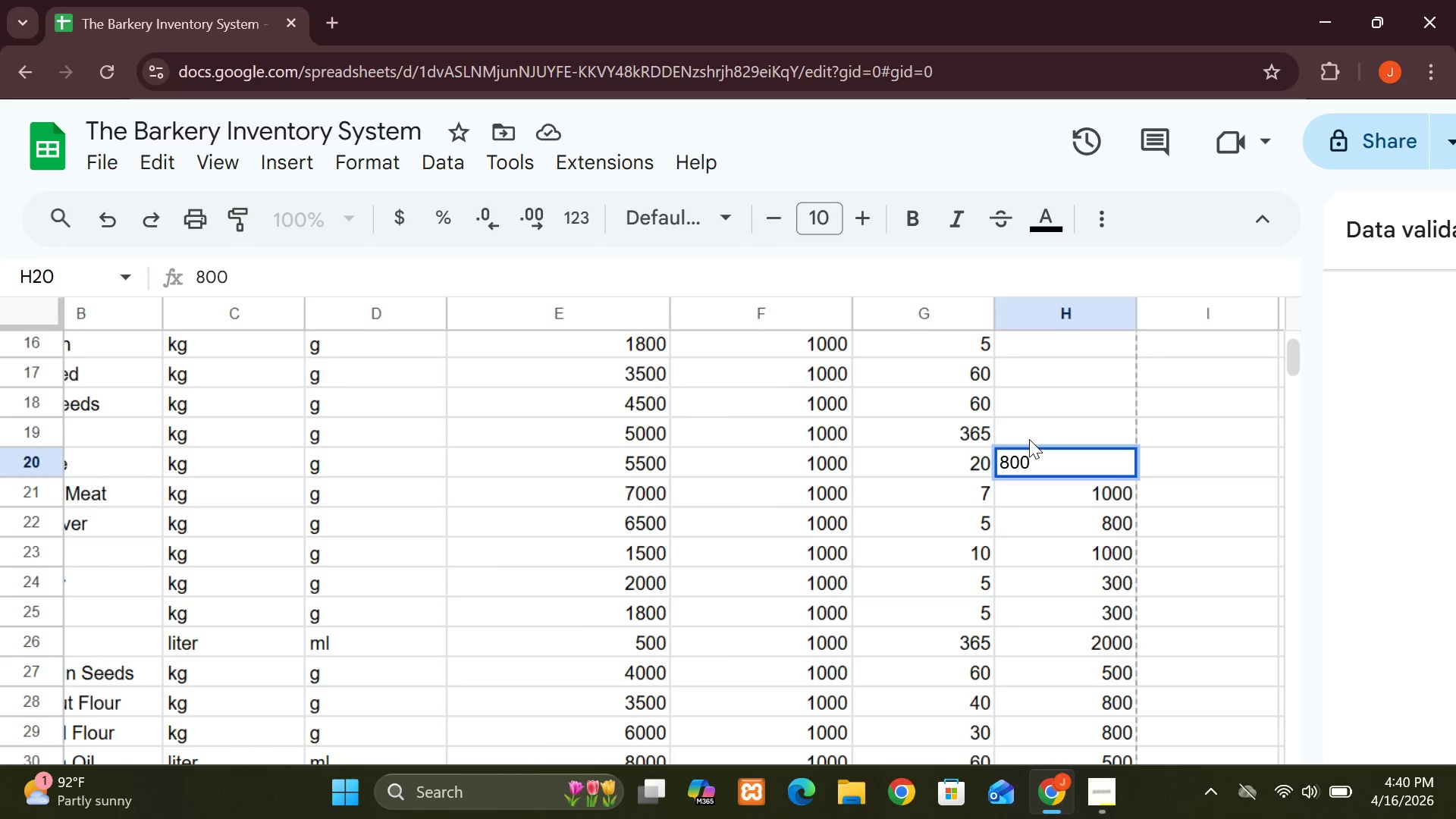 
left_click([1025, 430])
 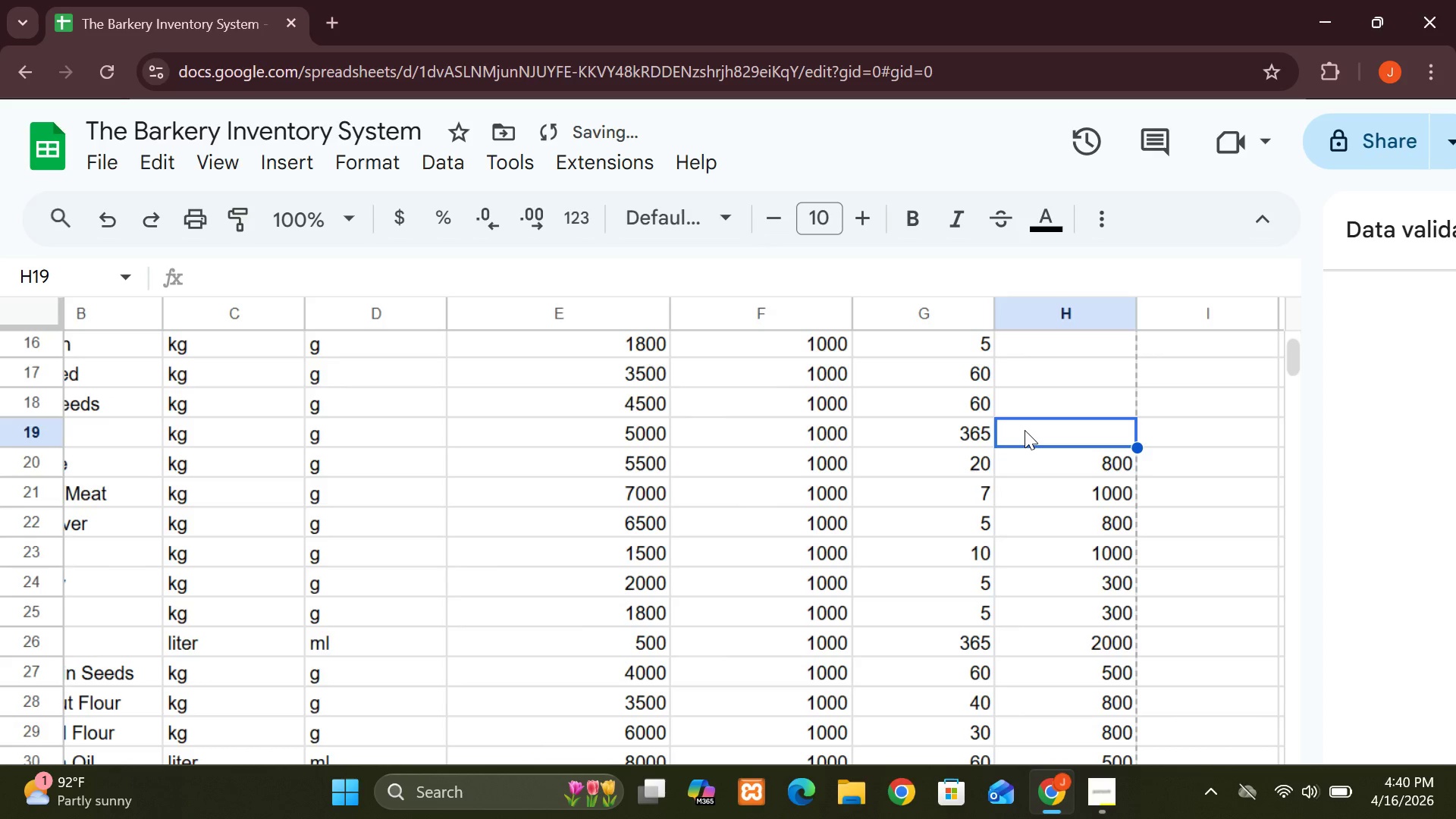 
type(500)
 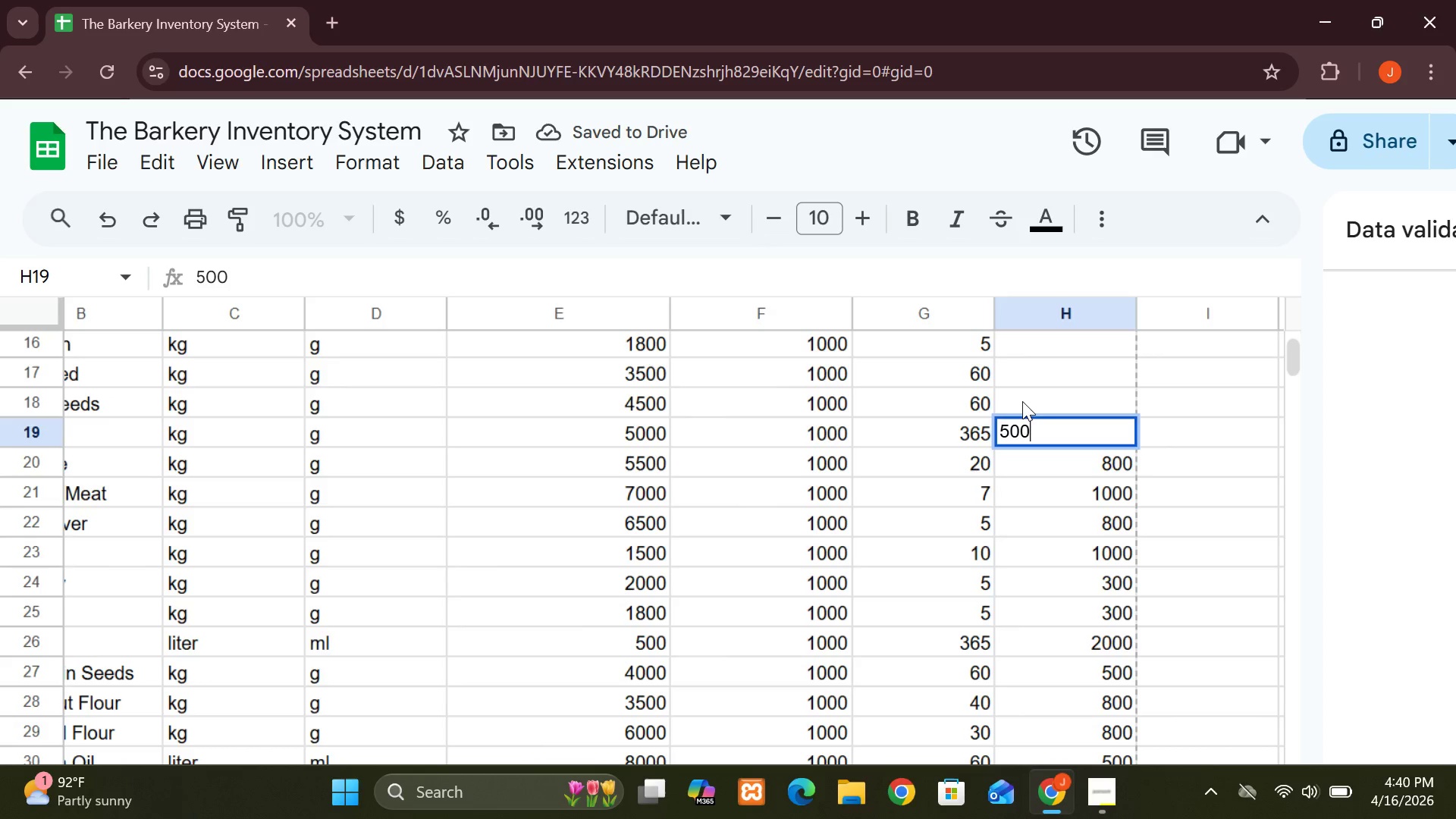 
left_click([1021, 400])
 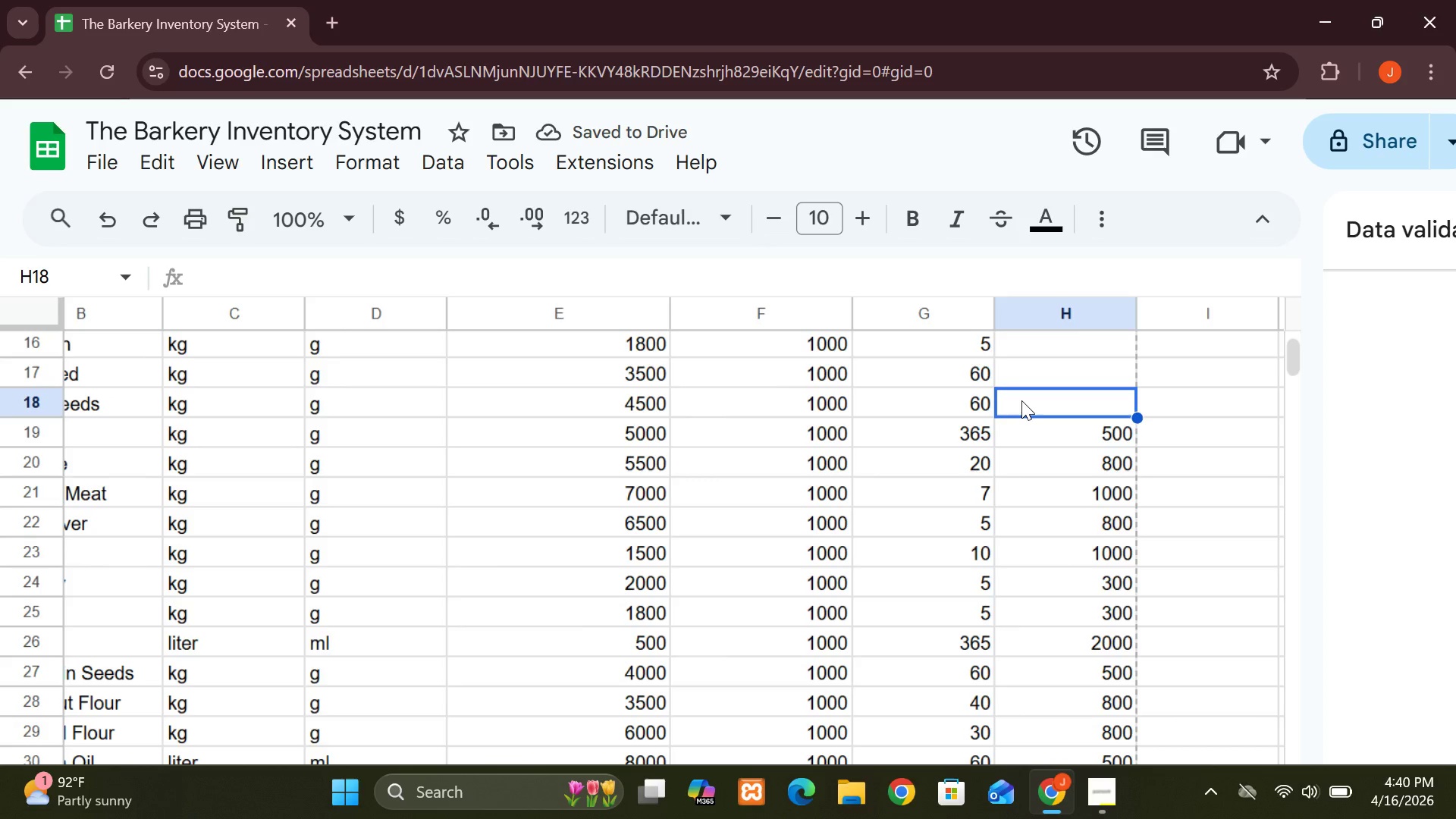 
type(800)
 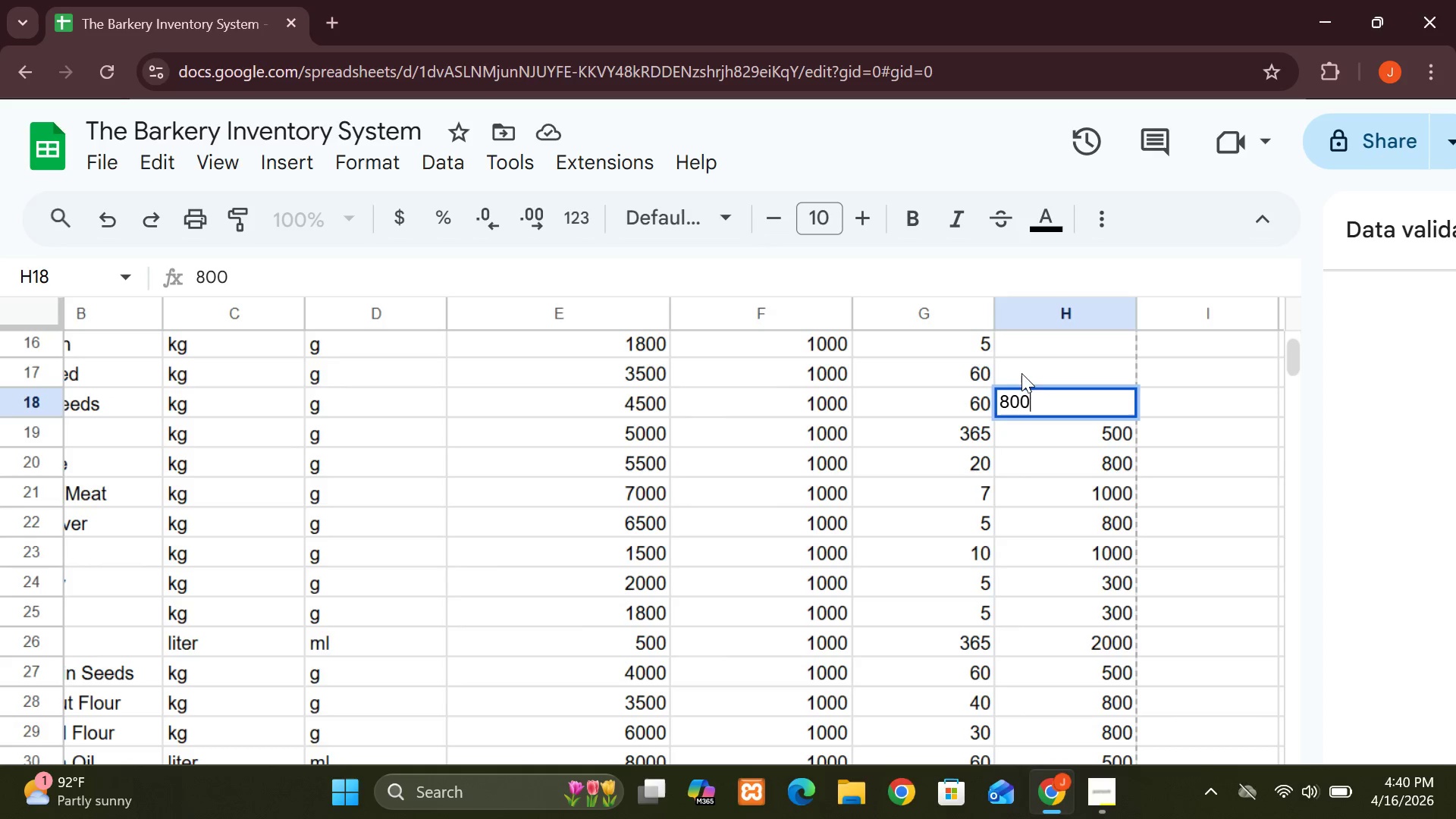 
left_click([1017, 368])
 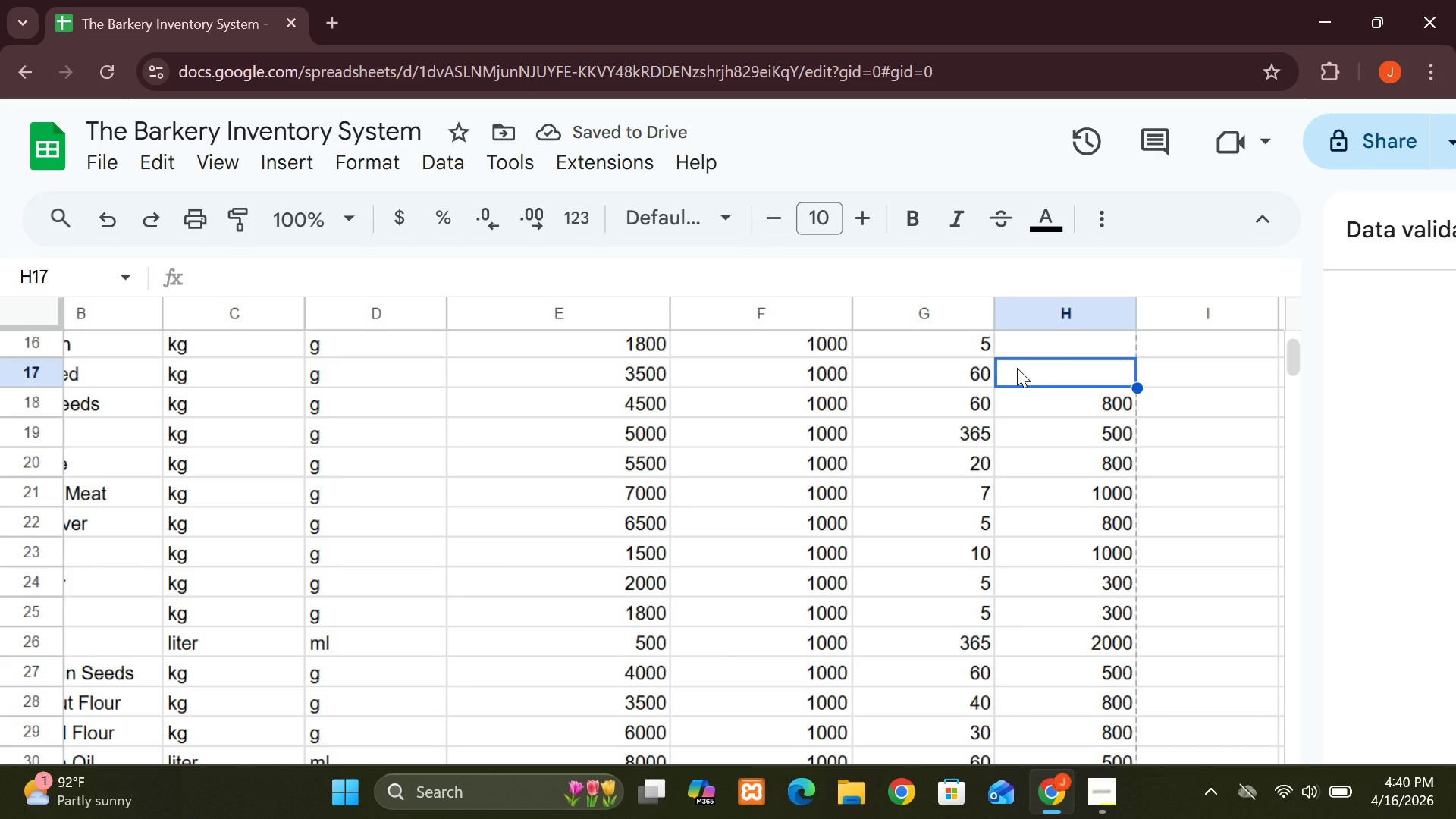 
type(800)
 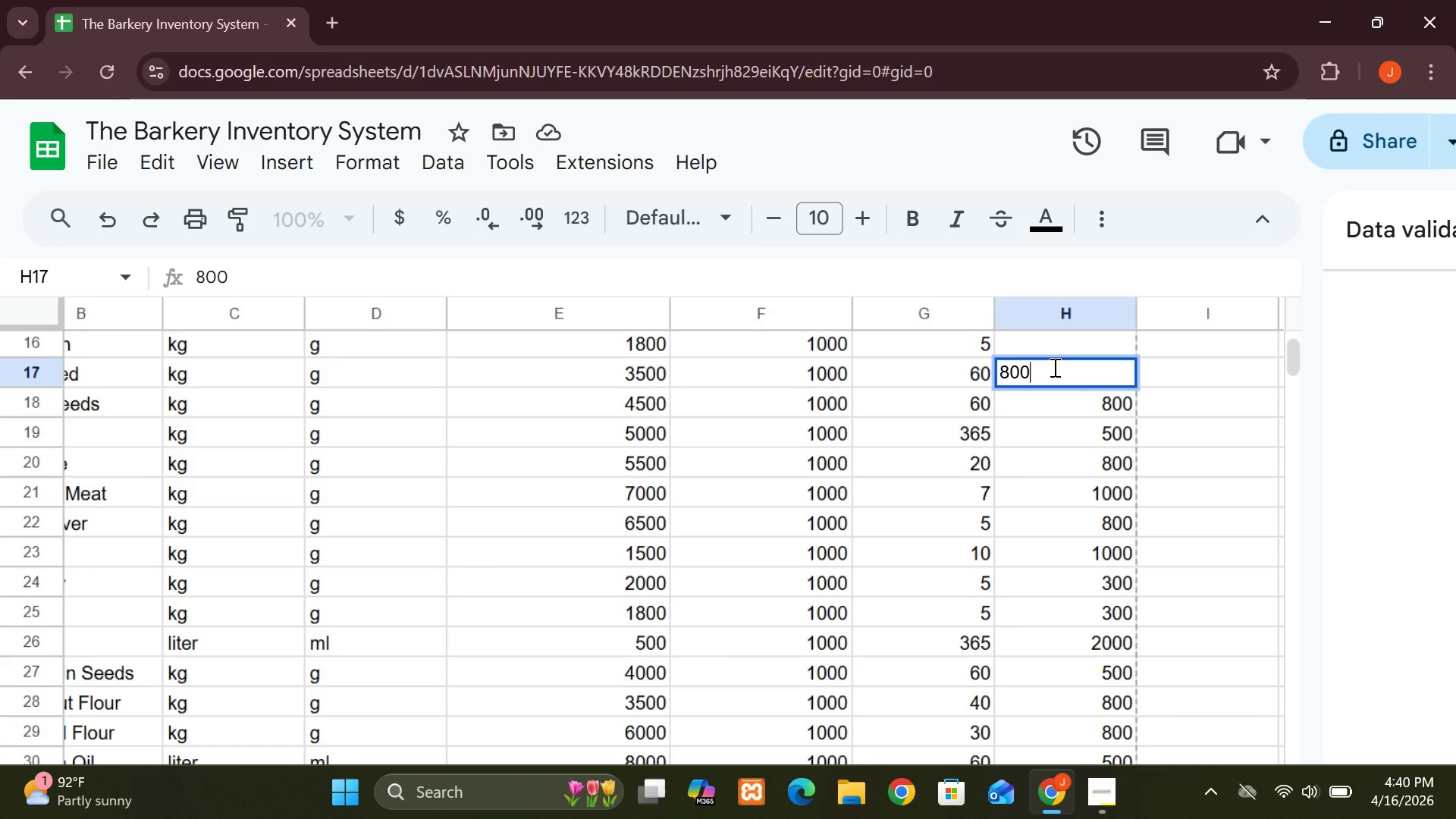 
wait(7.28)
 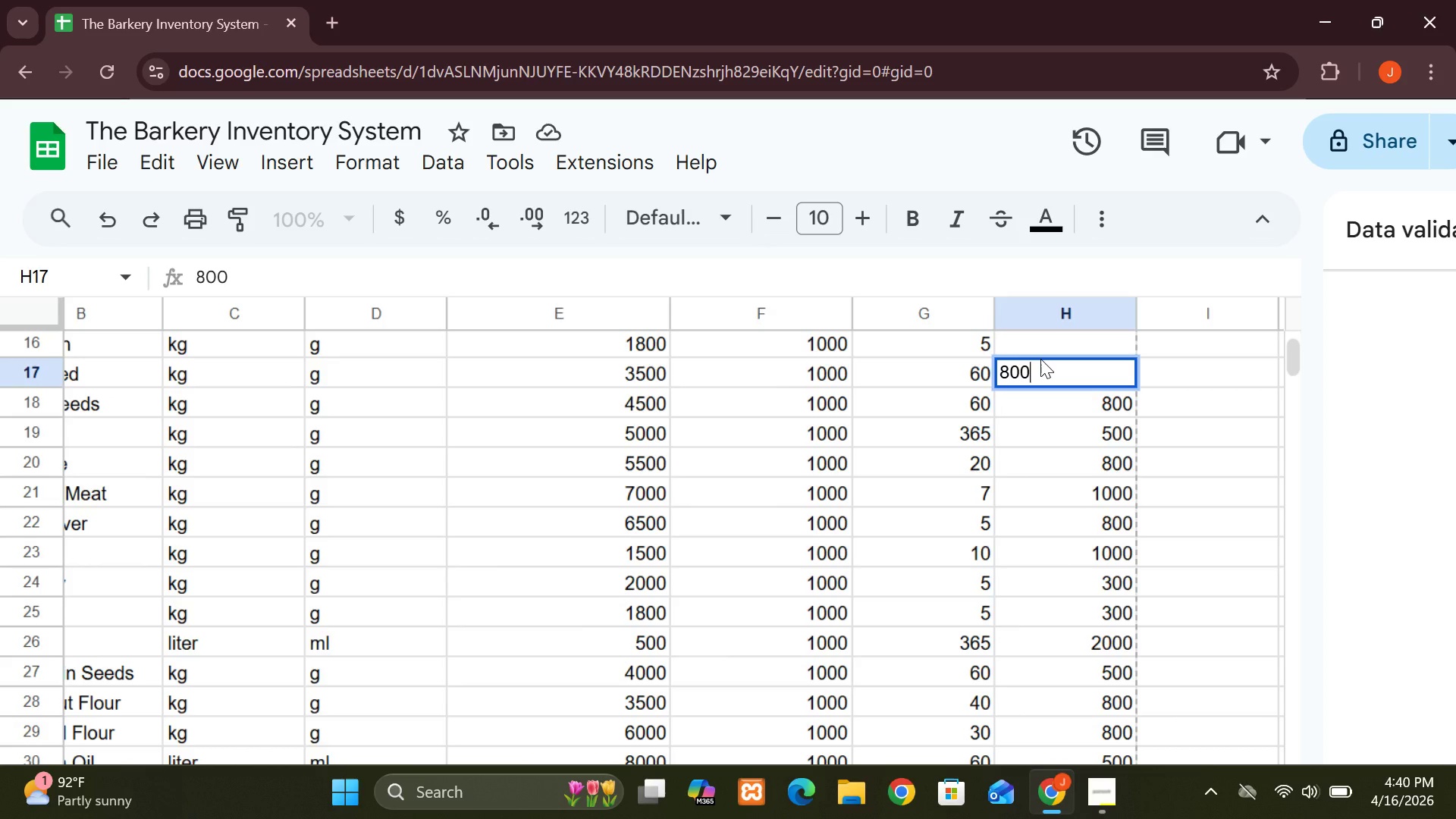 
left_click([1040, 344])
 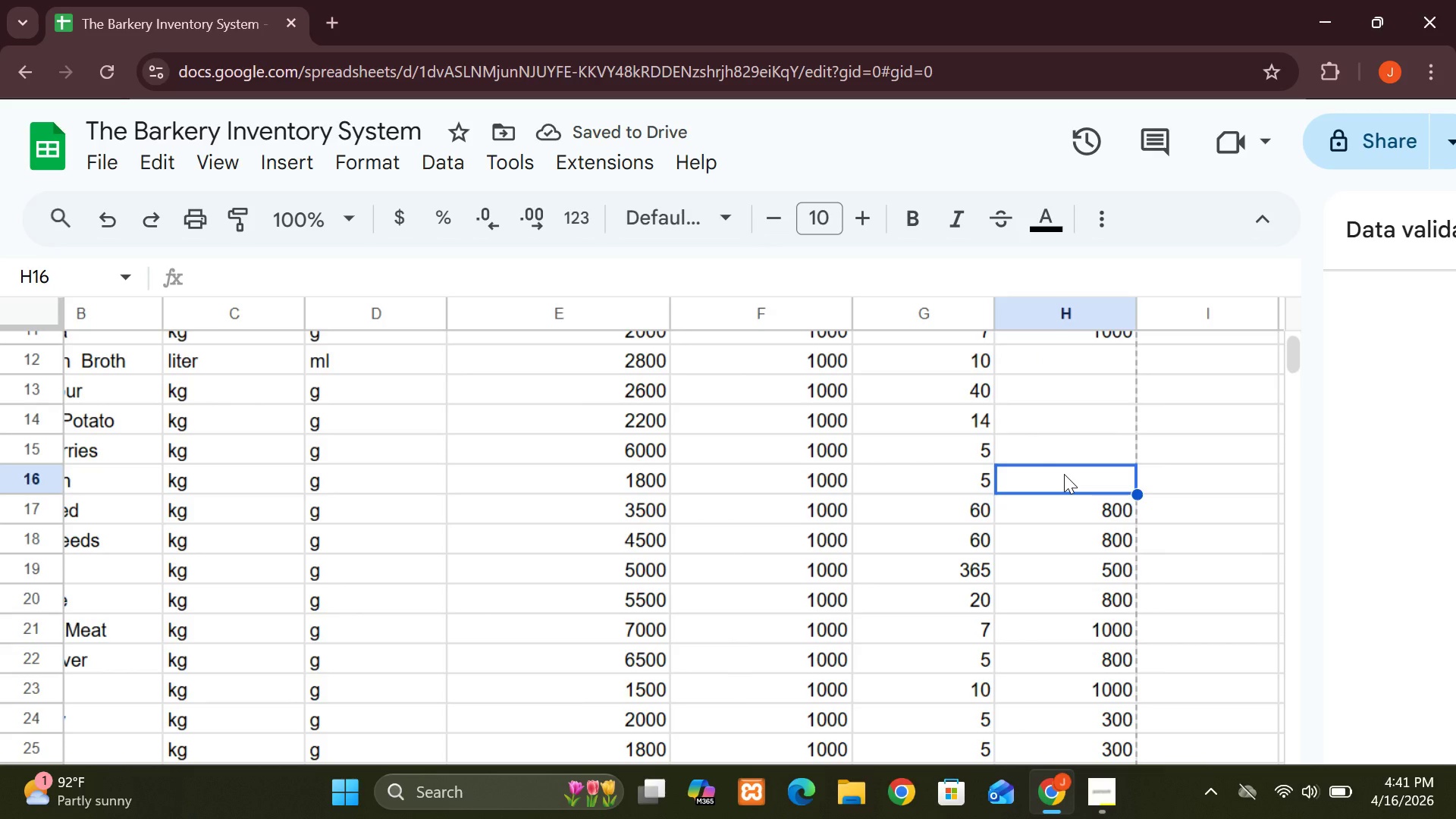 
wait(9.06)
 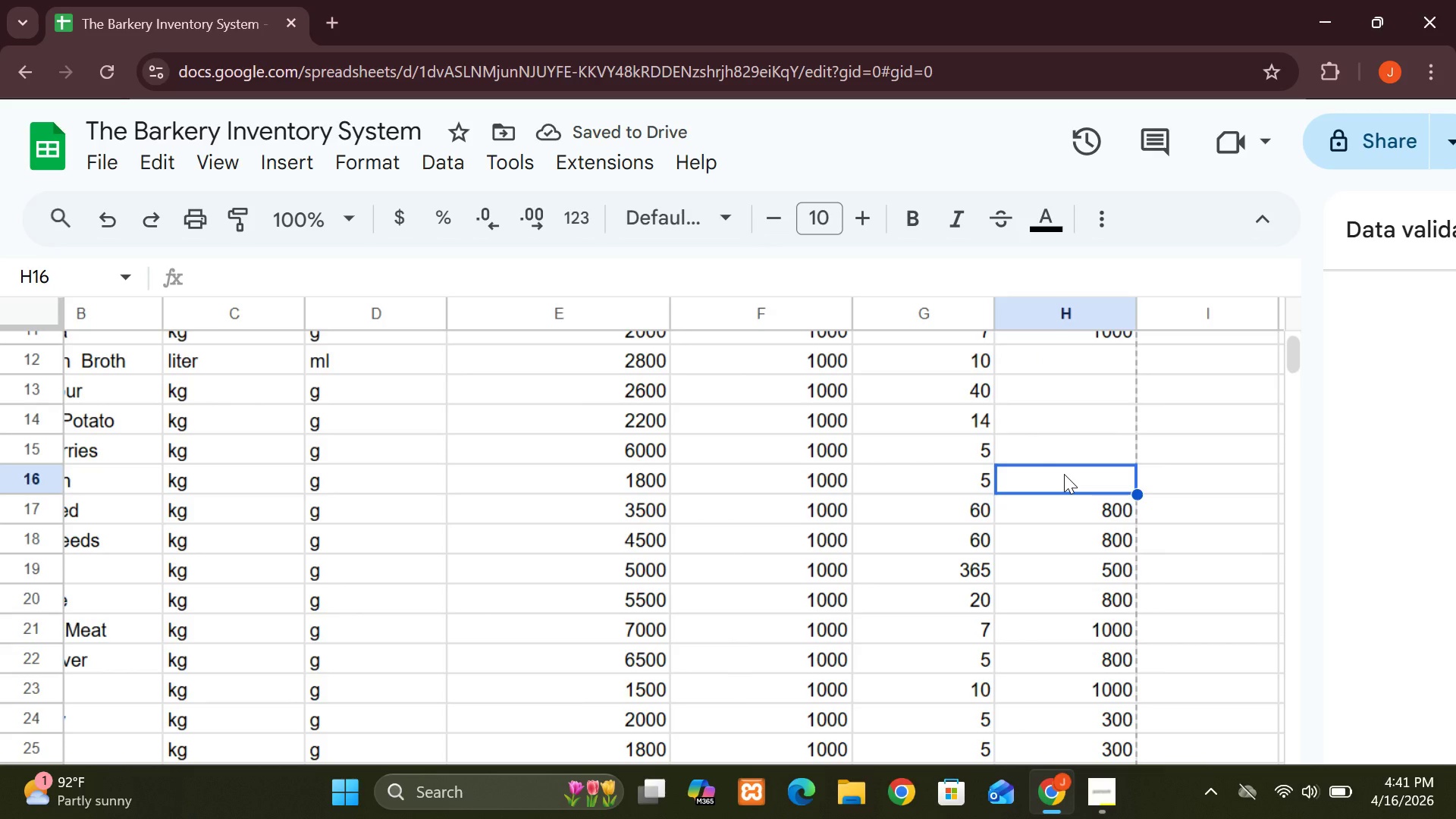 
type(500)
 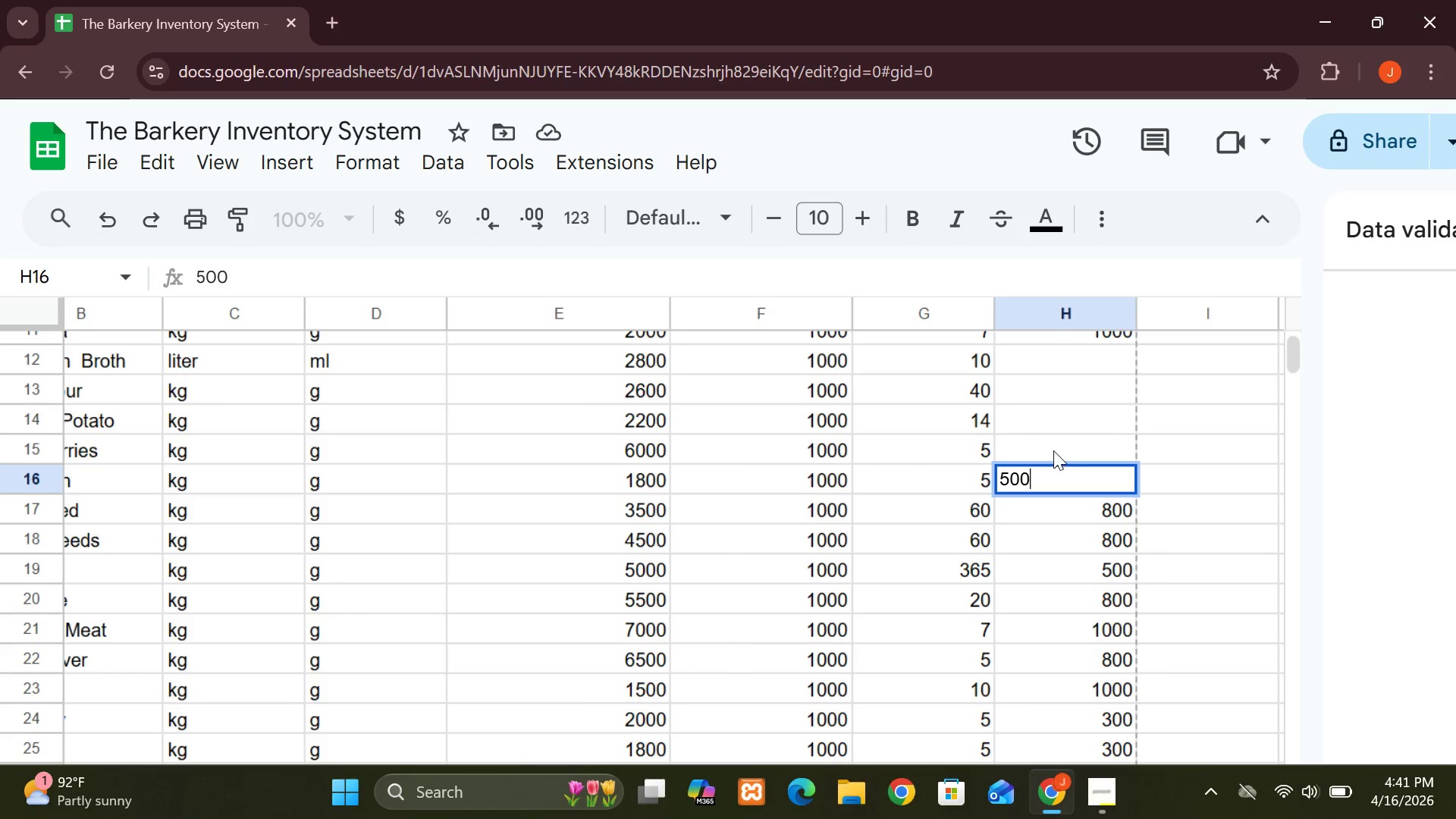 
left_click([1046, 440])
 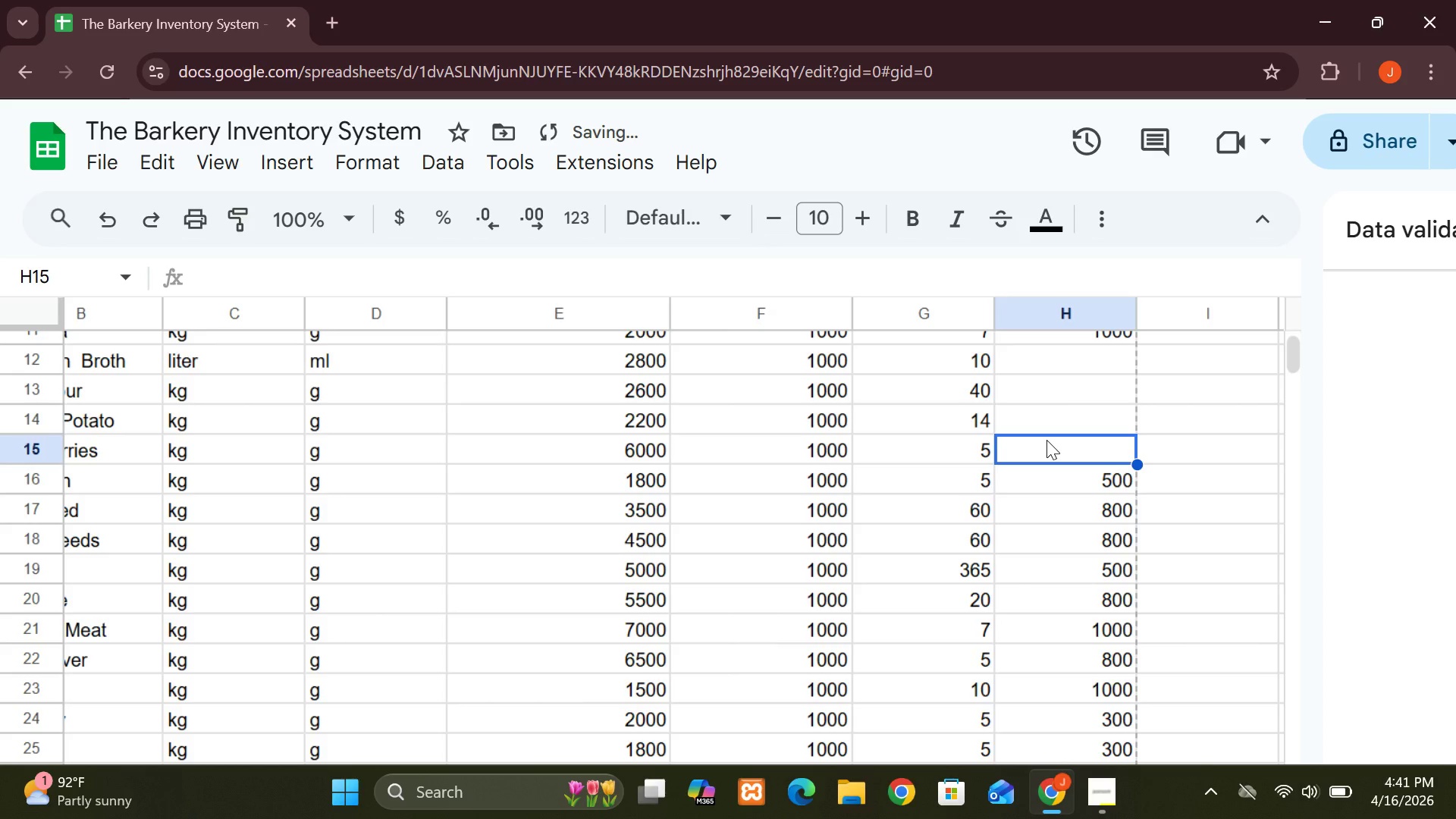 
type(500)
 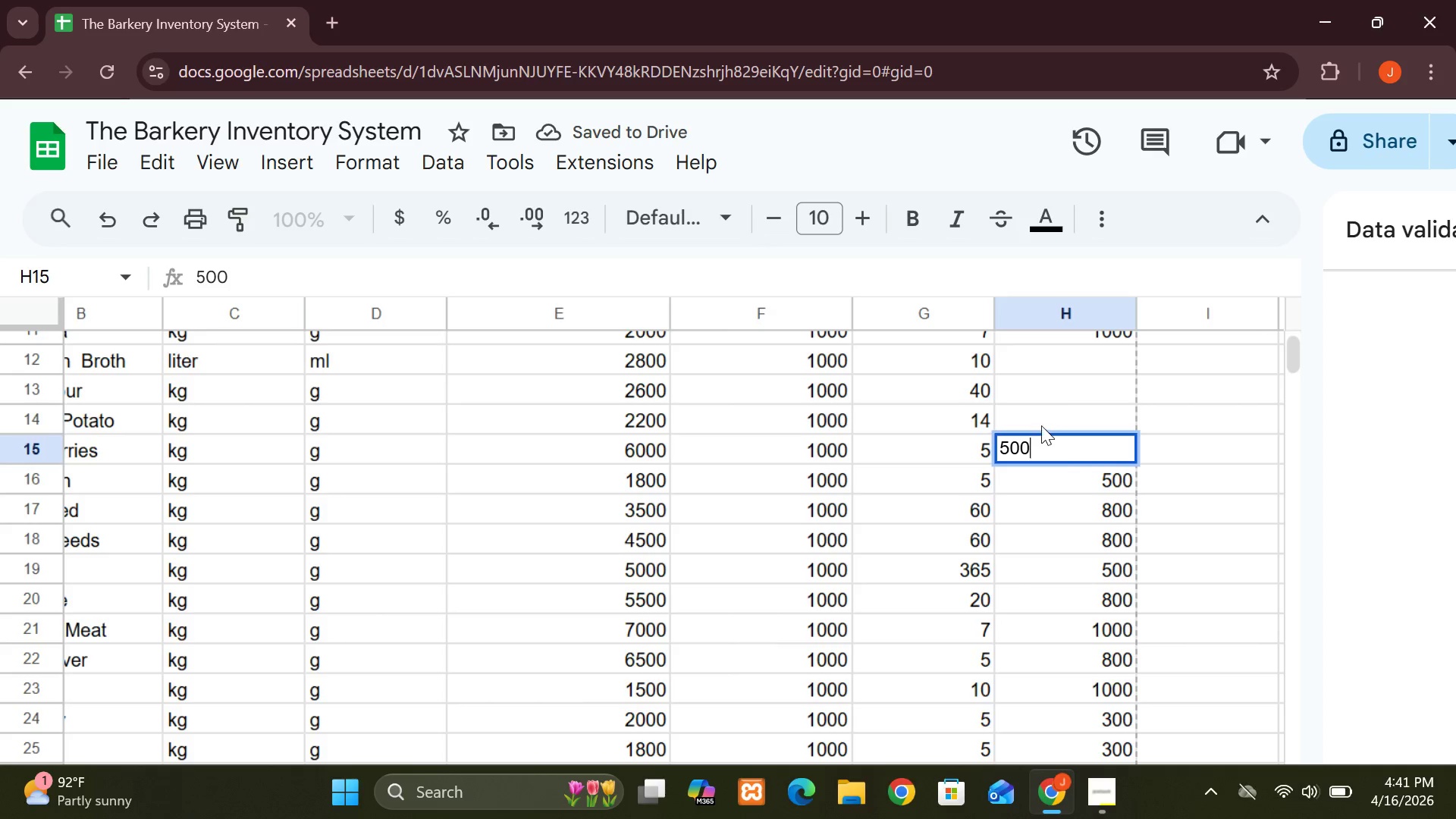 
left_click([1037, 417])
 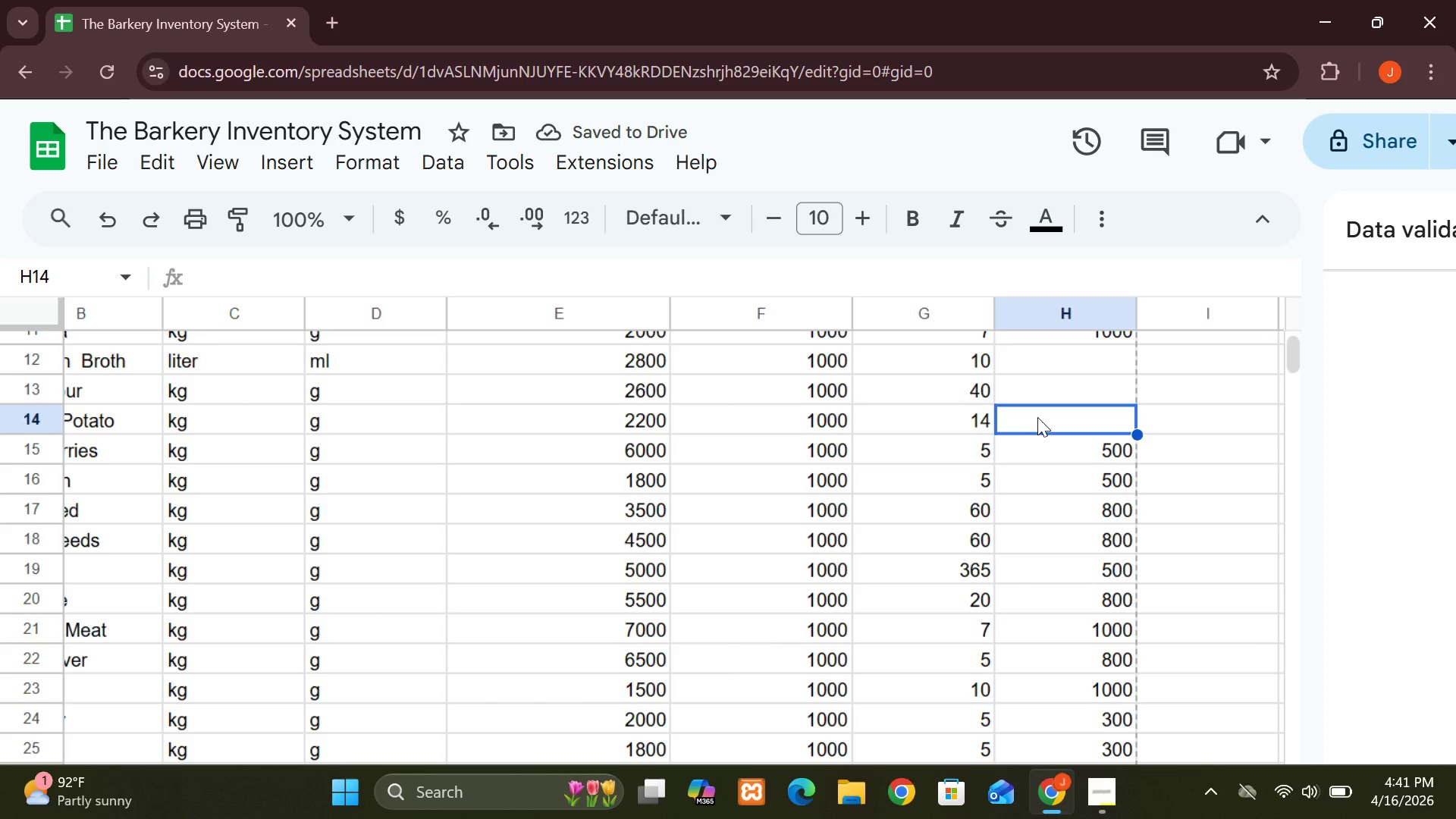 
type(1000)
 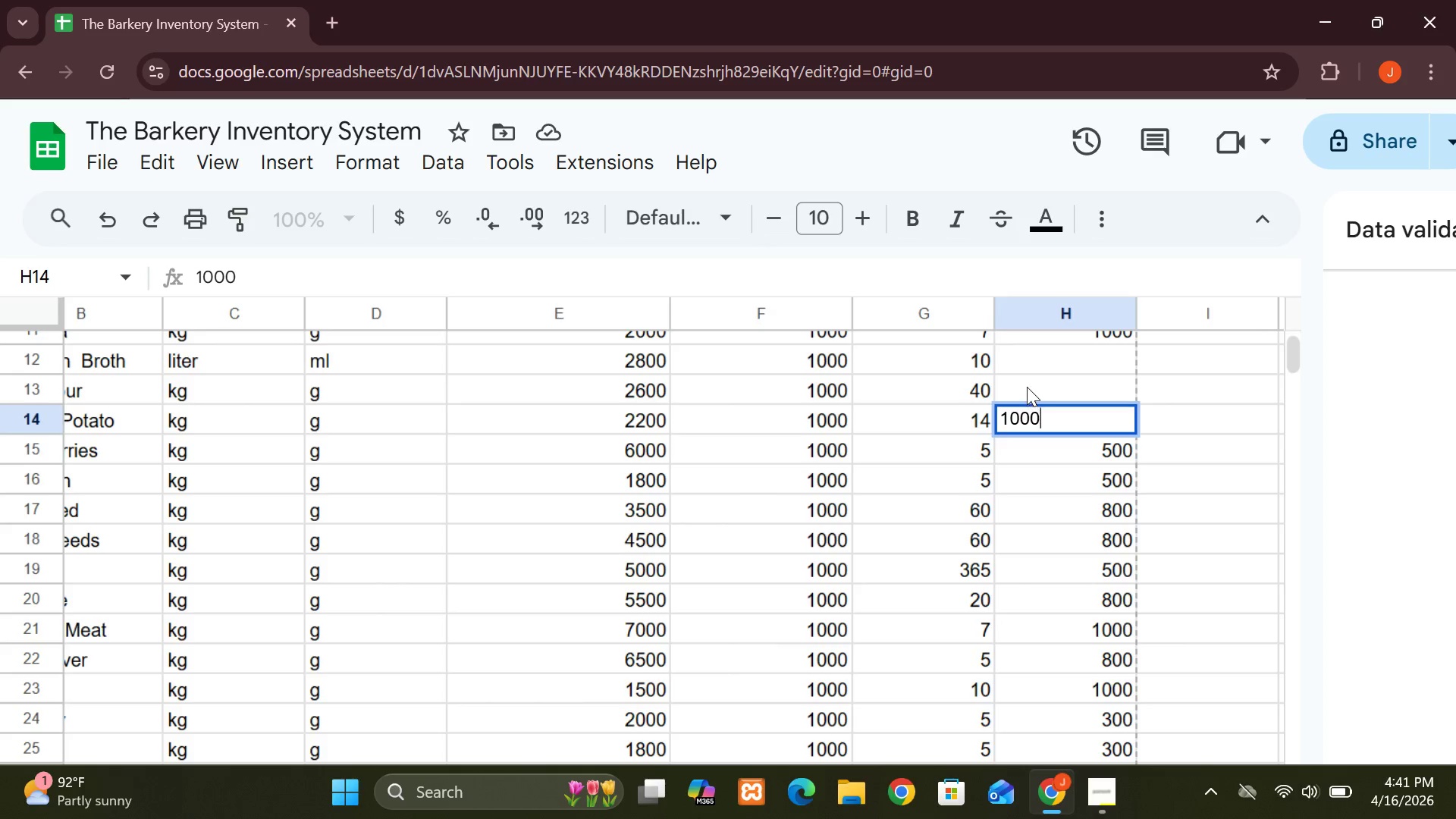 
left_click([1026, 386])
 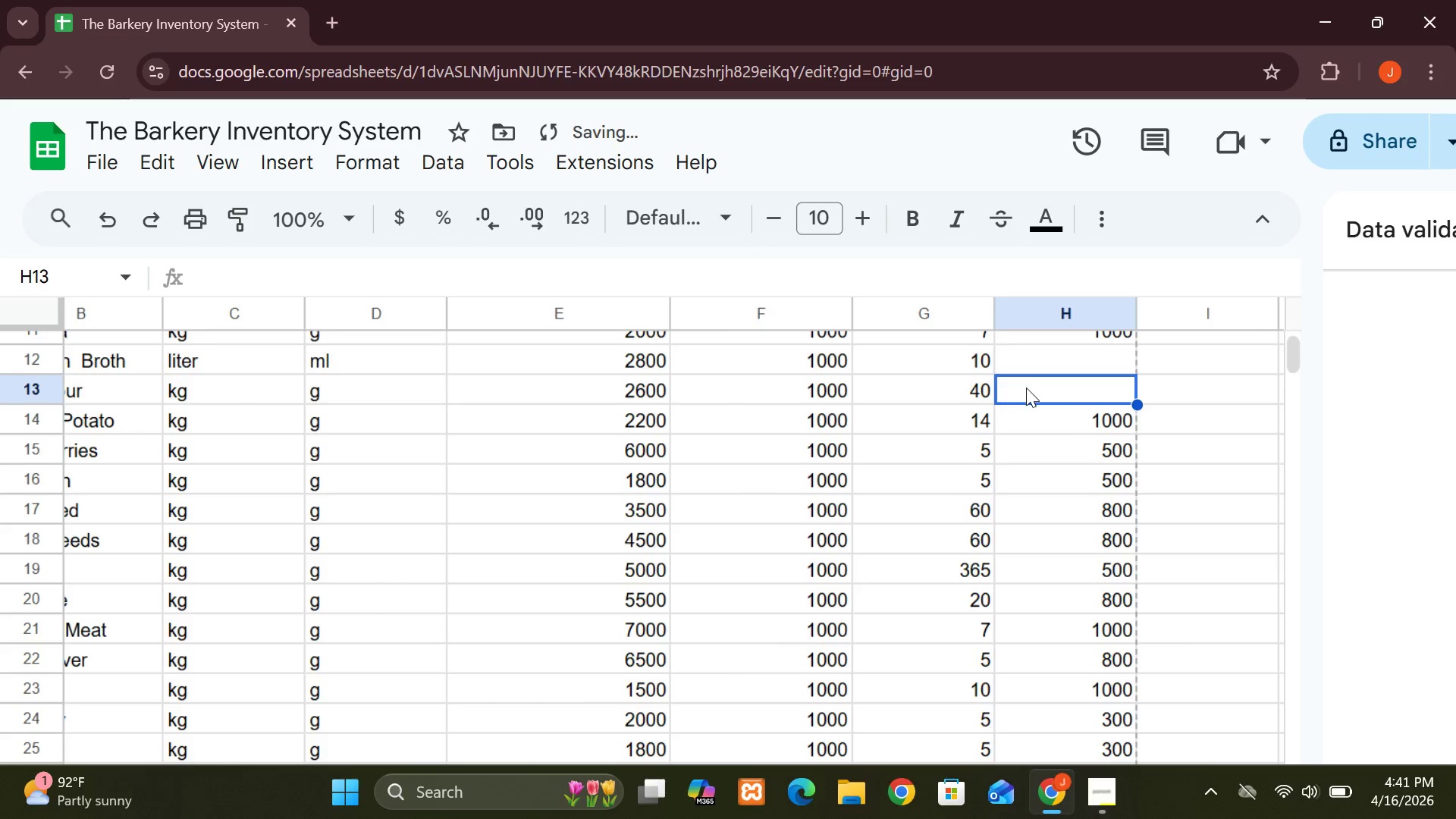 
type(1200)
 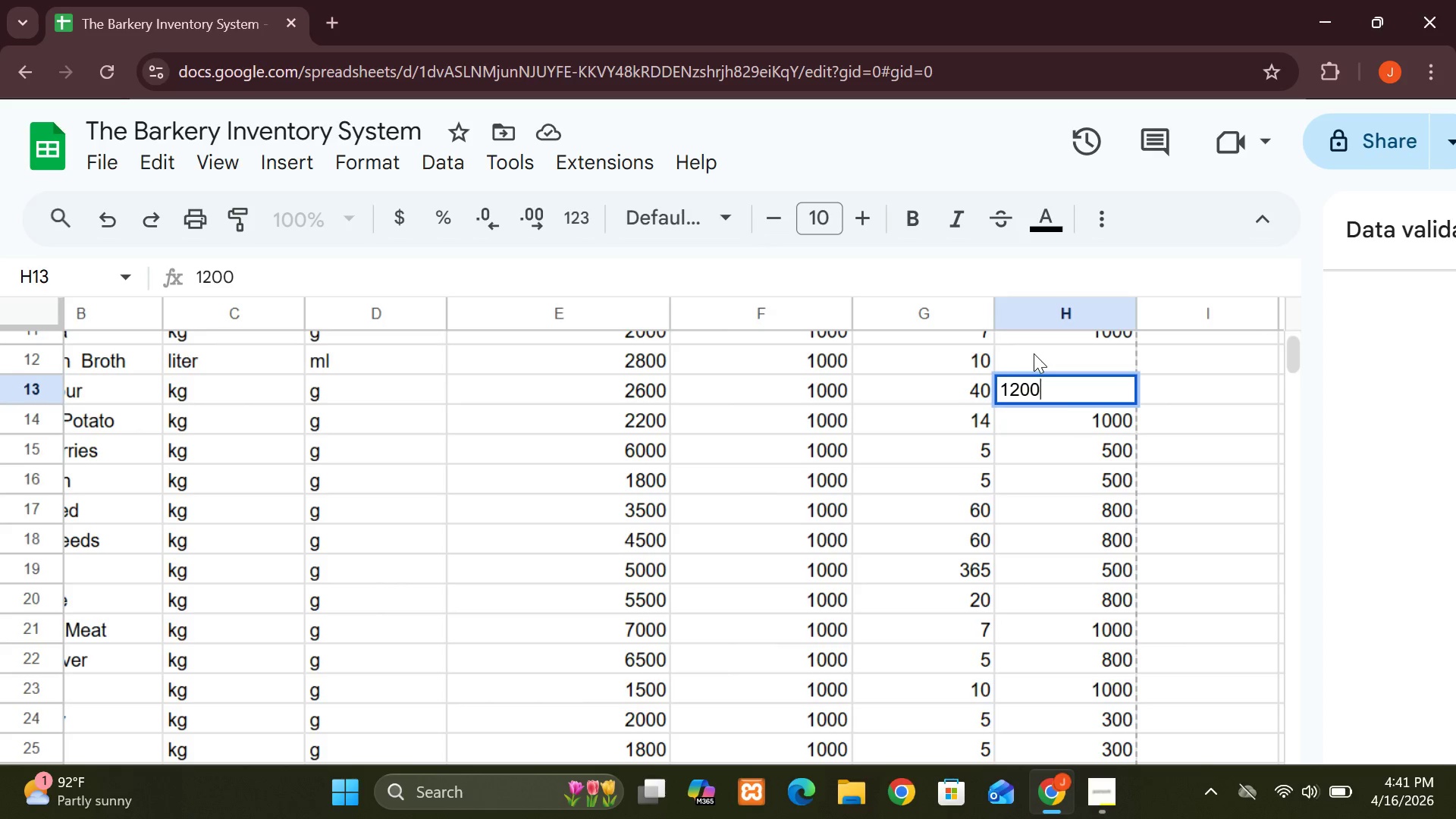 
left_click([1033, 353])
 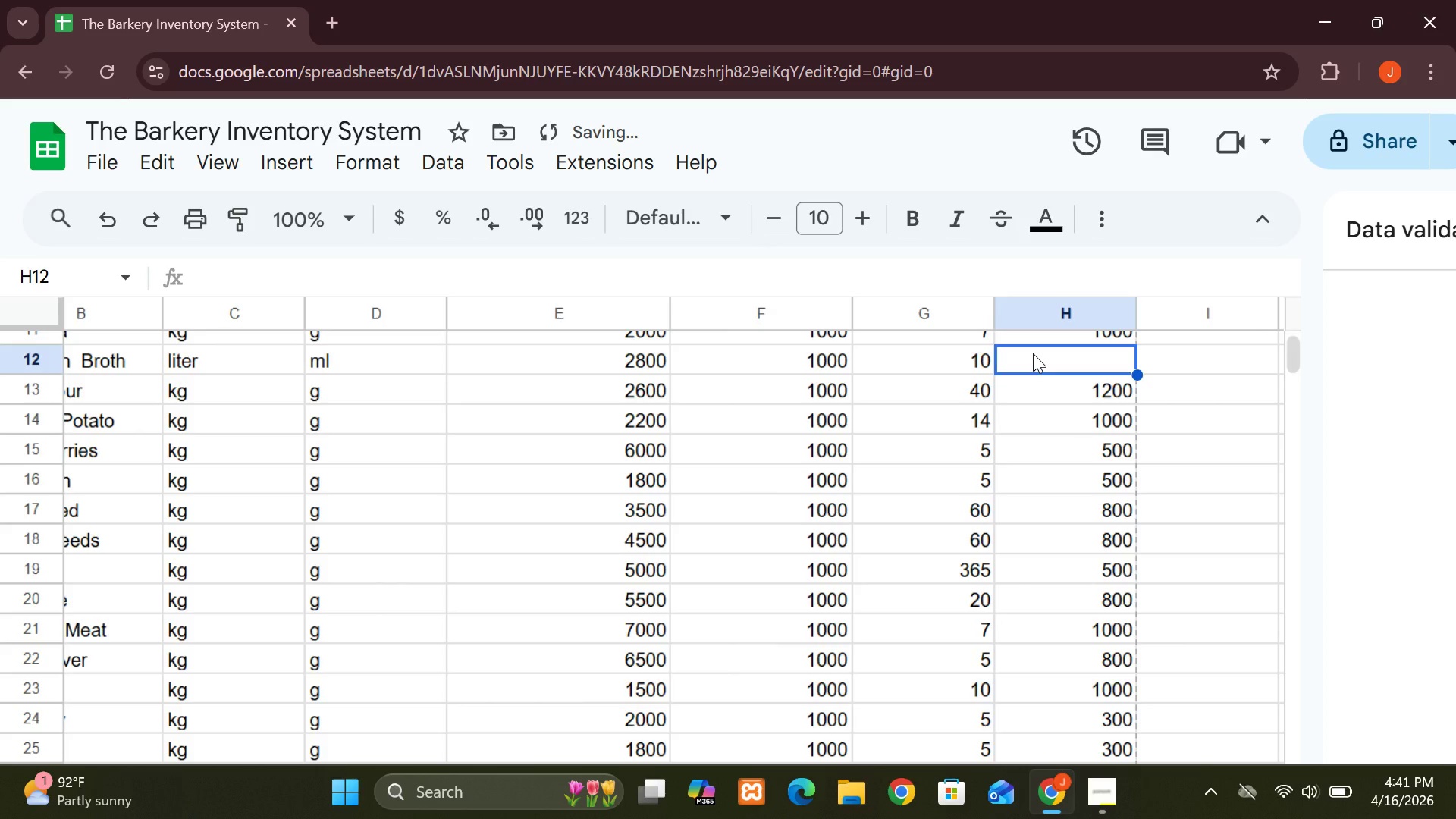 
type(800)
 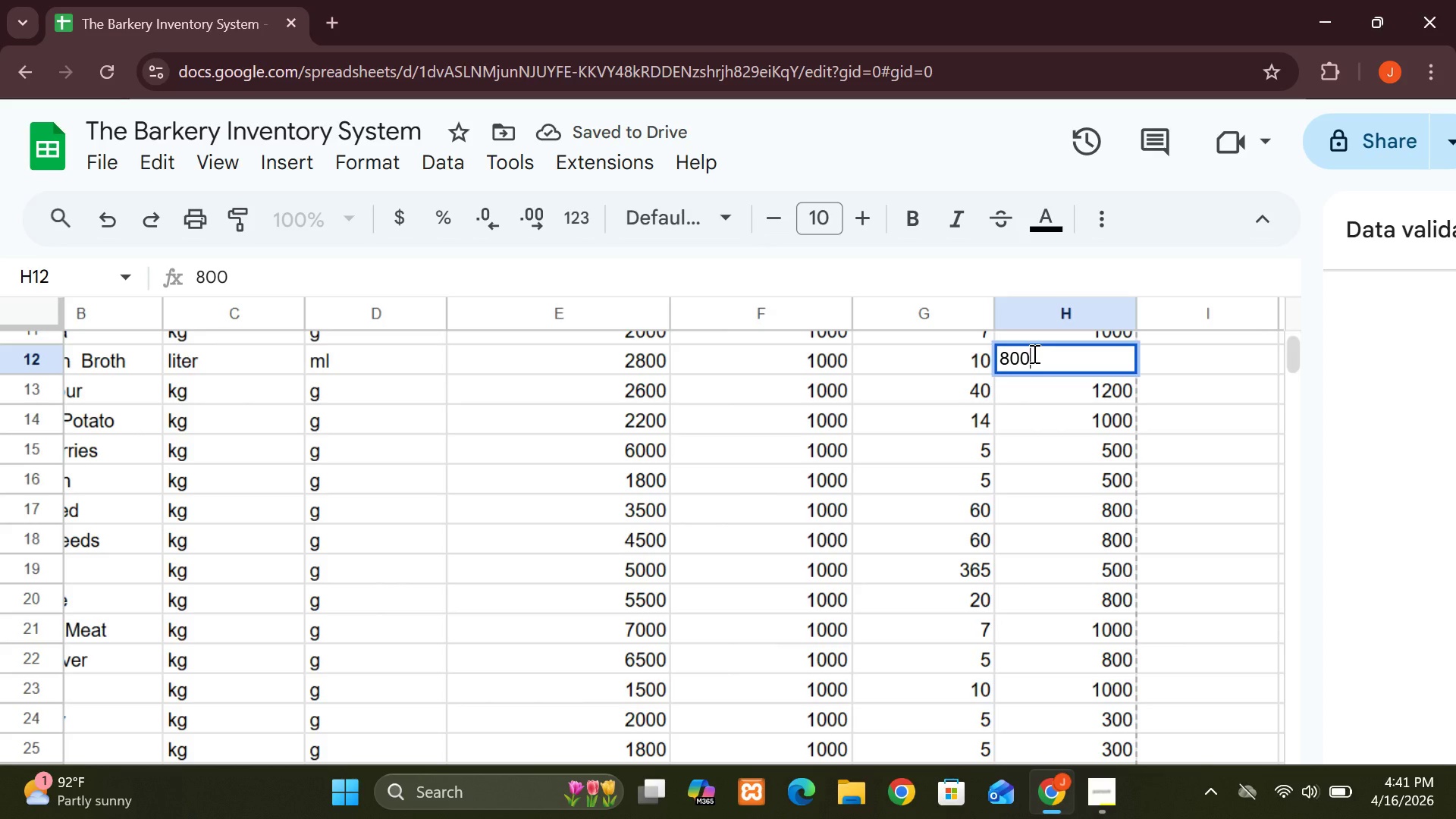 
mouse_move([973, 388])
 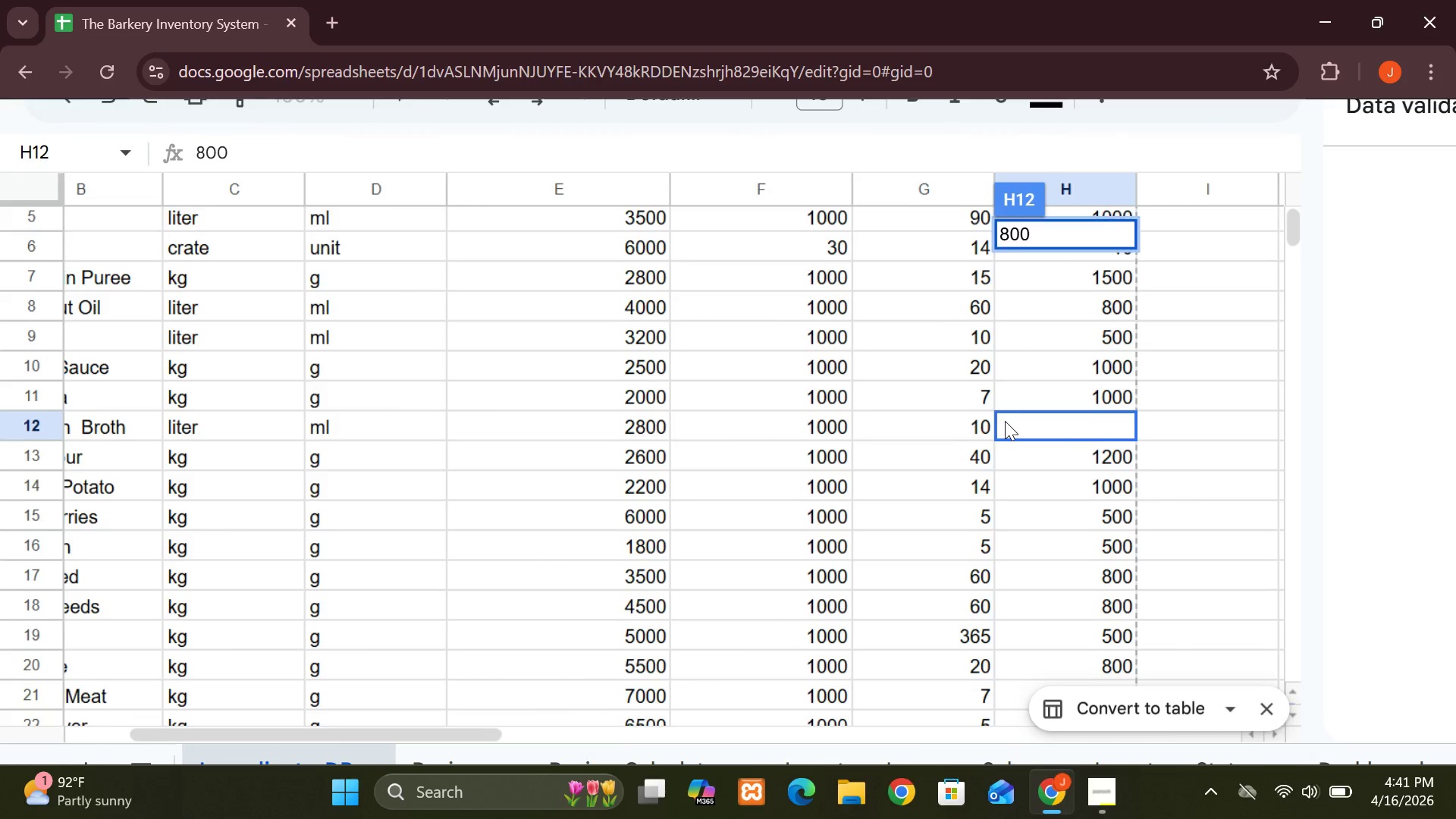 
wait(6.57)
 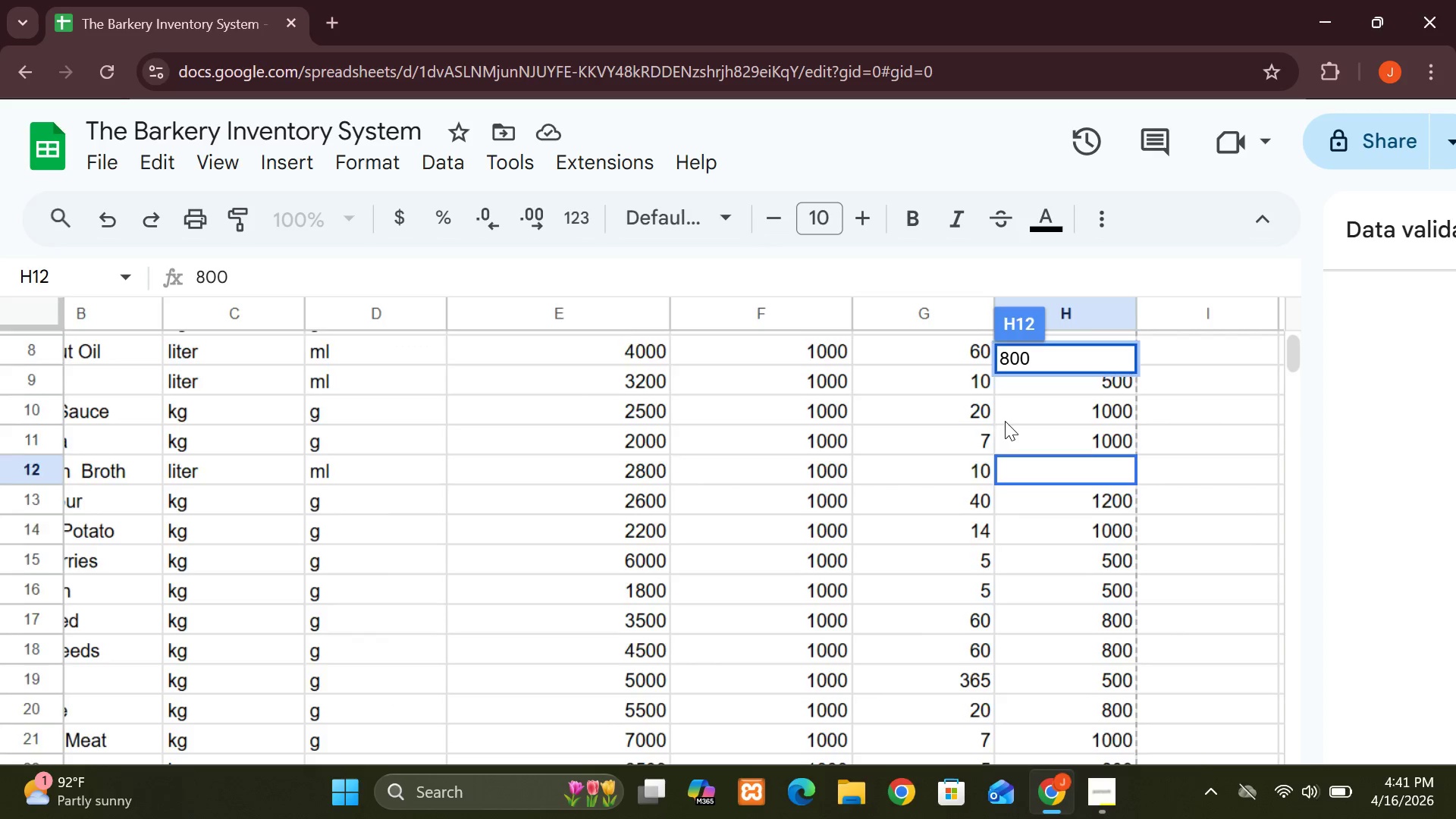 
left_click([1025, 413])
 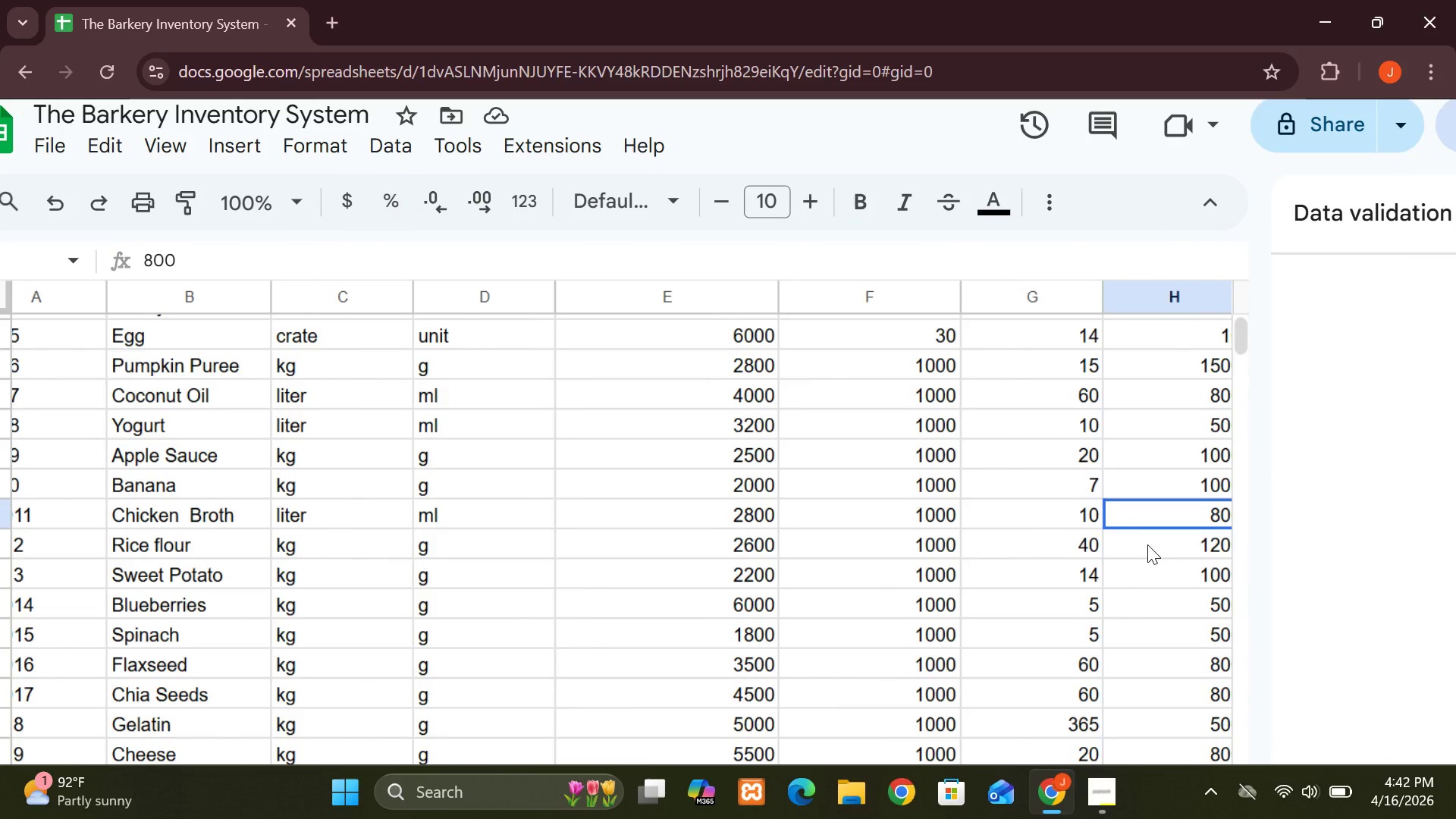 
wait(24.0)
 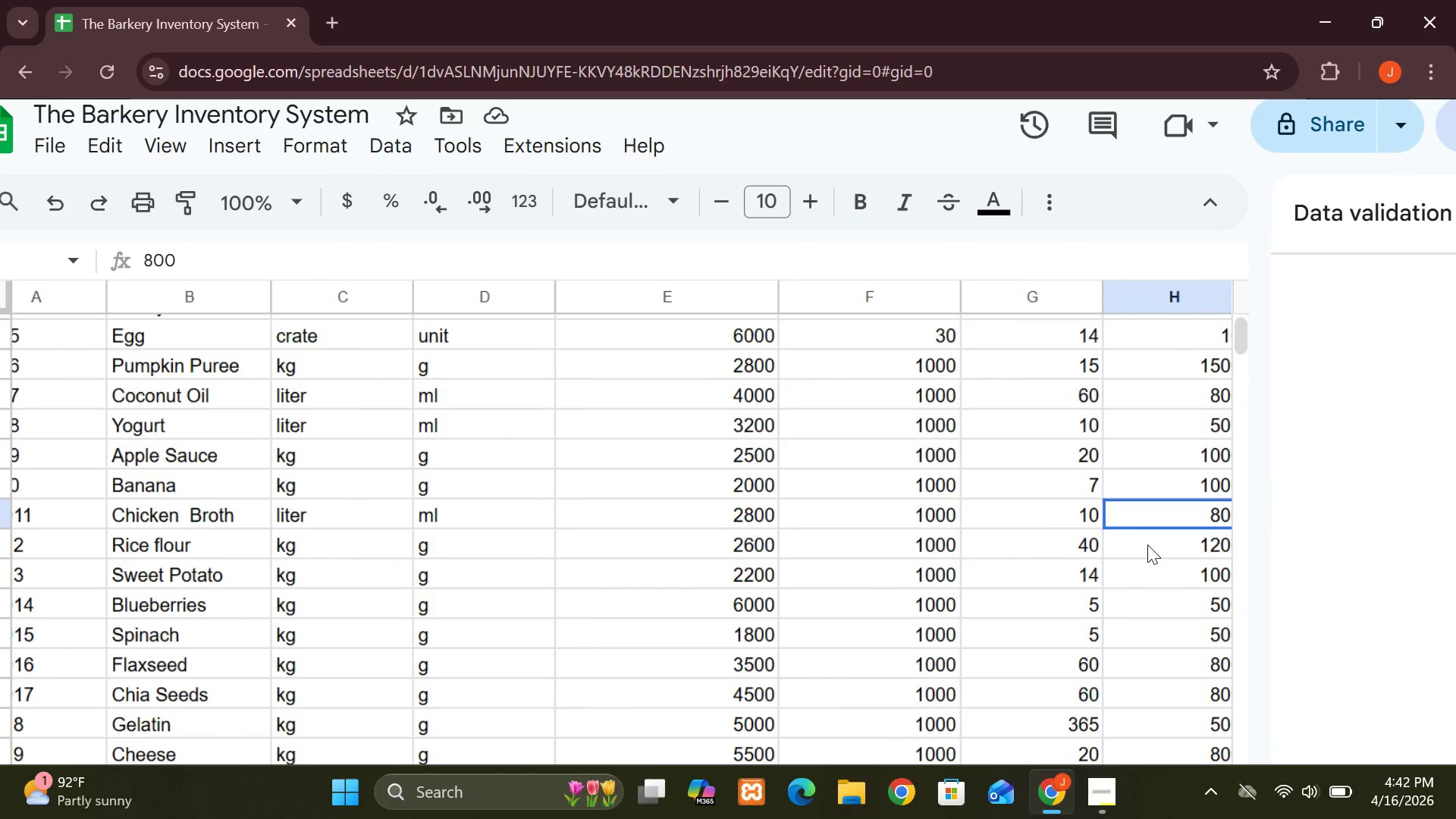 
left_click([1224, 566])
 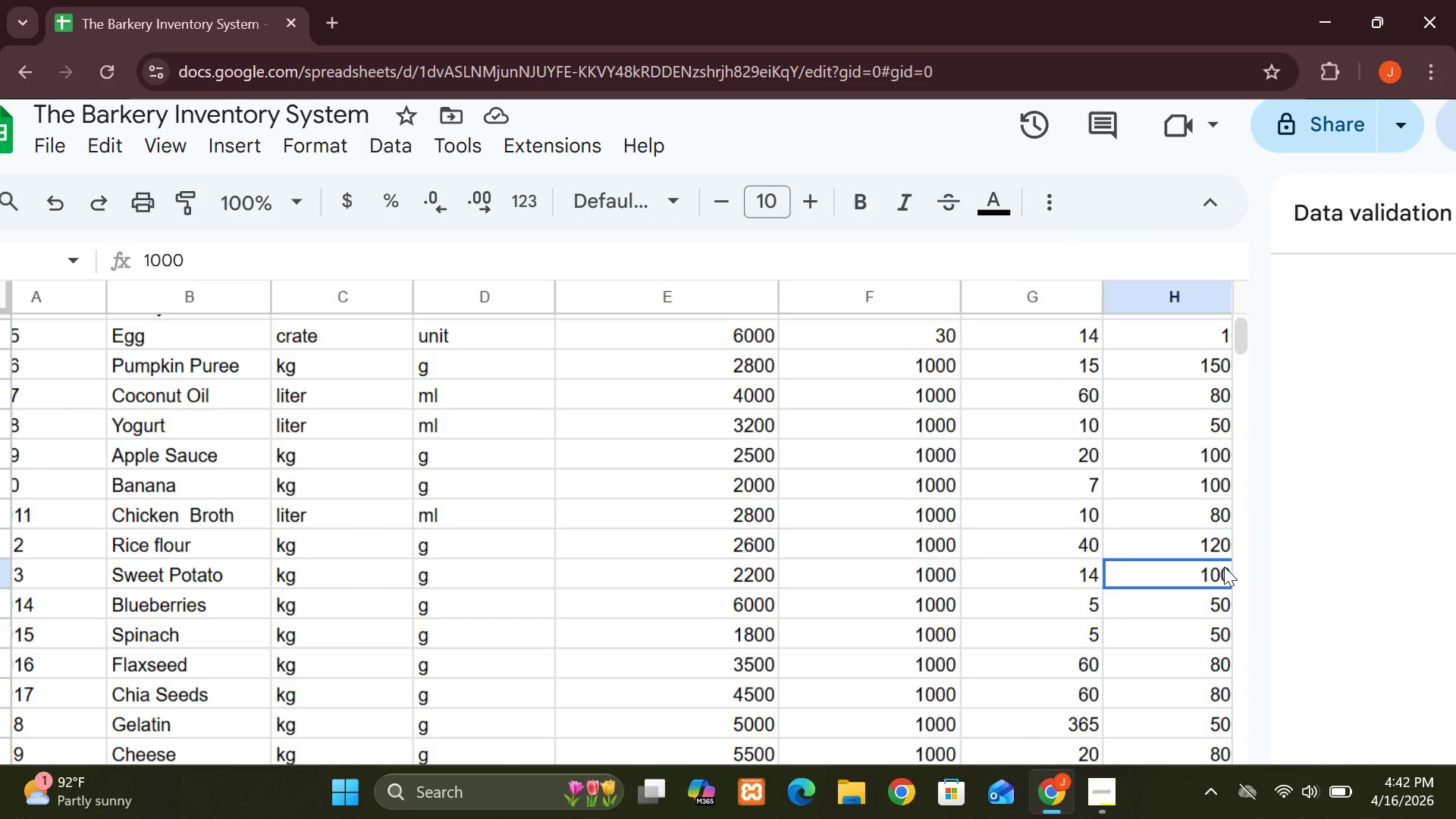 
double_click([1224, 566])
 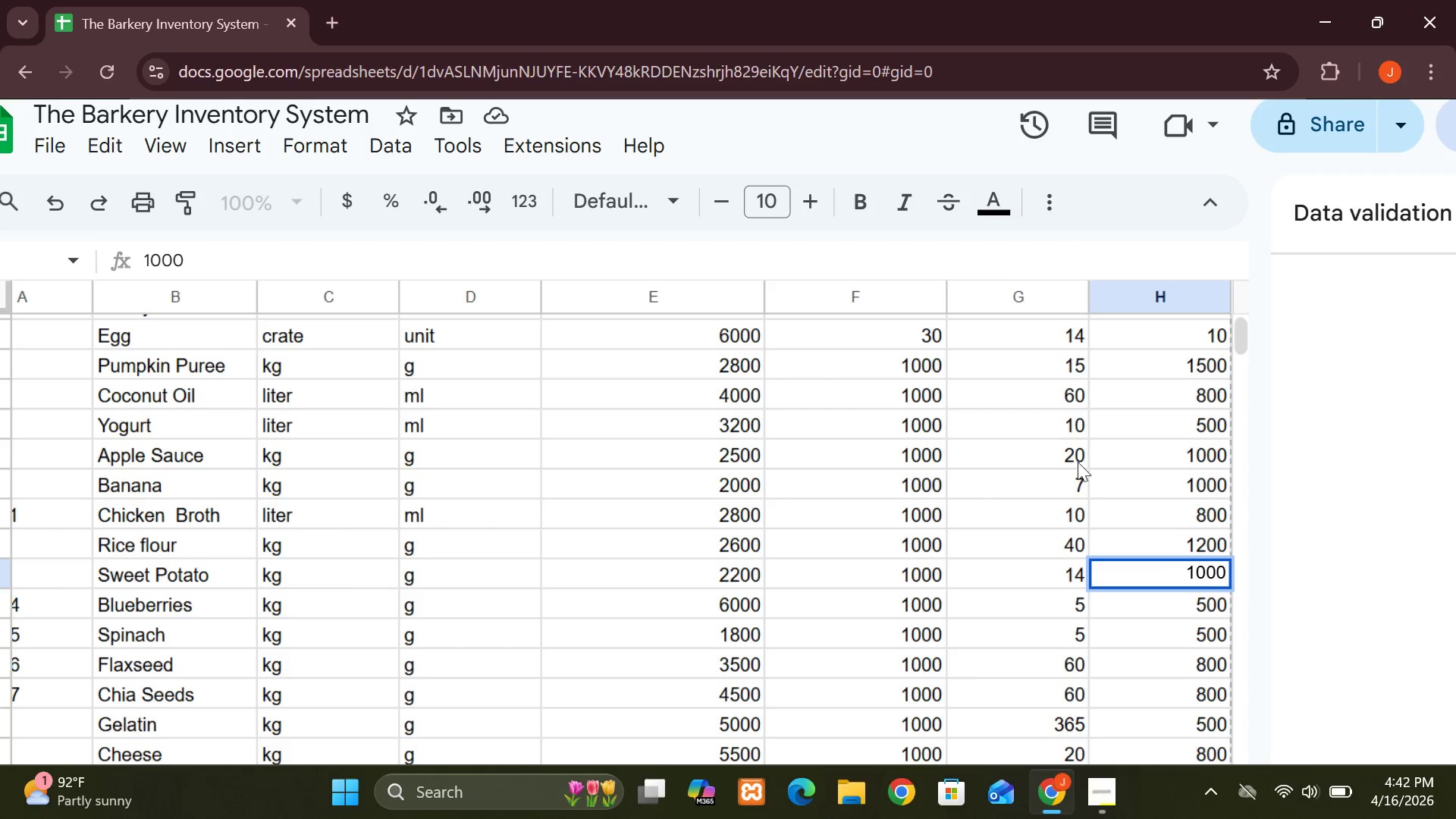 
wait(27.0)
 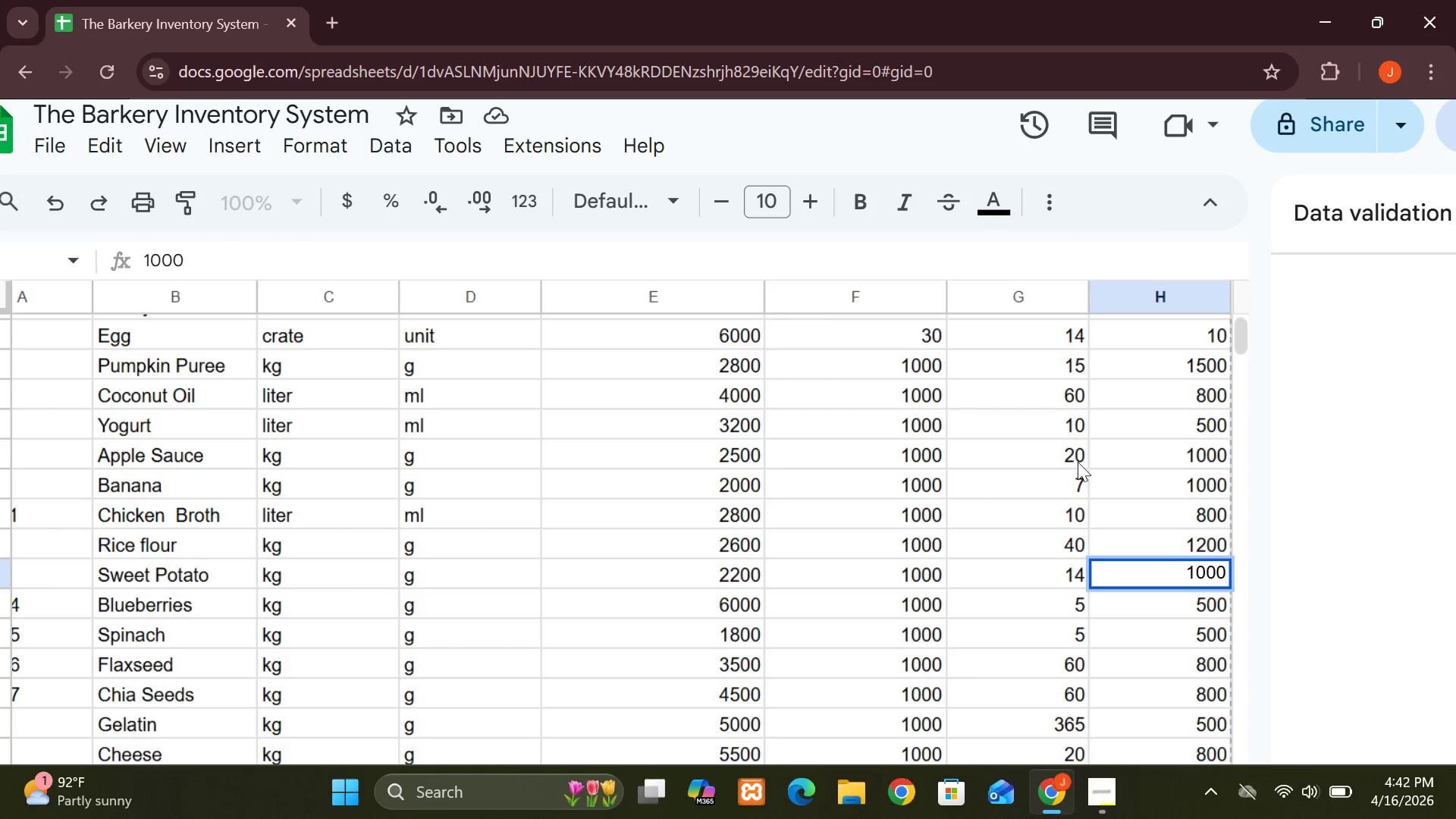 
mouse_move([1141, 422])
 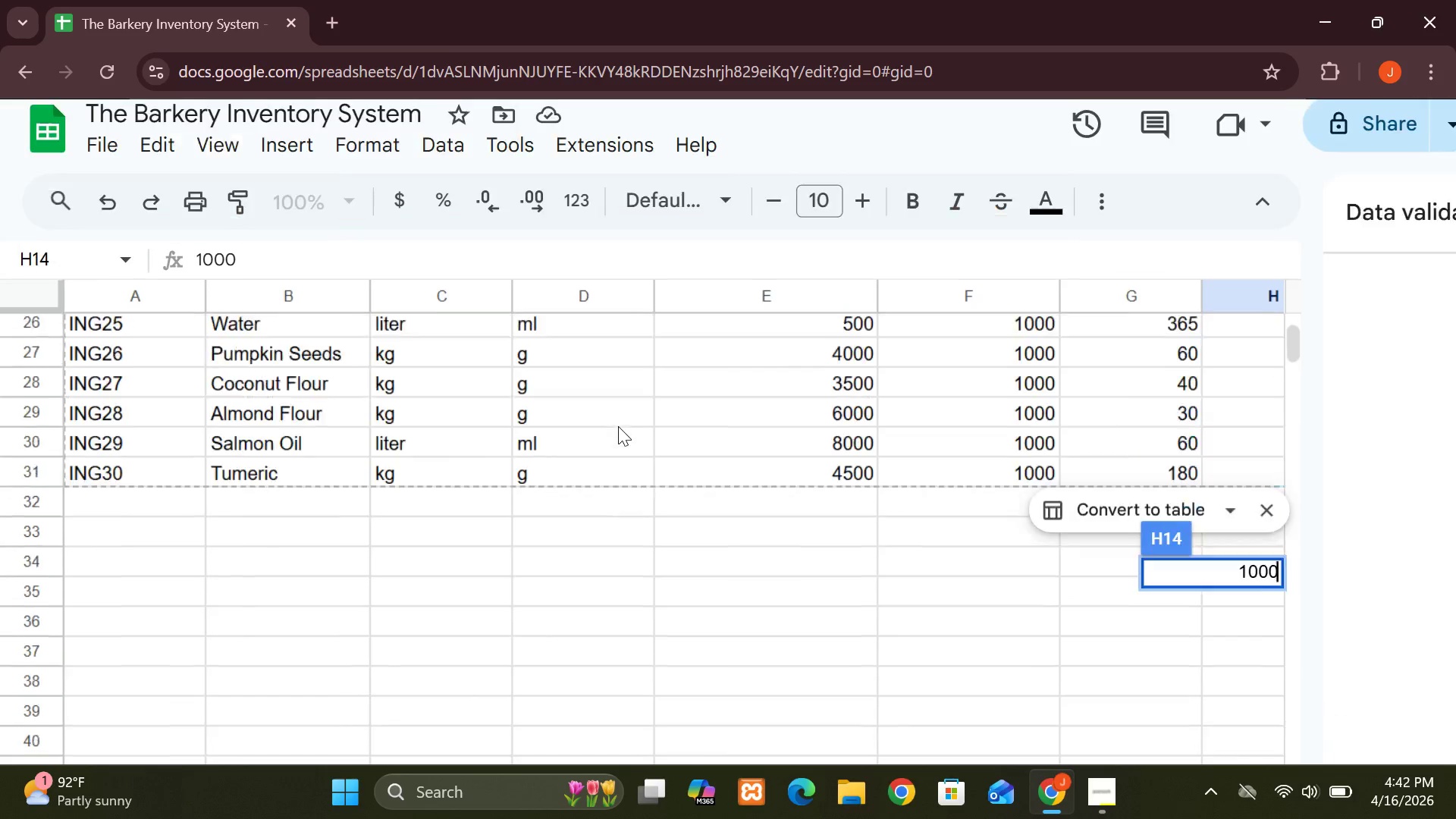 
wait(11.52)
 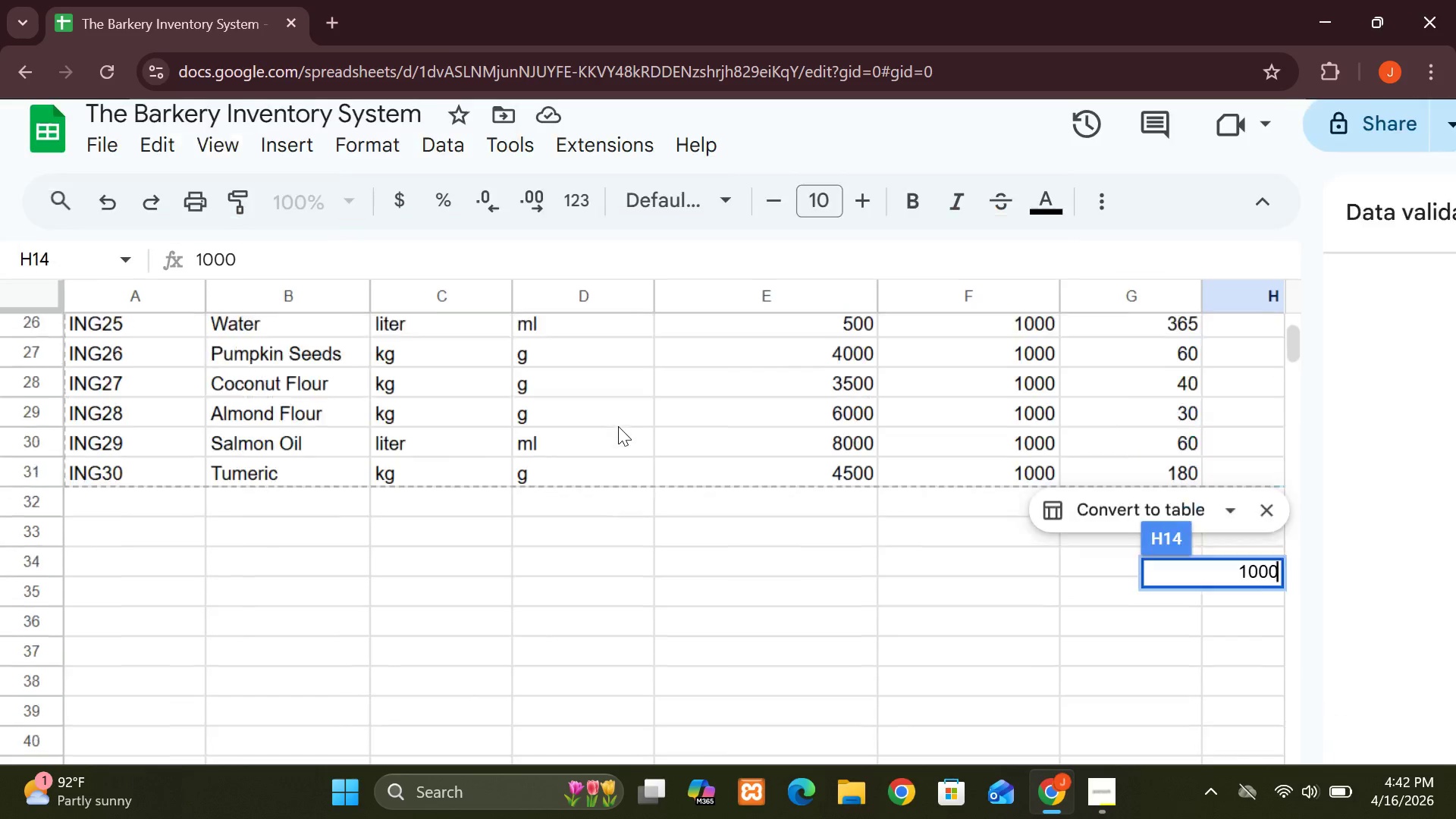 
mouse_move([670, 455])
 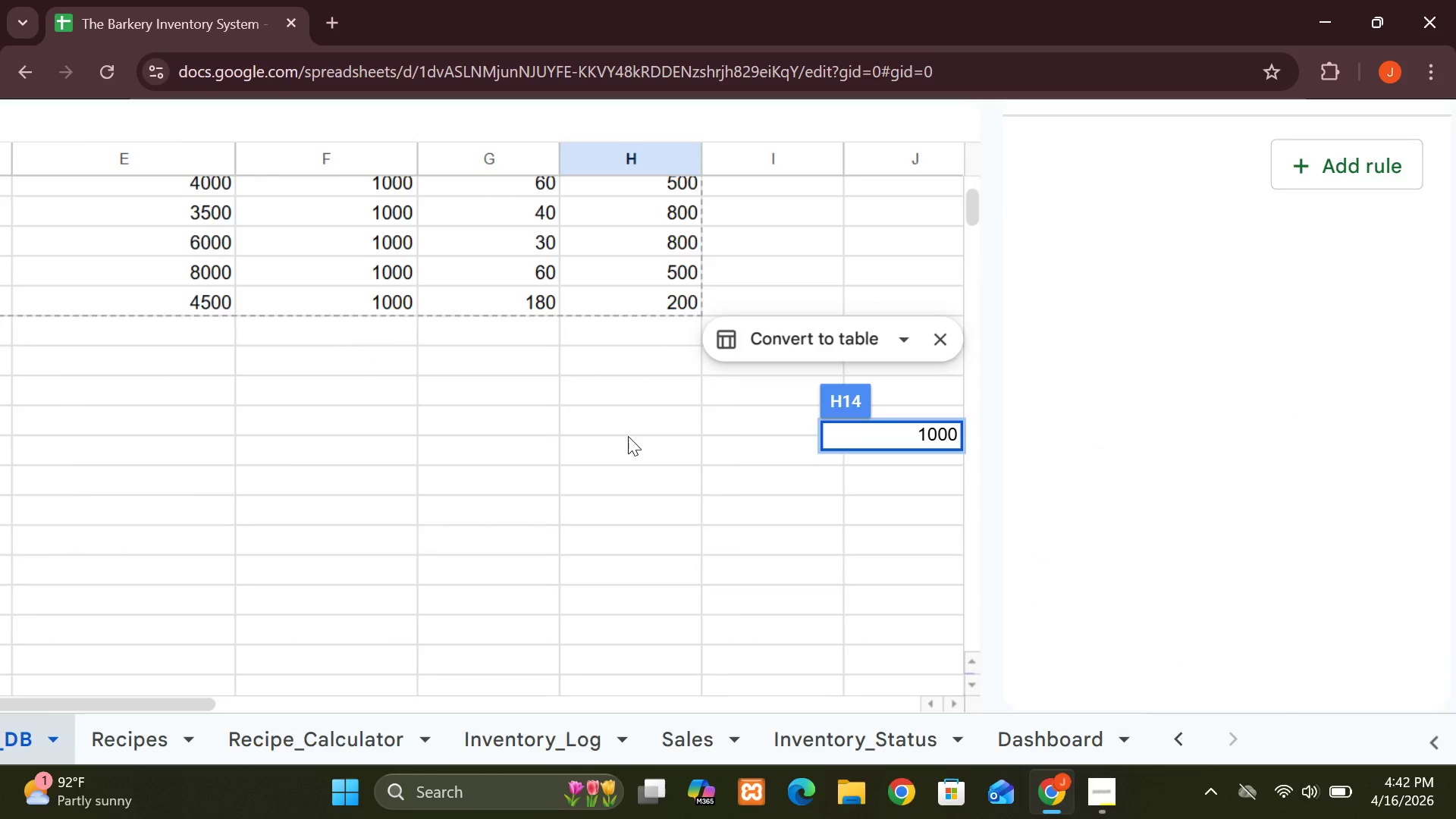 
left_click([628, 436])
 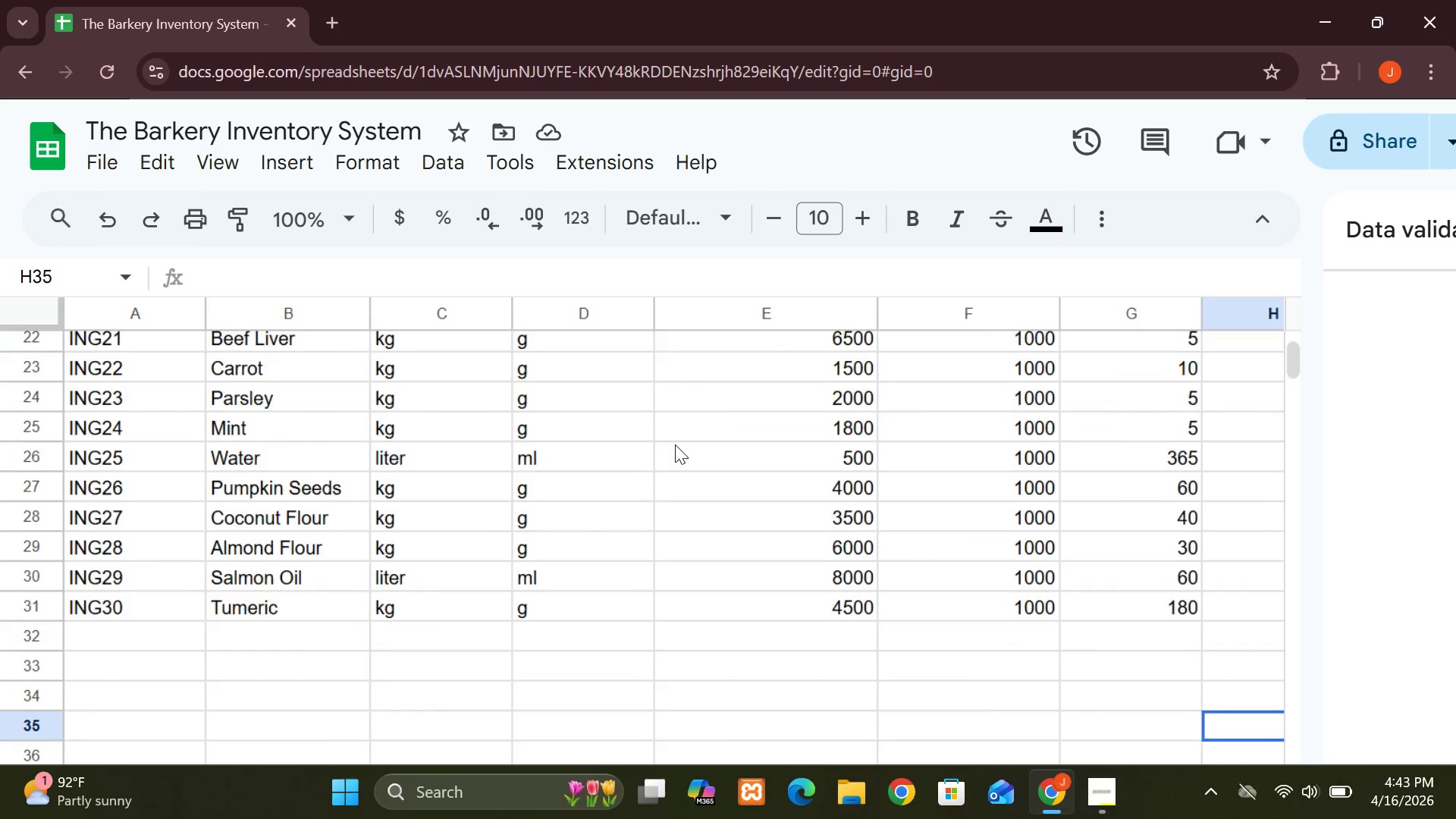 
wait(16.84)
 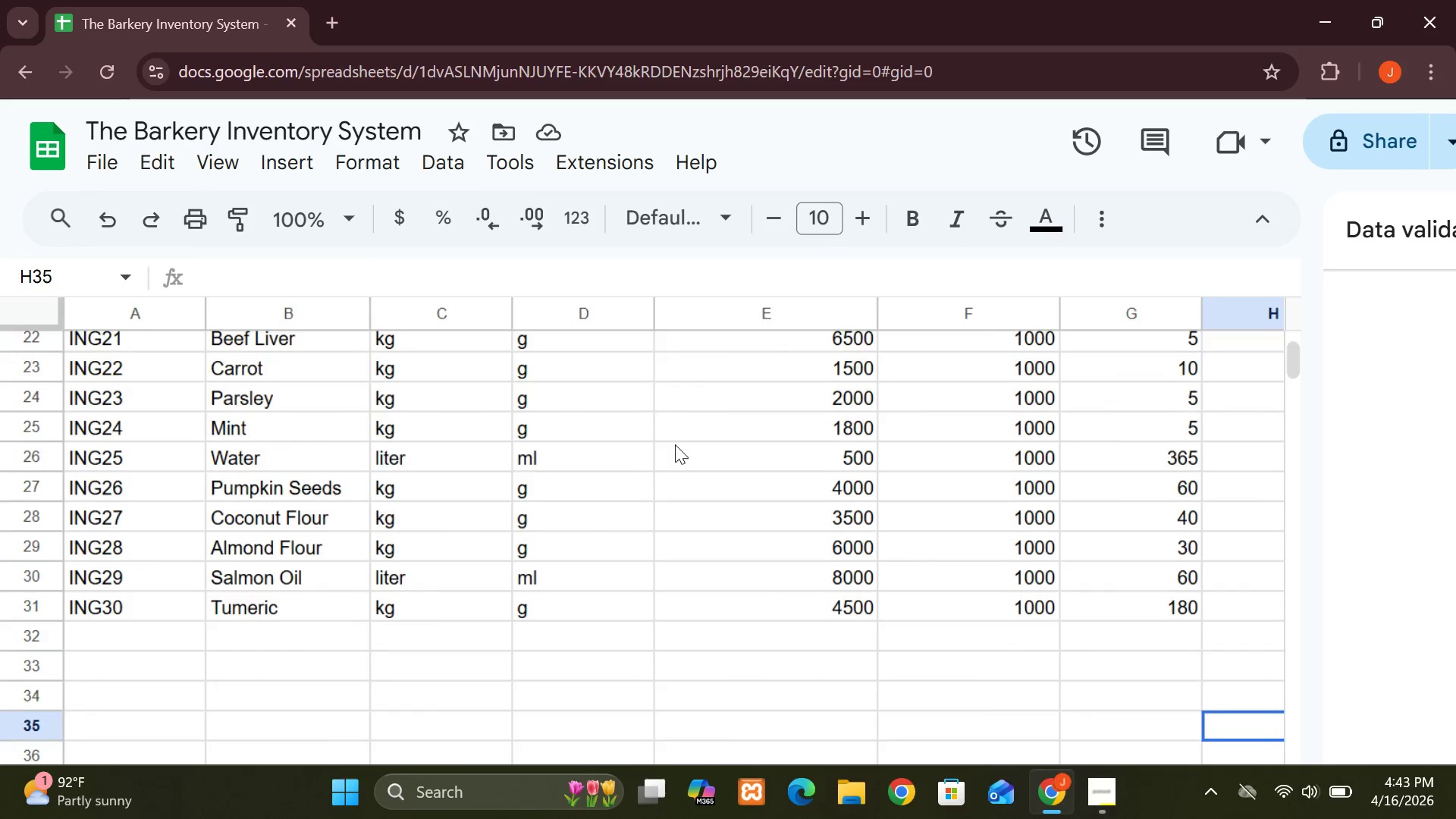 
left_click([646, 754])
 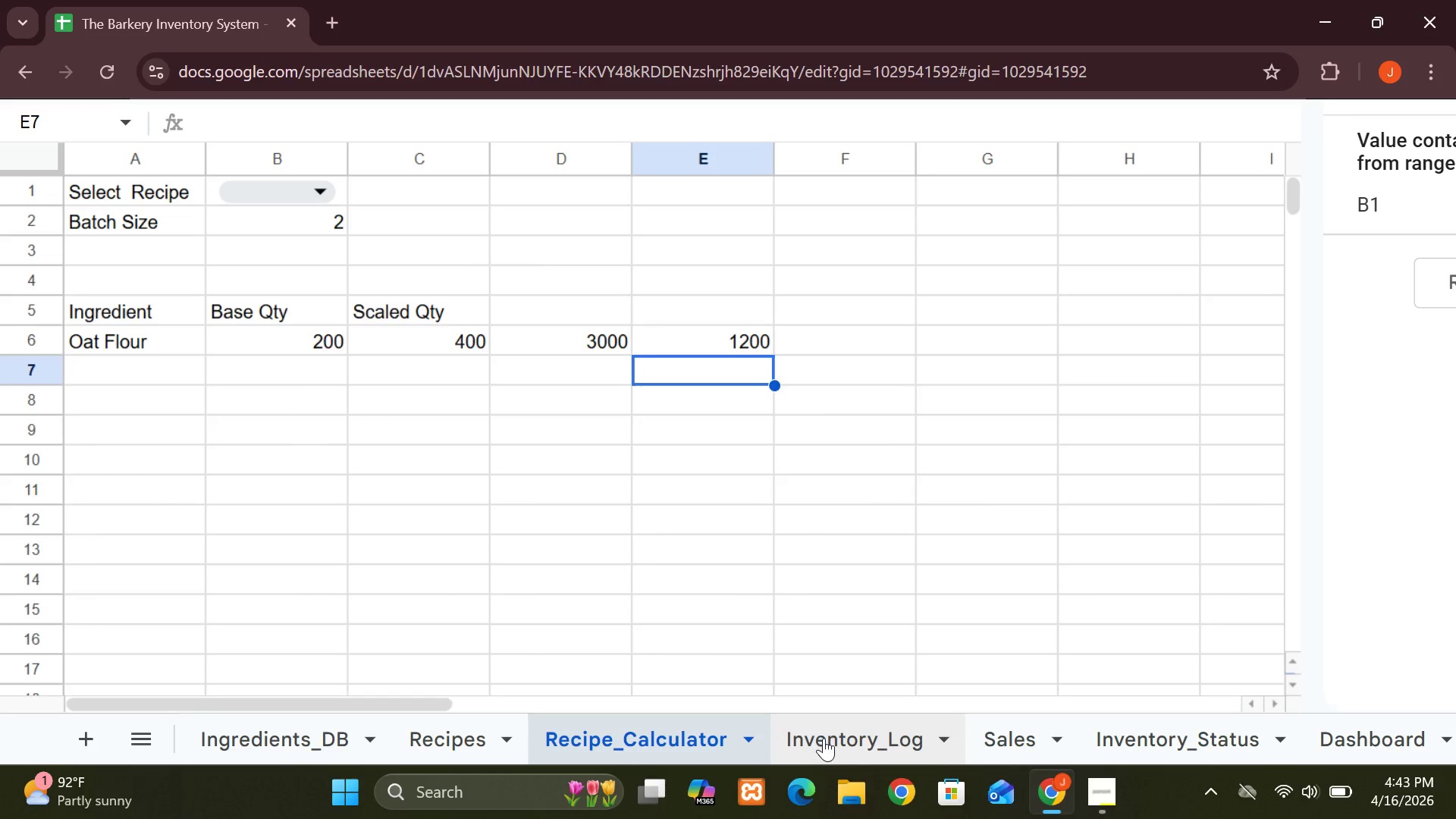 
left_click([855, 755])
 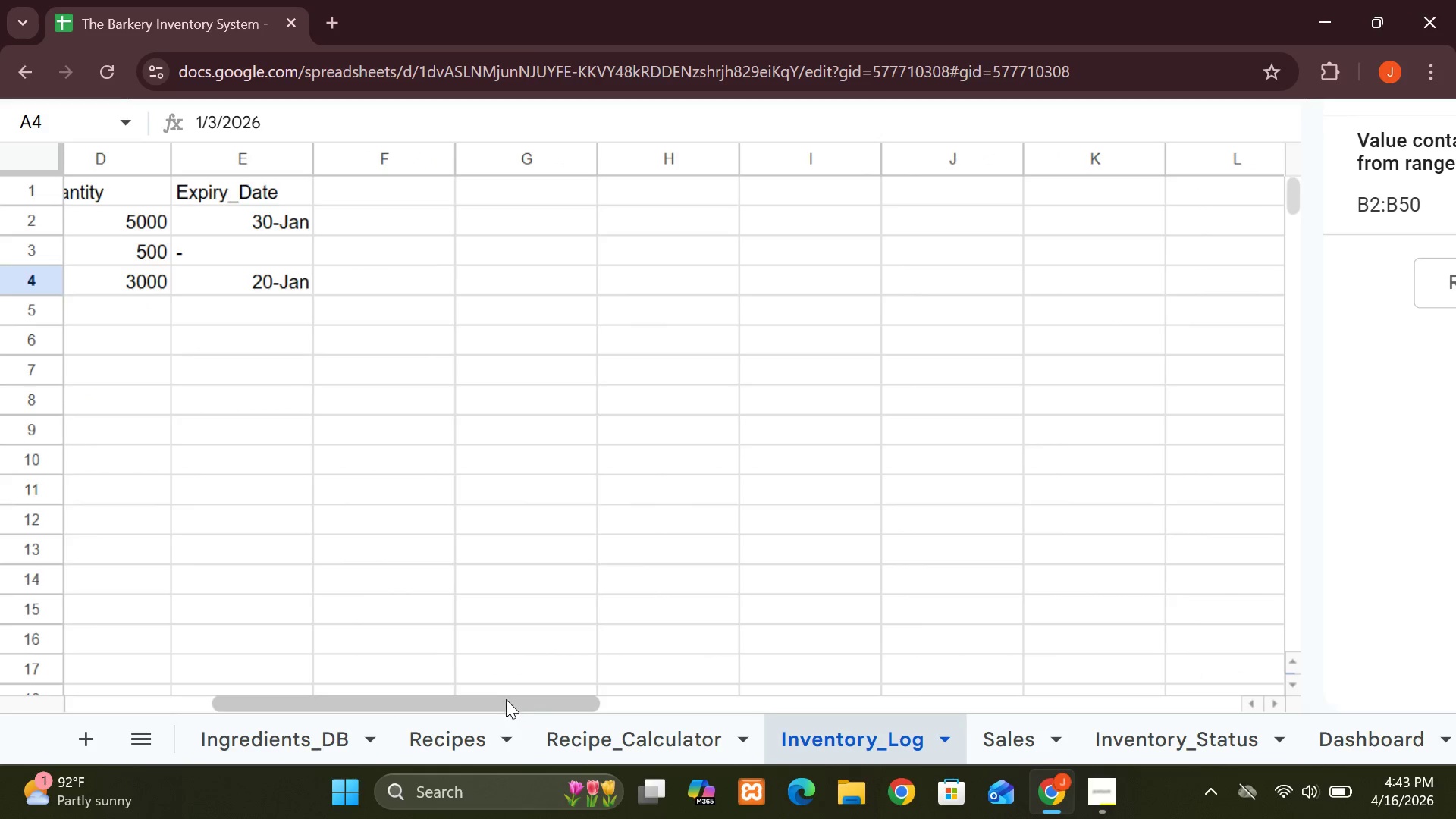 
left_click([481, 742])
 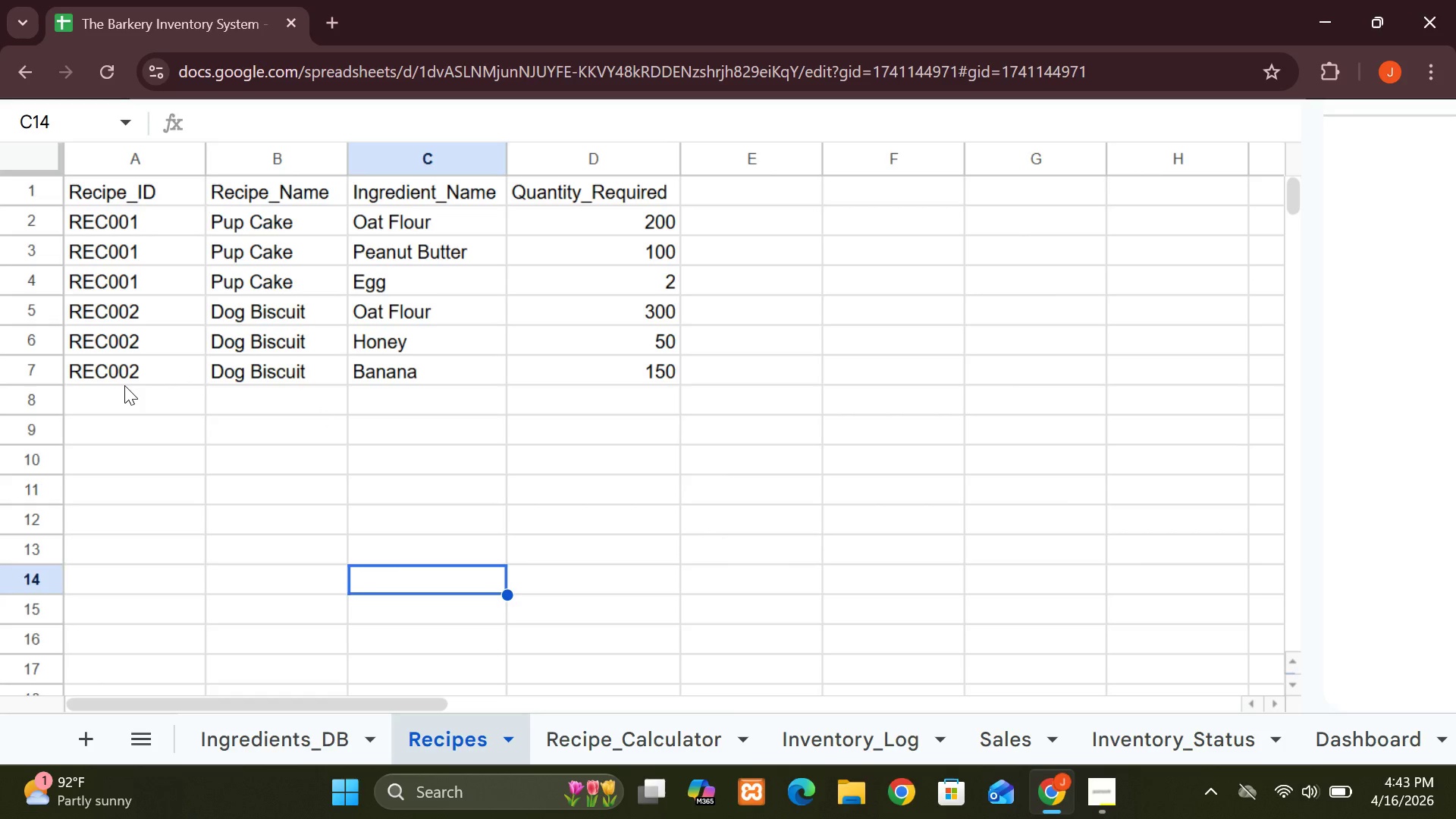 
left_click([110, 392])
 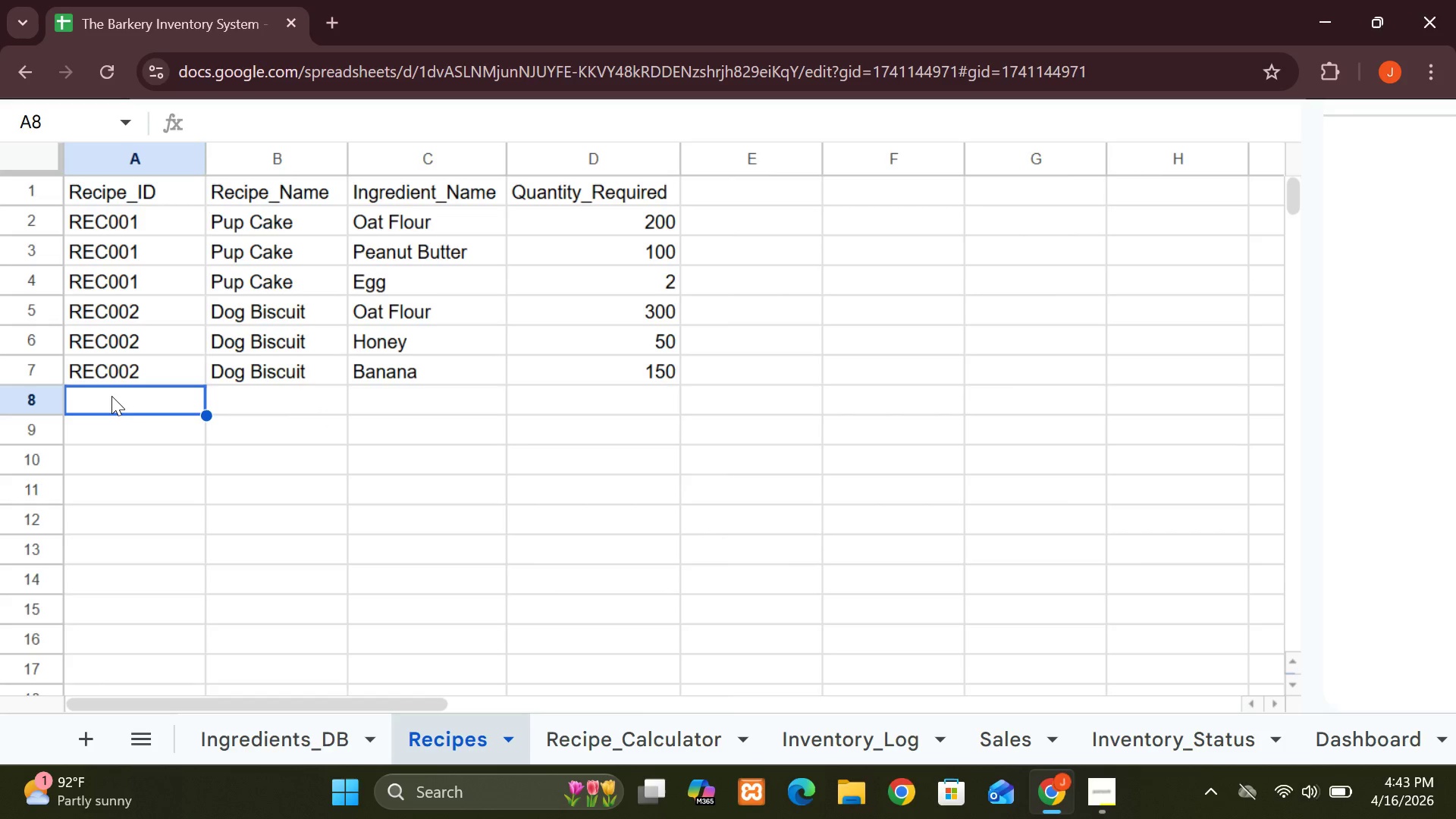 
key(CapsLock)
 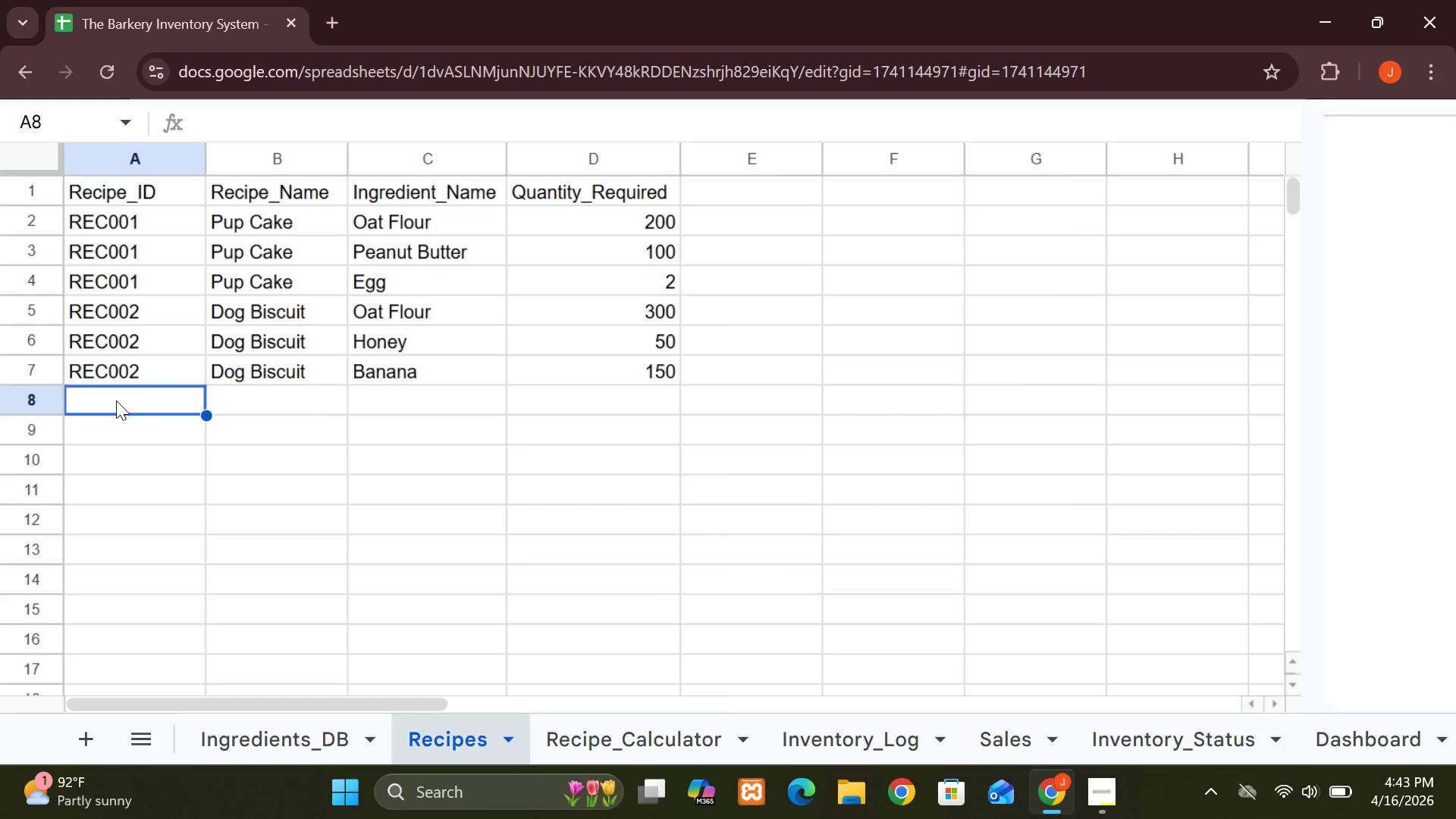 
left_click([116, 400])
 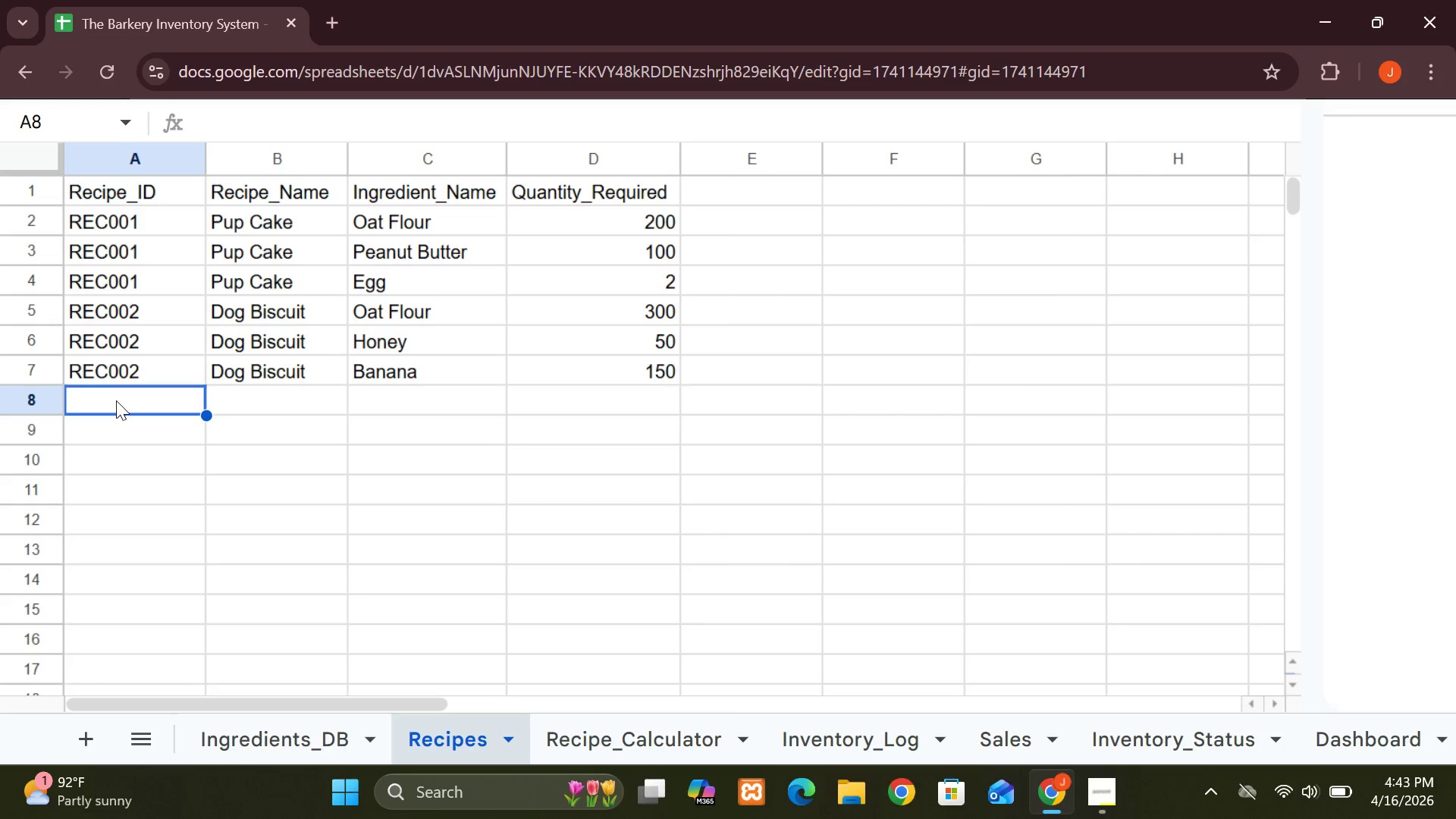 
type(Banna)
key(Backspace)
key(Backspace)
 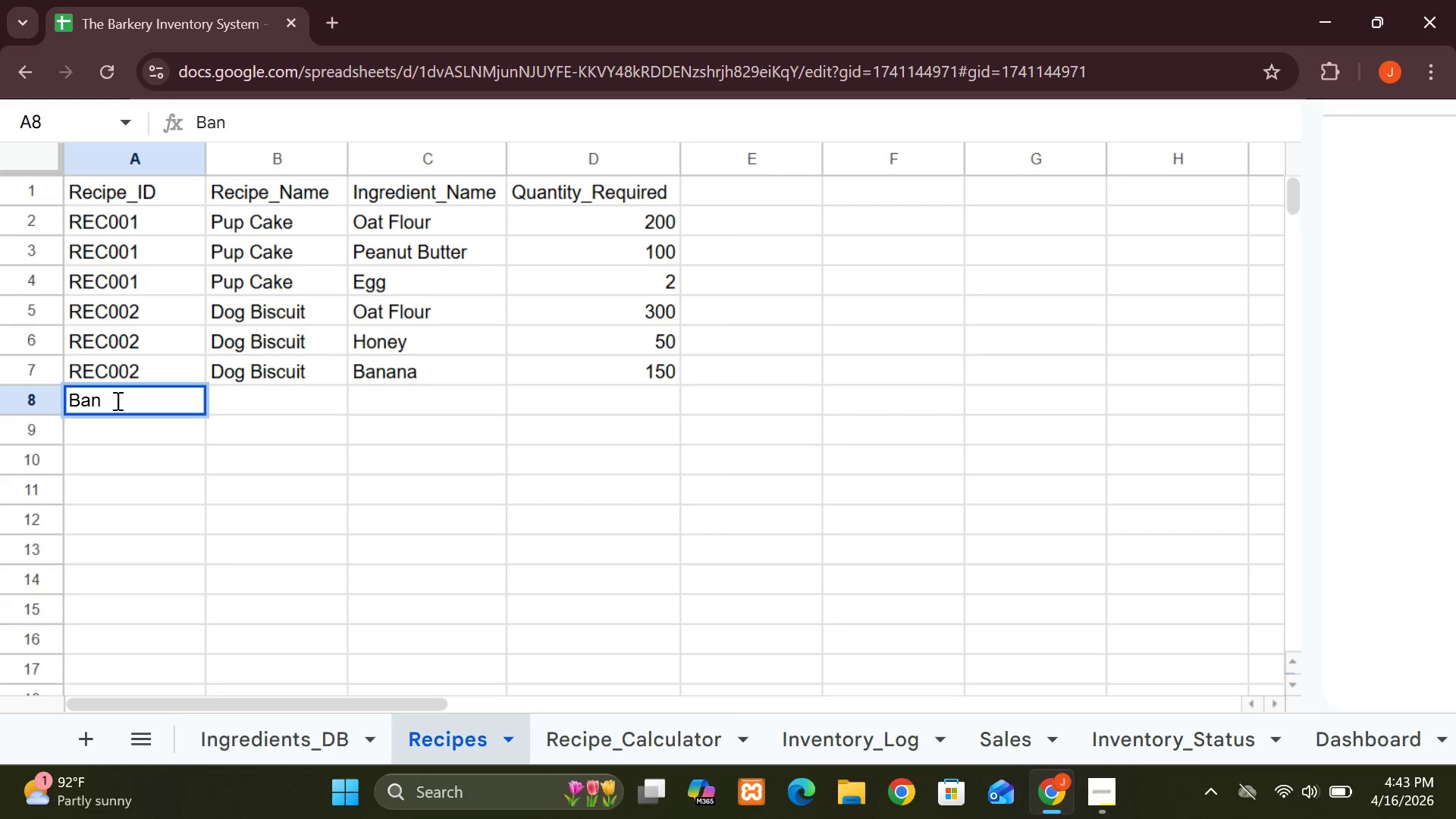 
key(Backspace)
 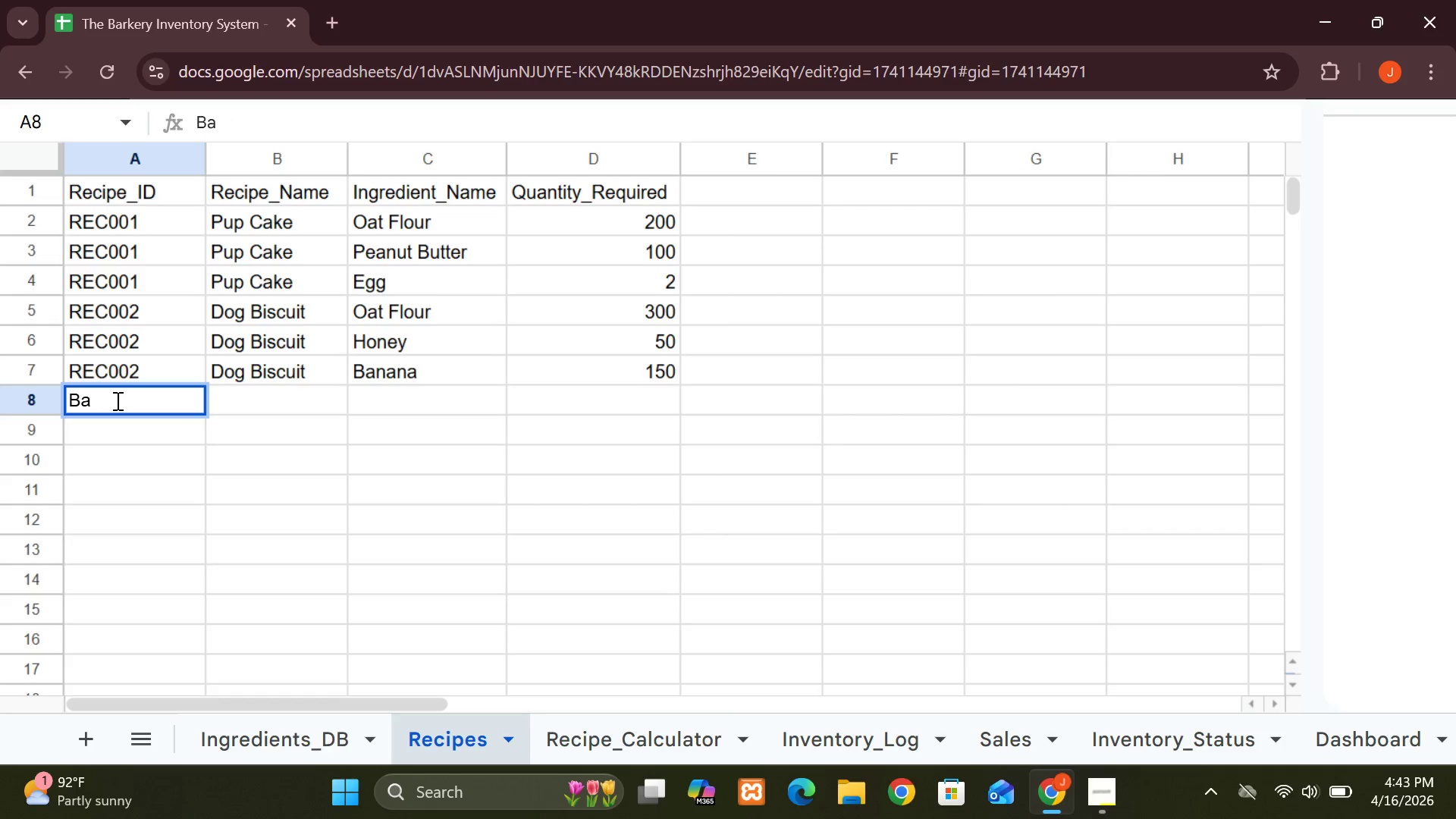 
key(Backspace)
 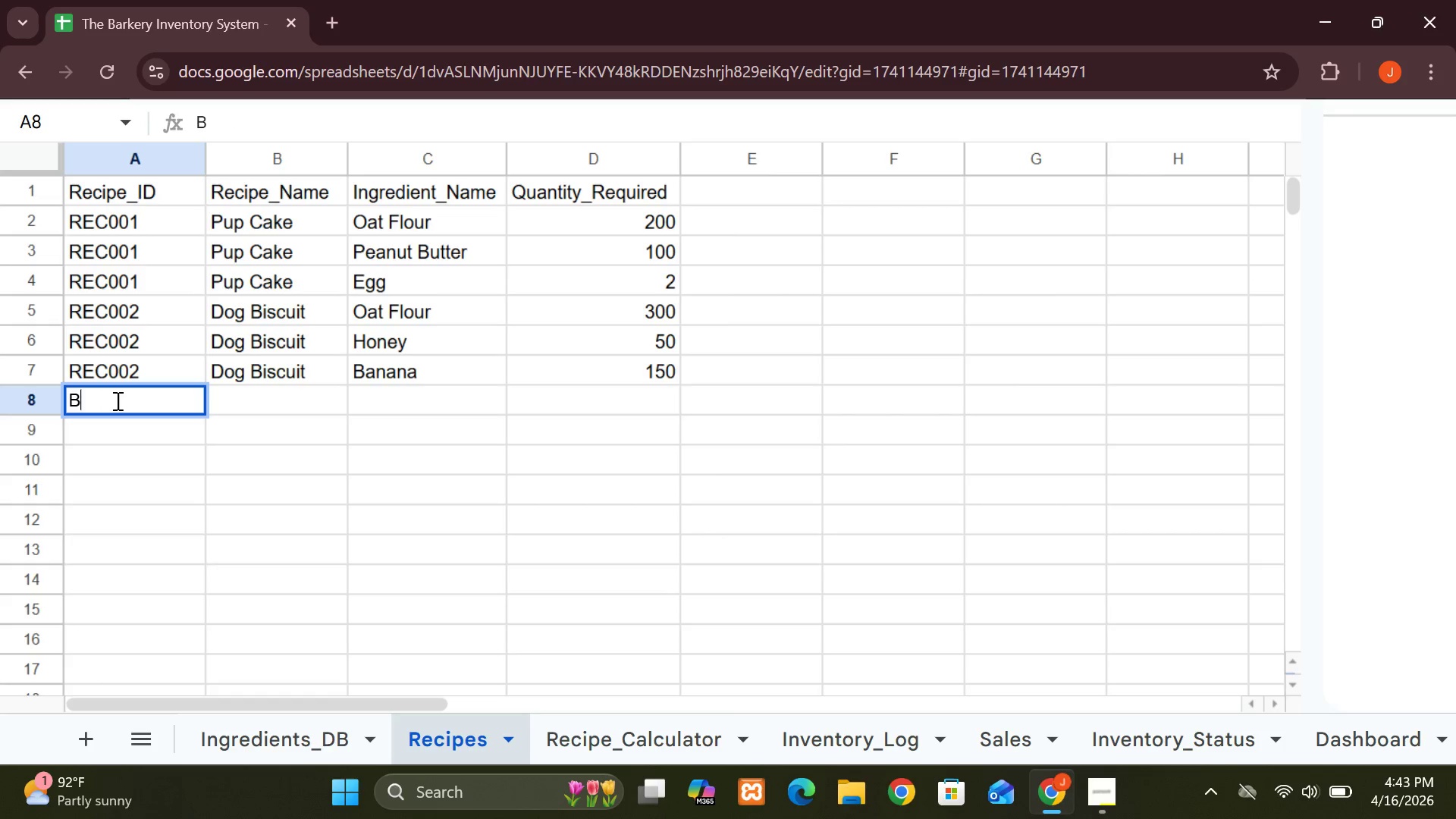 
key(Backspace)
 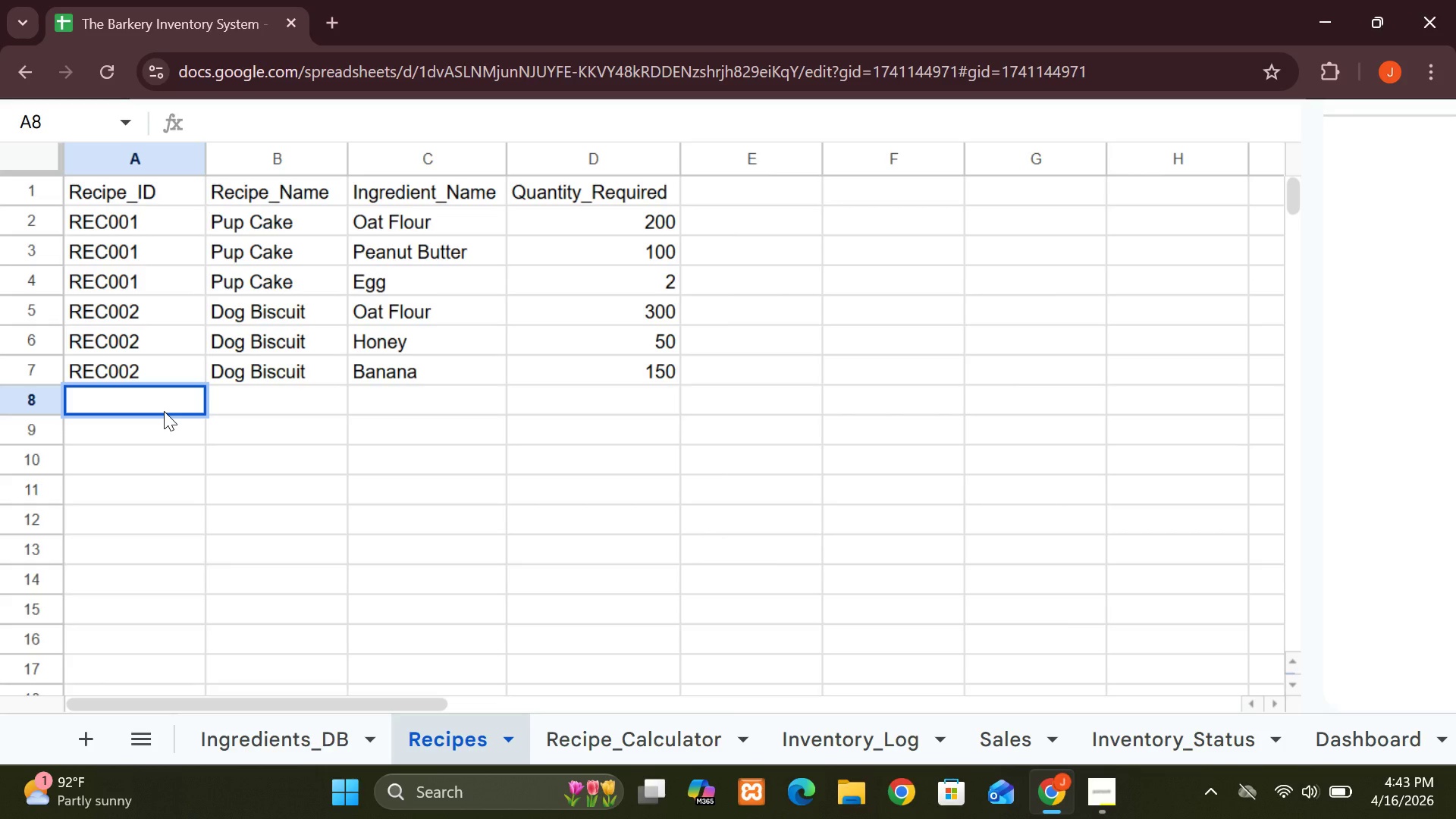 
wait(6.7)
 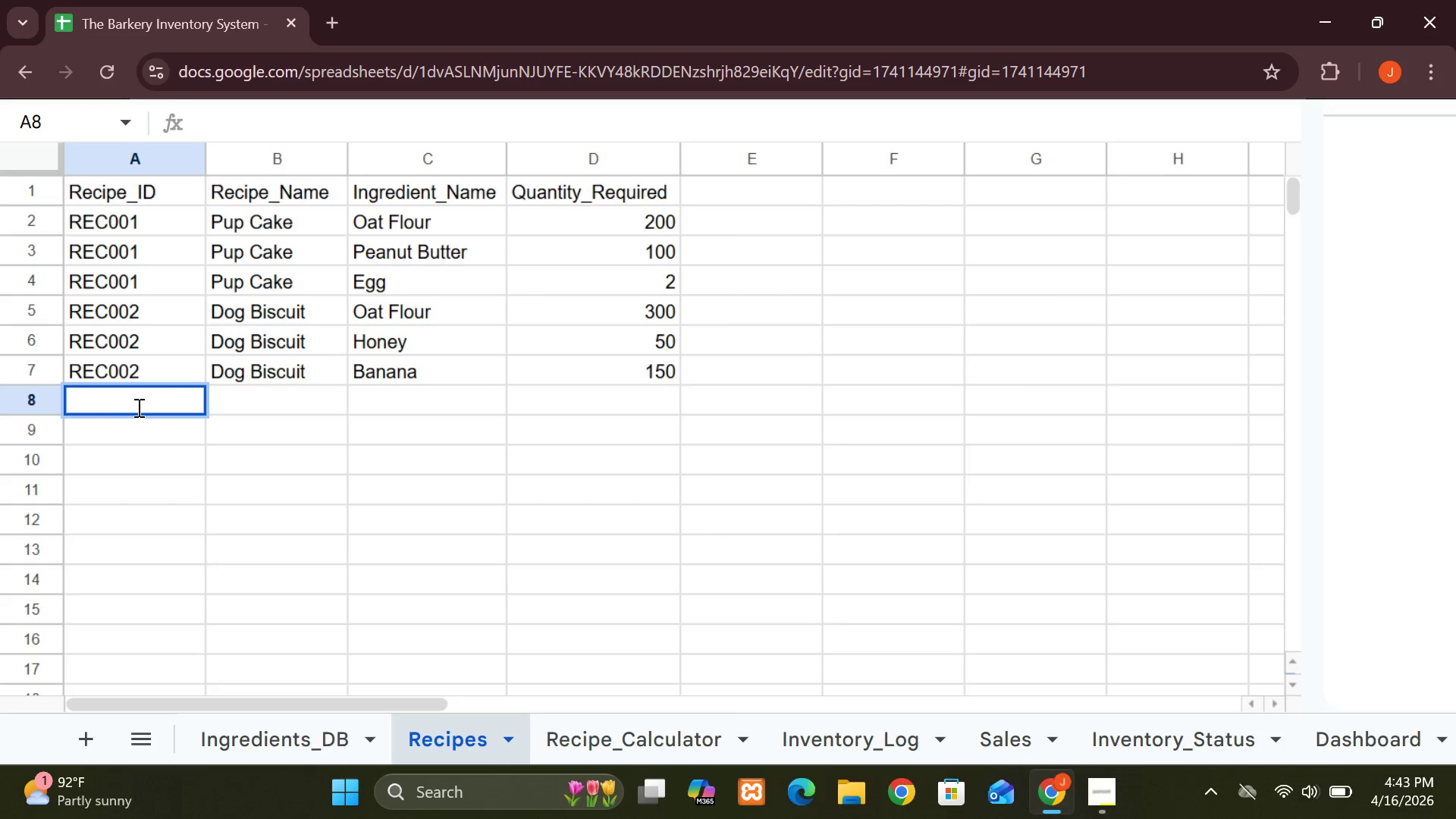 
type(REC003)
 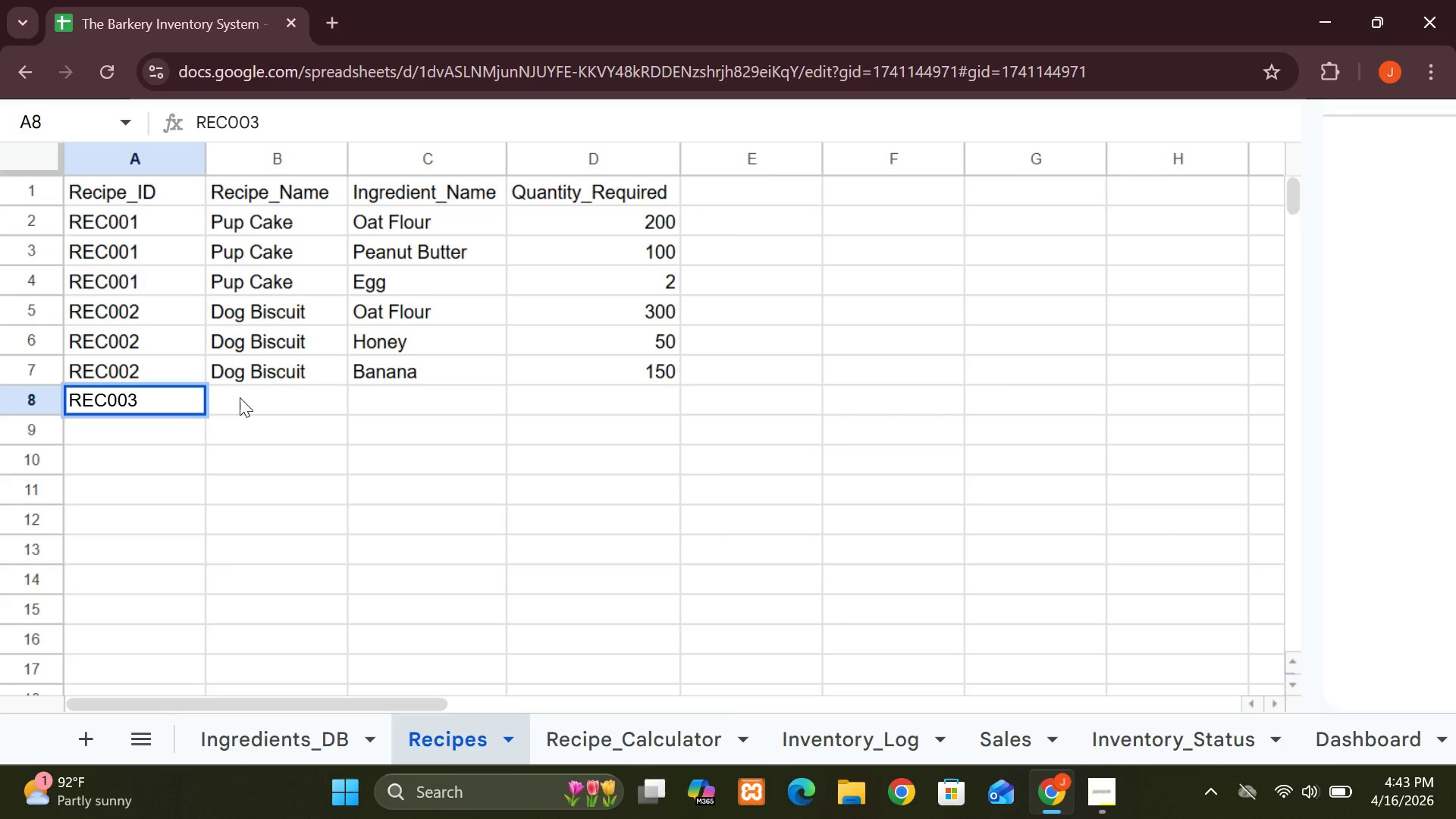 
left_click([240, 397])
 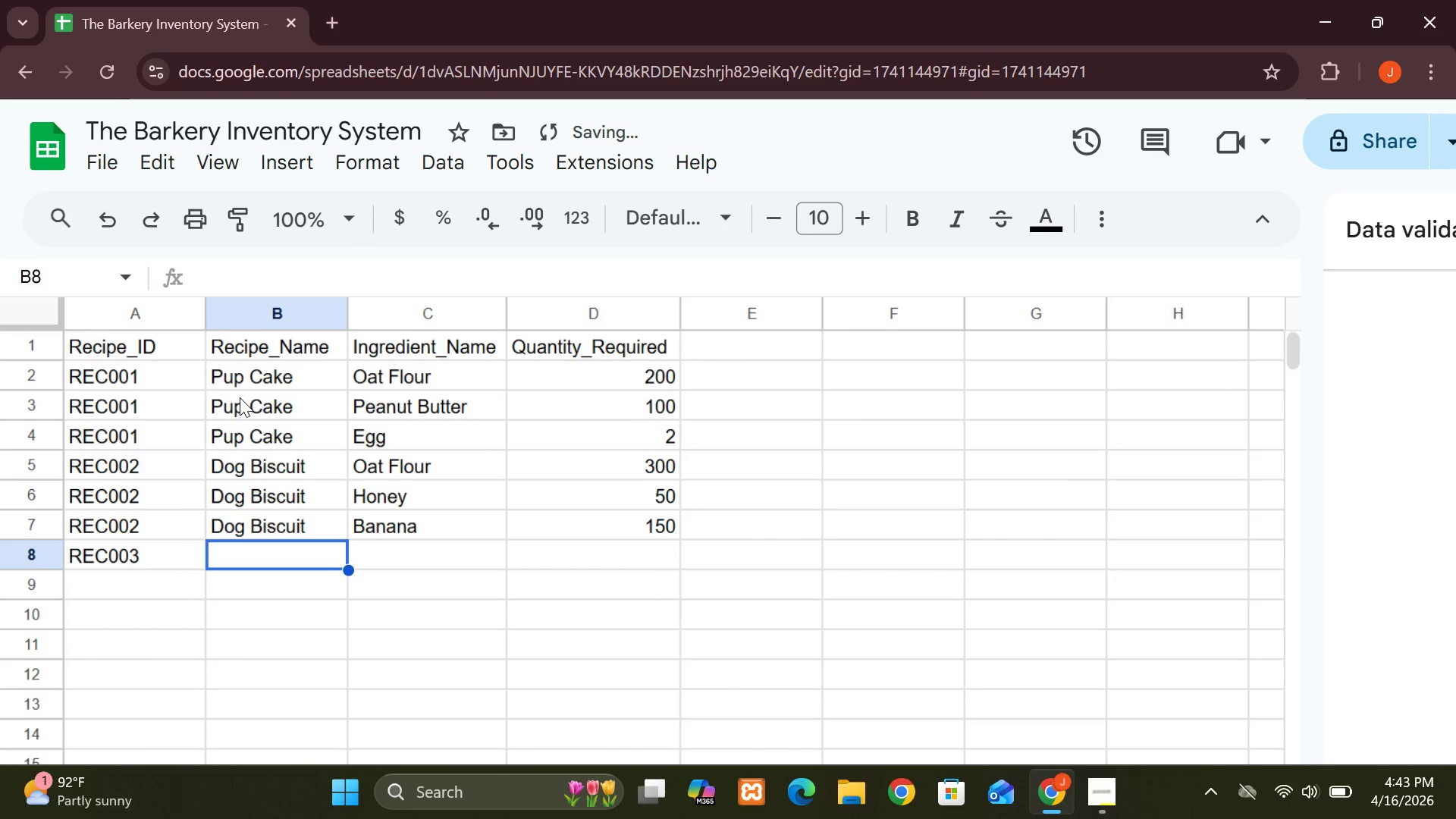 
type(Meat Treat)
 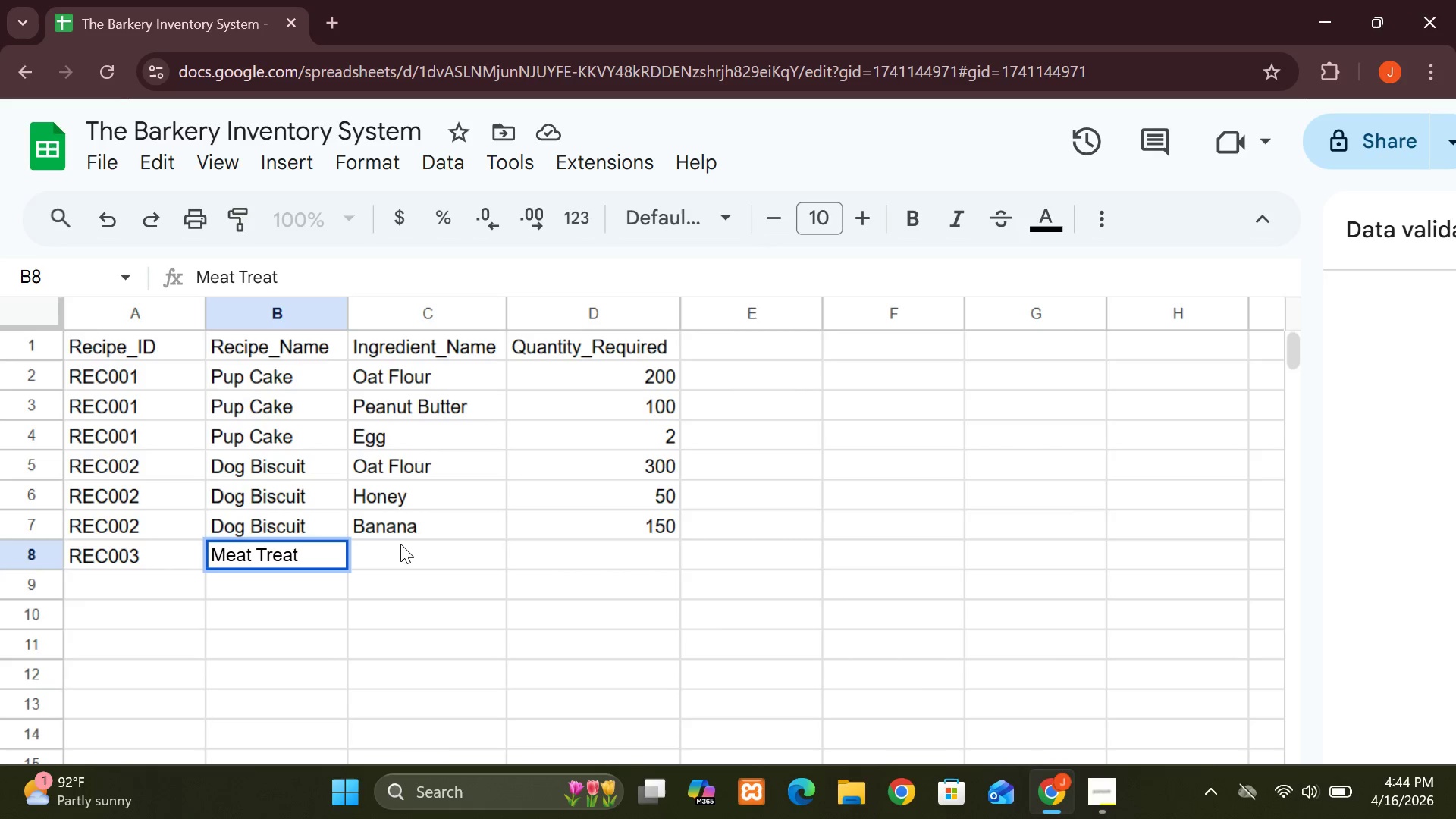 
left_click([400, 554])
 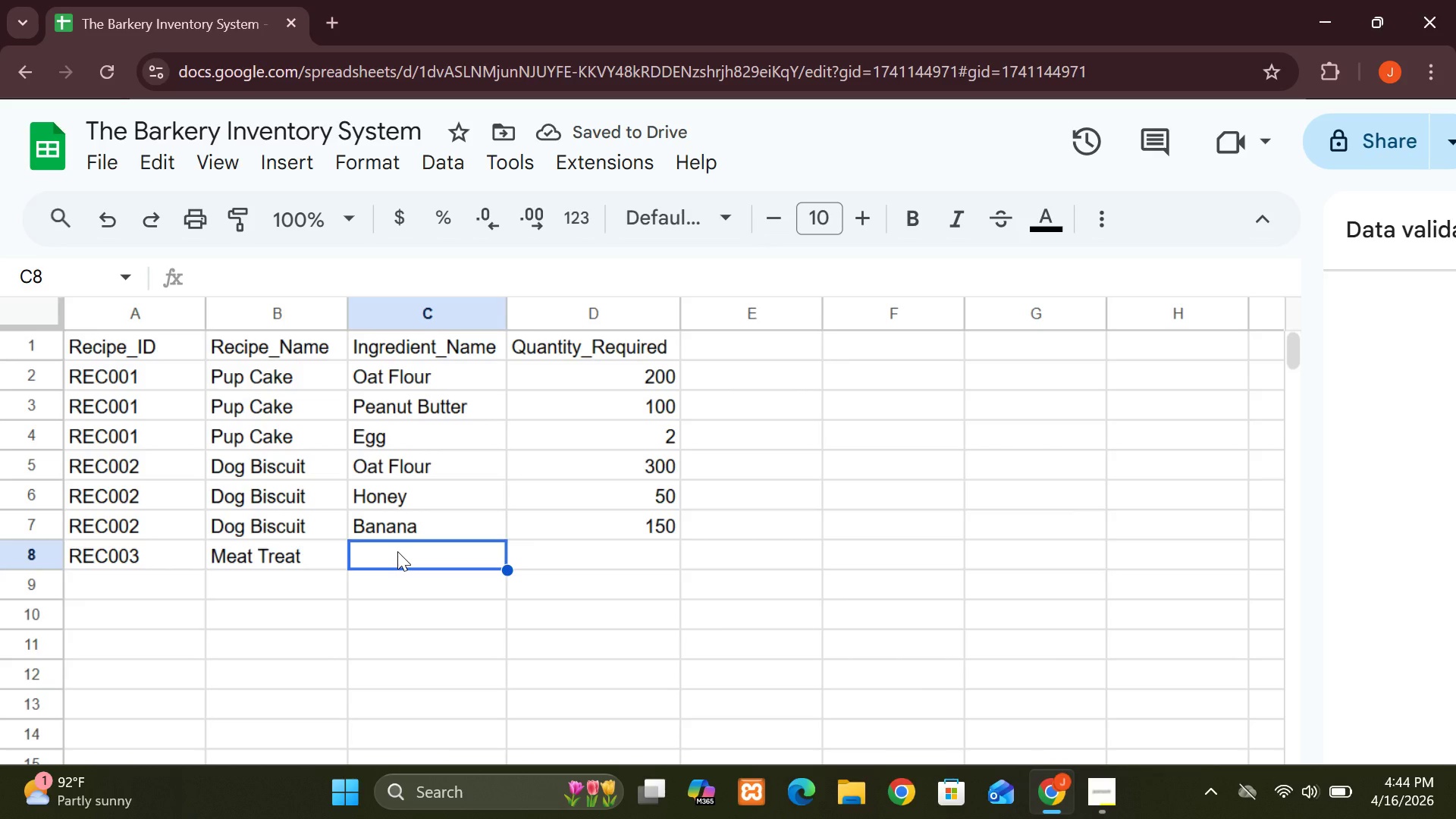 
wait(5.56)
 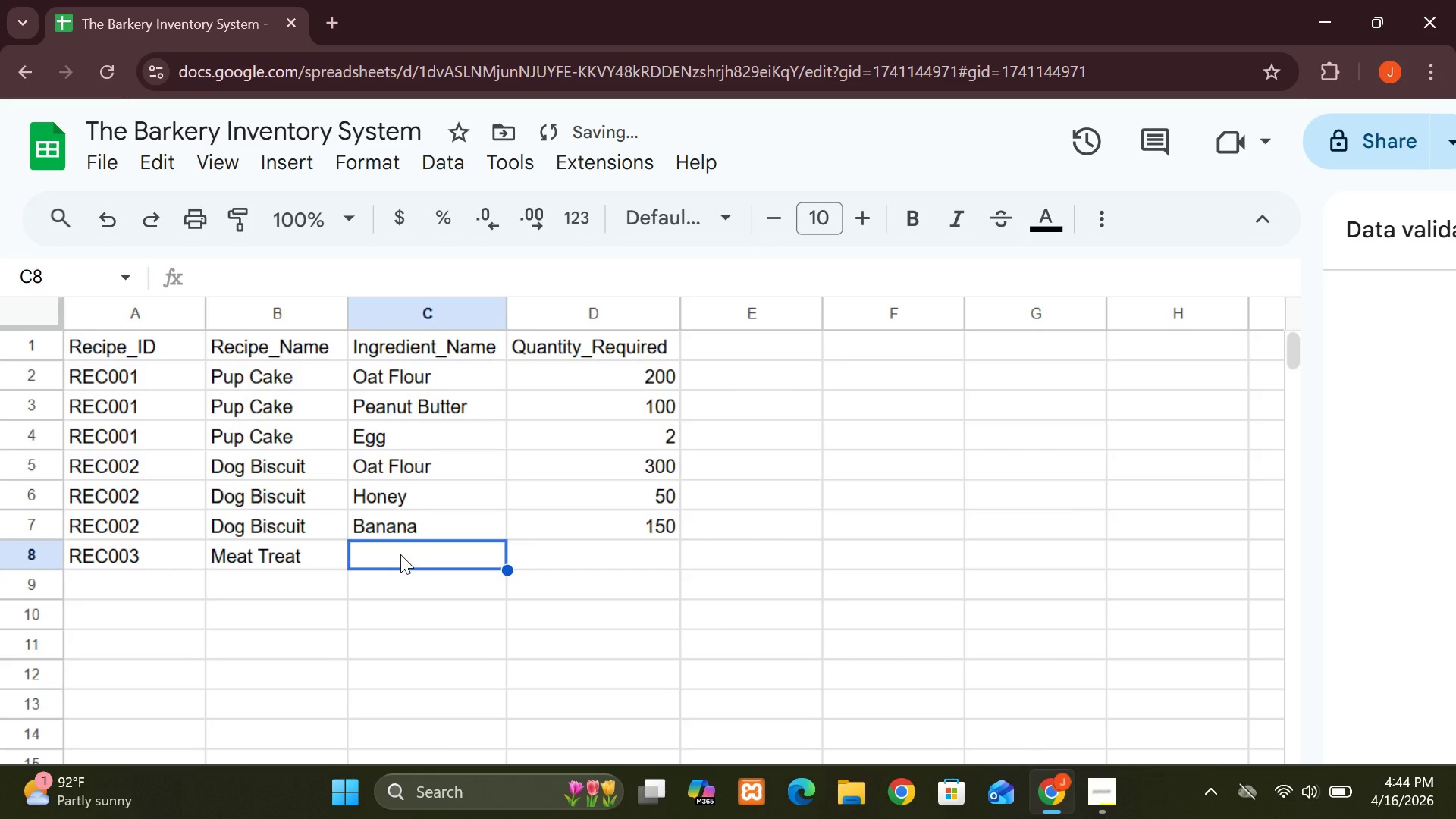 
type(Turkey Meat)
 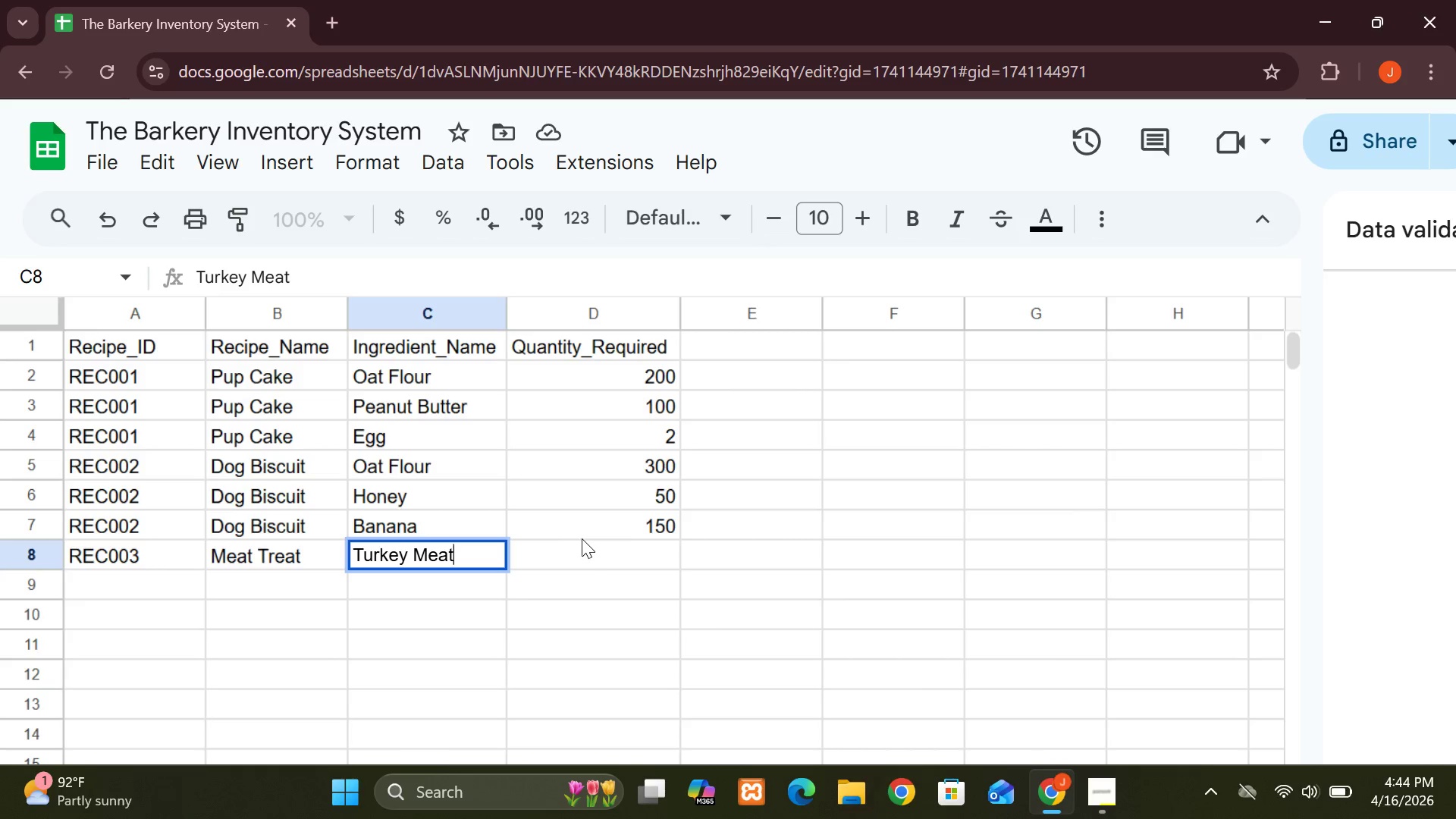 
left_click([595, 547])
 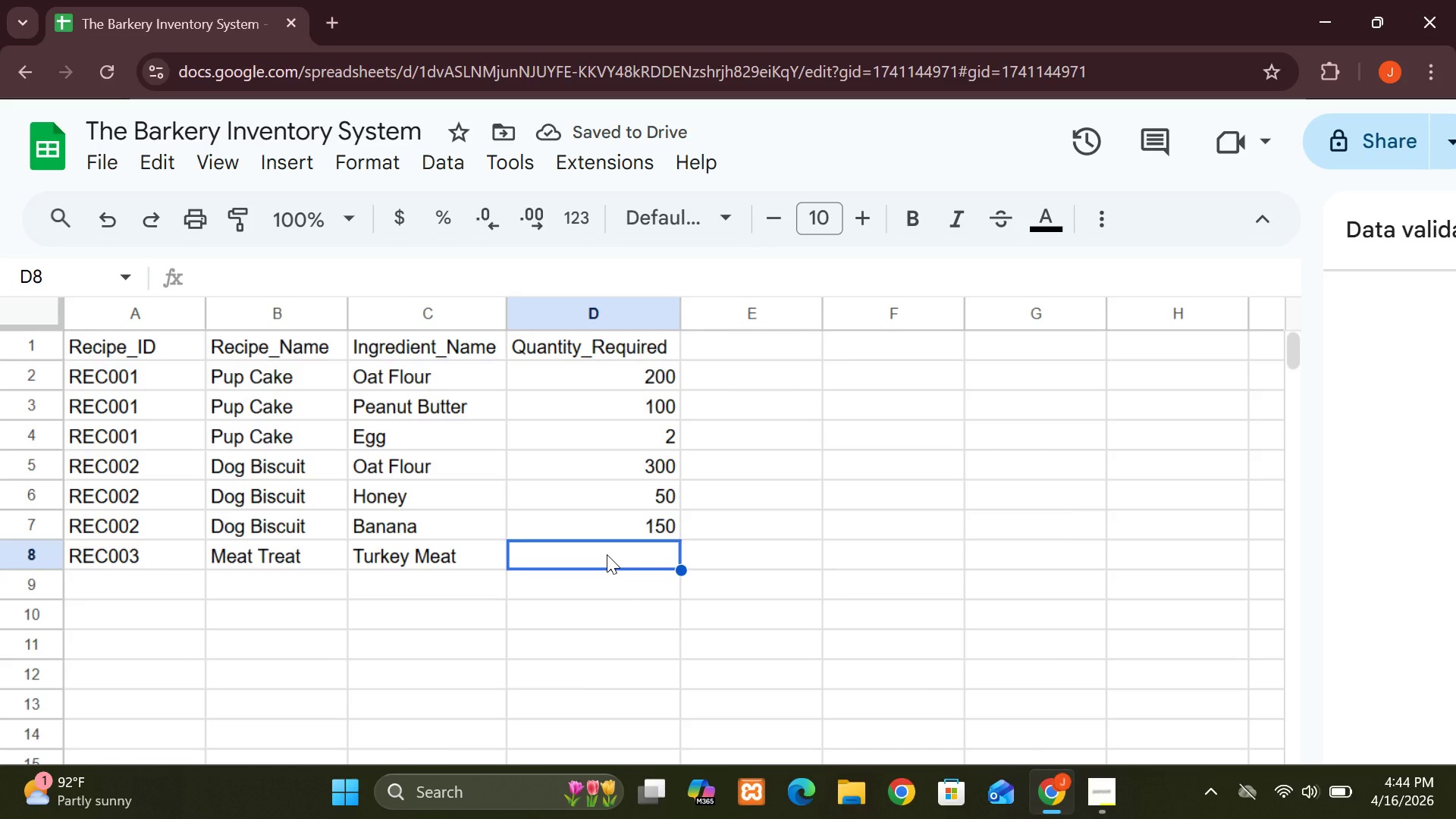 
type(200)
 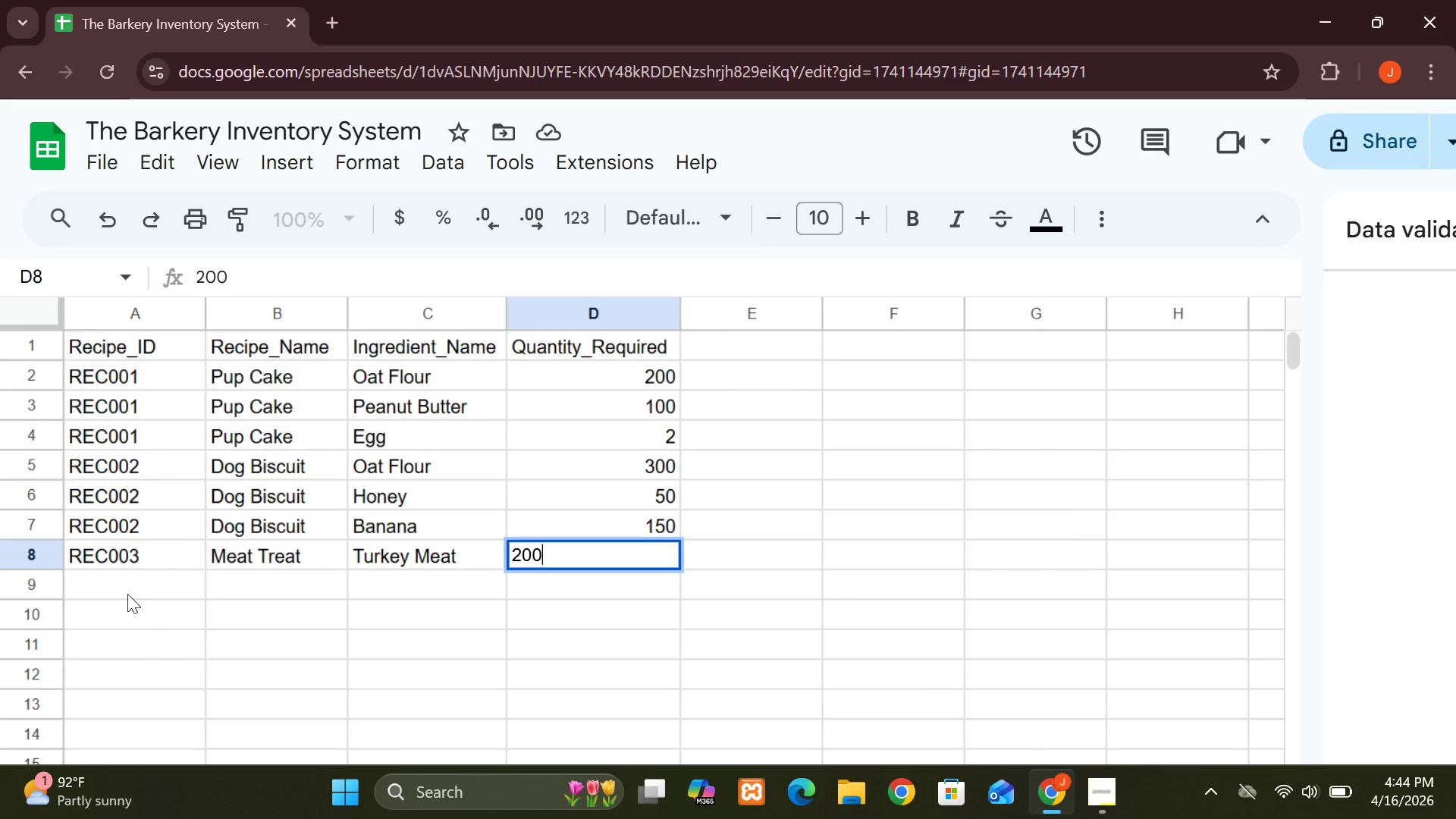 
left_click([107, 573])
 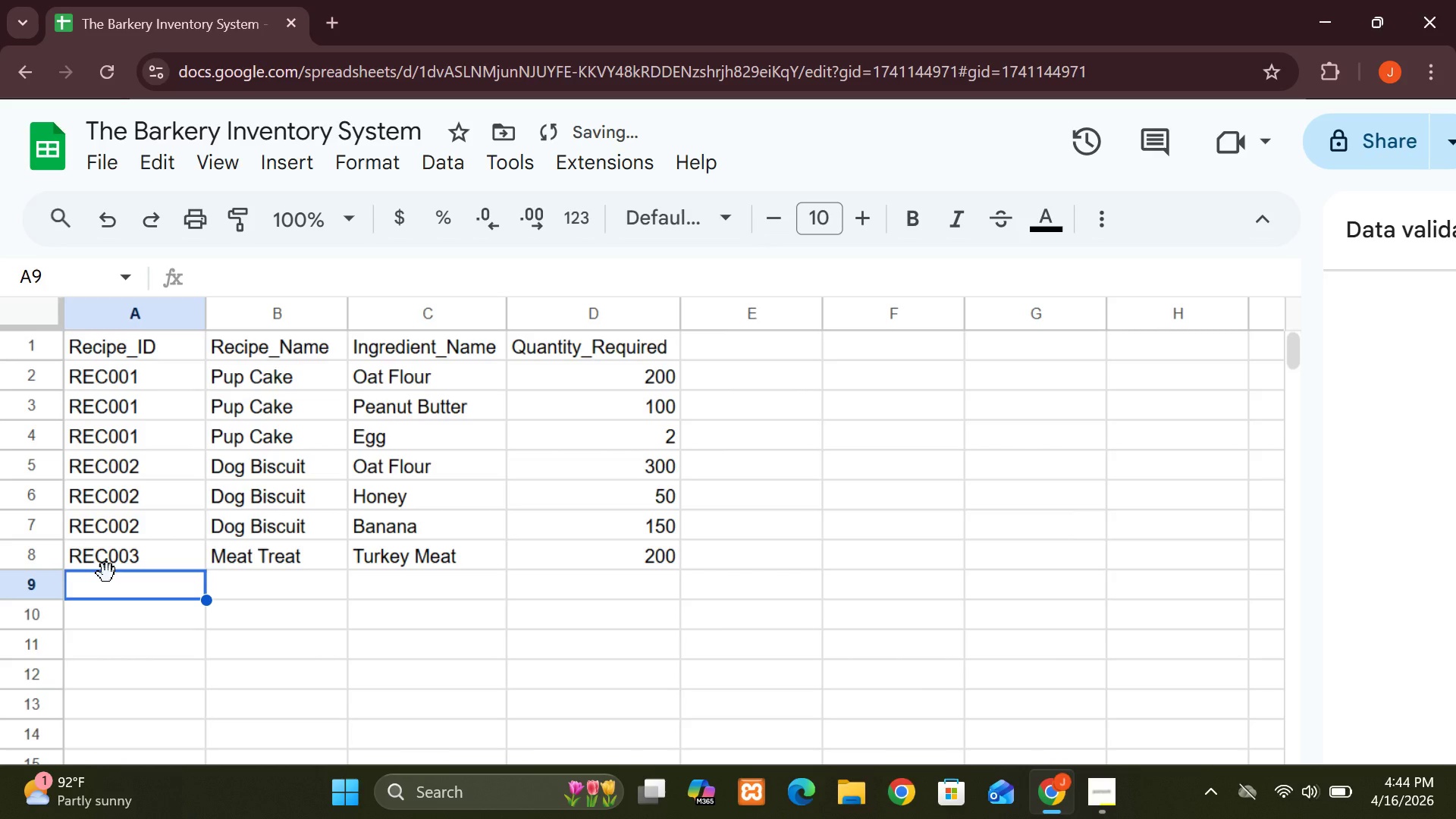 
type(REC004)
 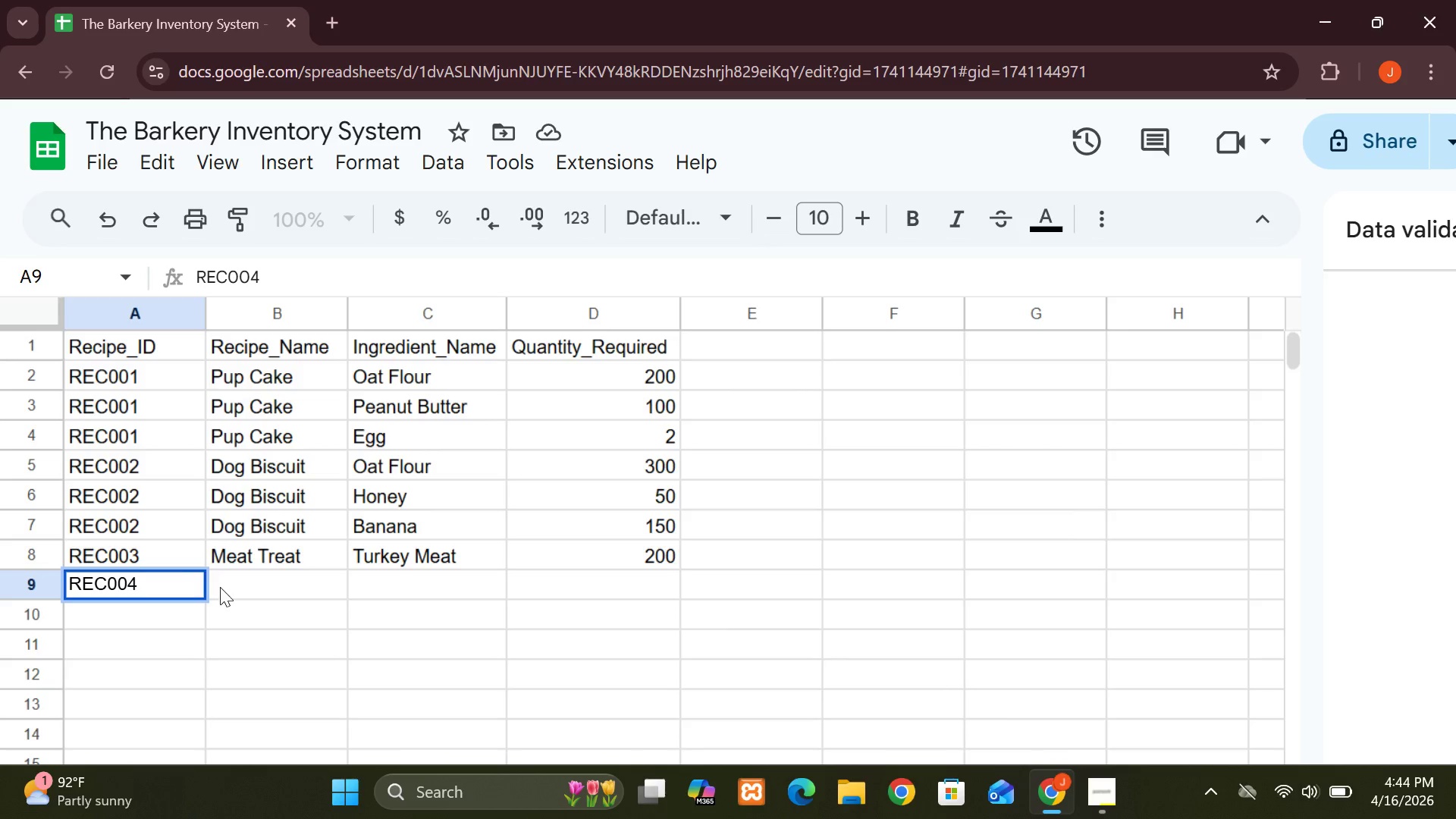 
left_click([246, 587])
 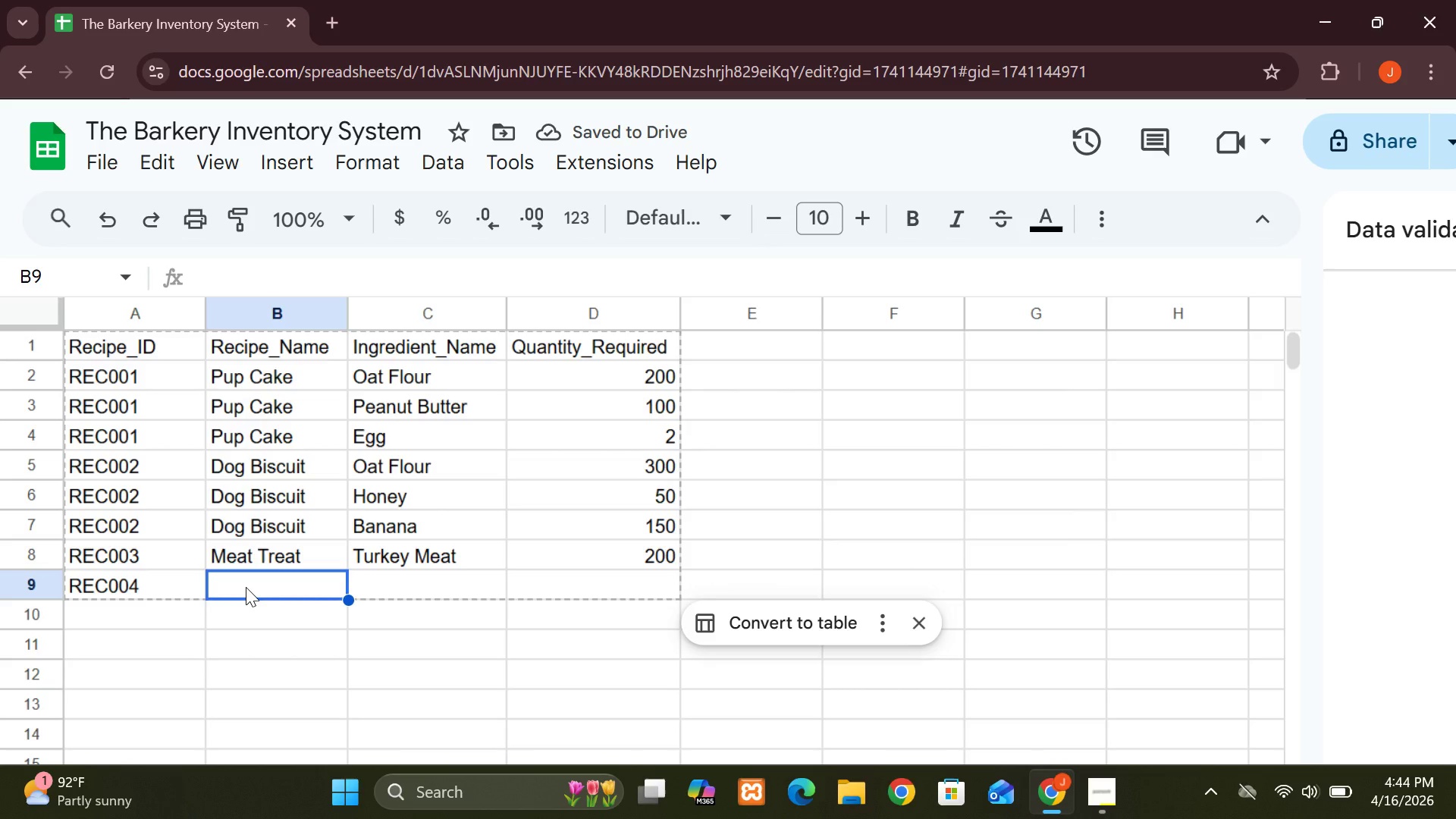 
wait(9.38)
 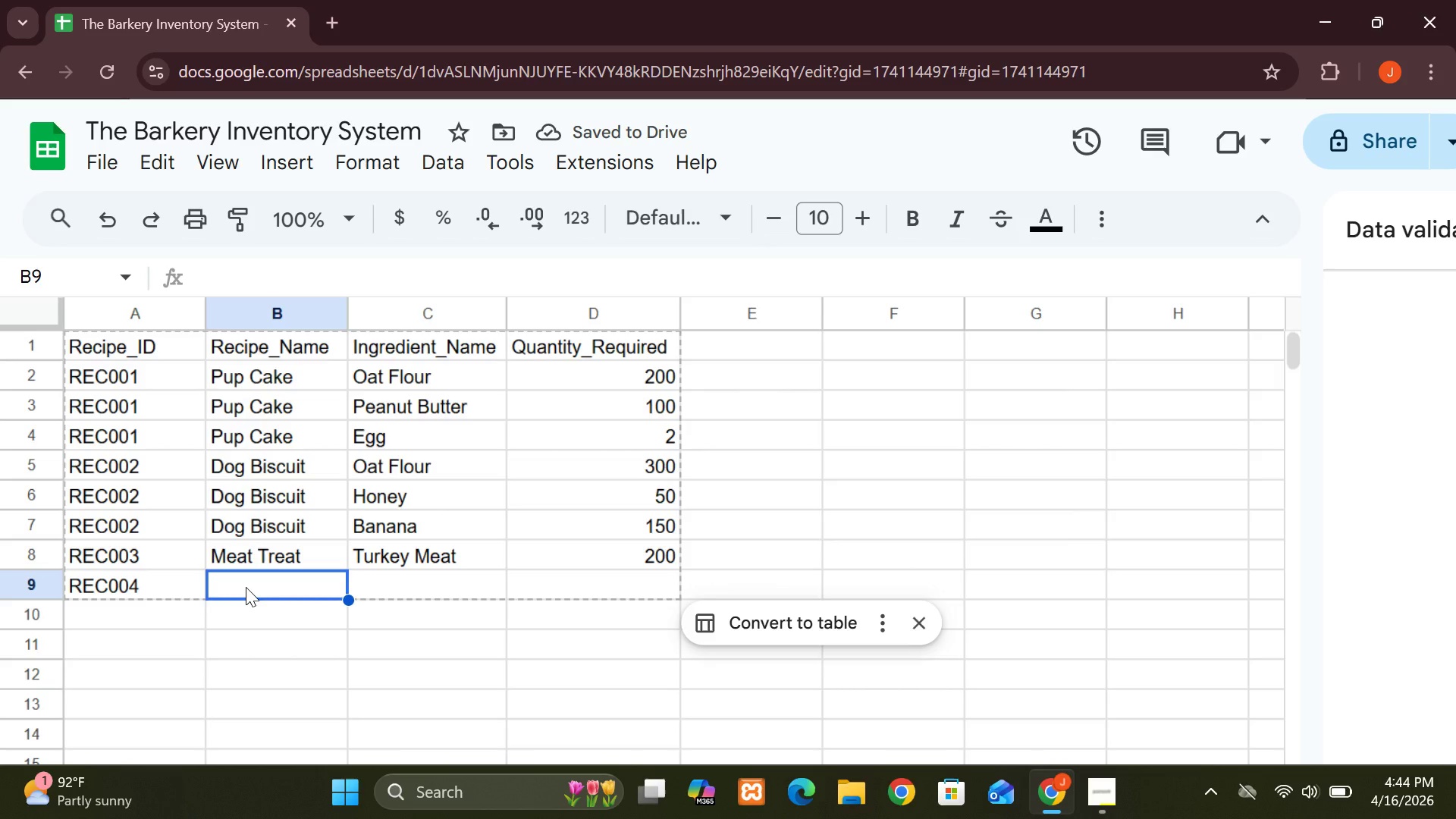 
left_click([169, 588])
 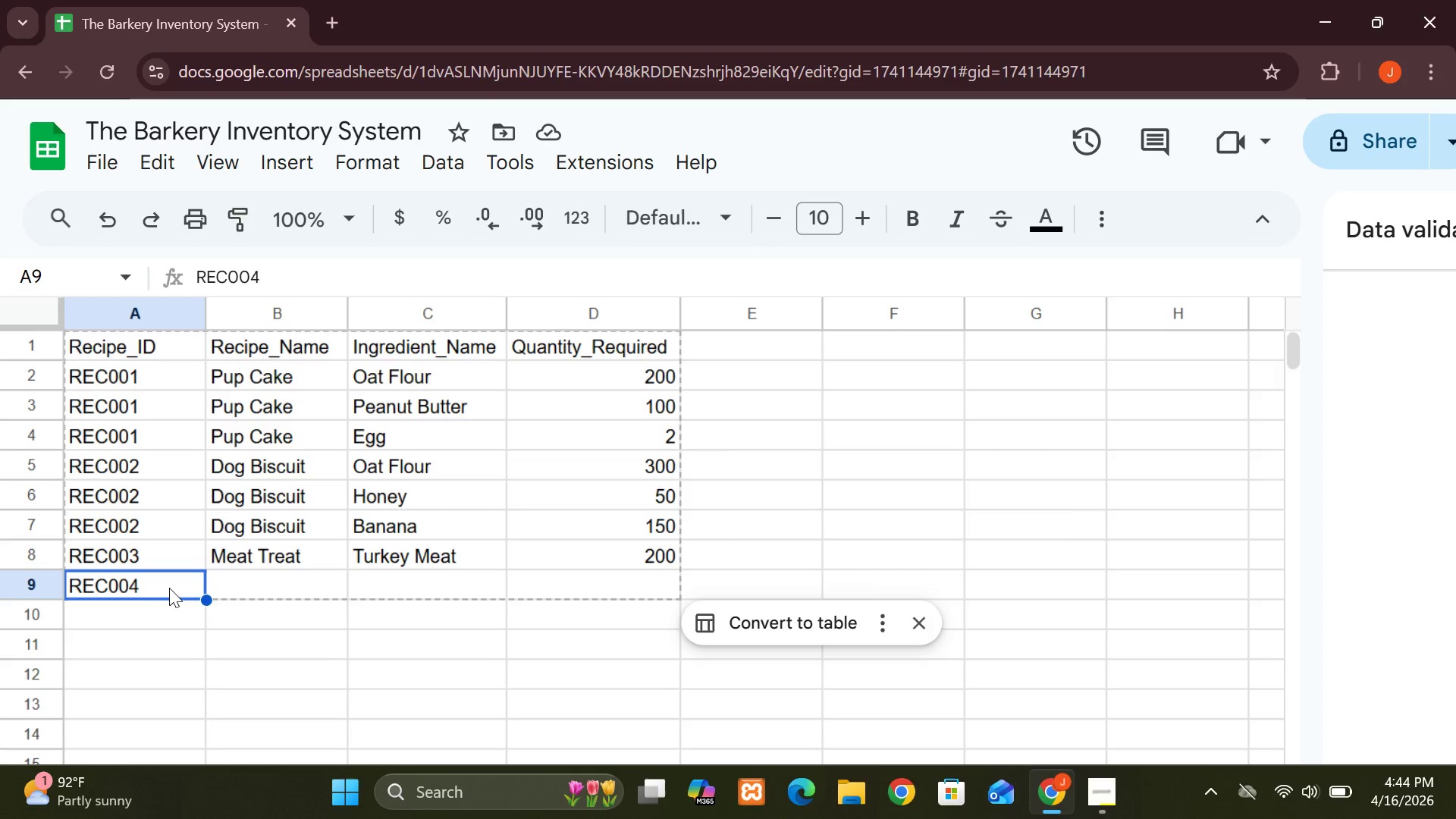 
double_click([169, 588])
 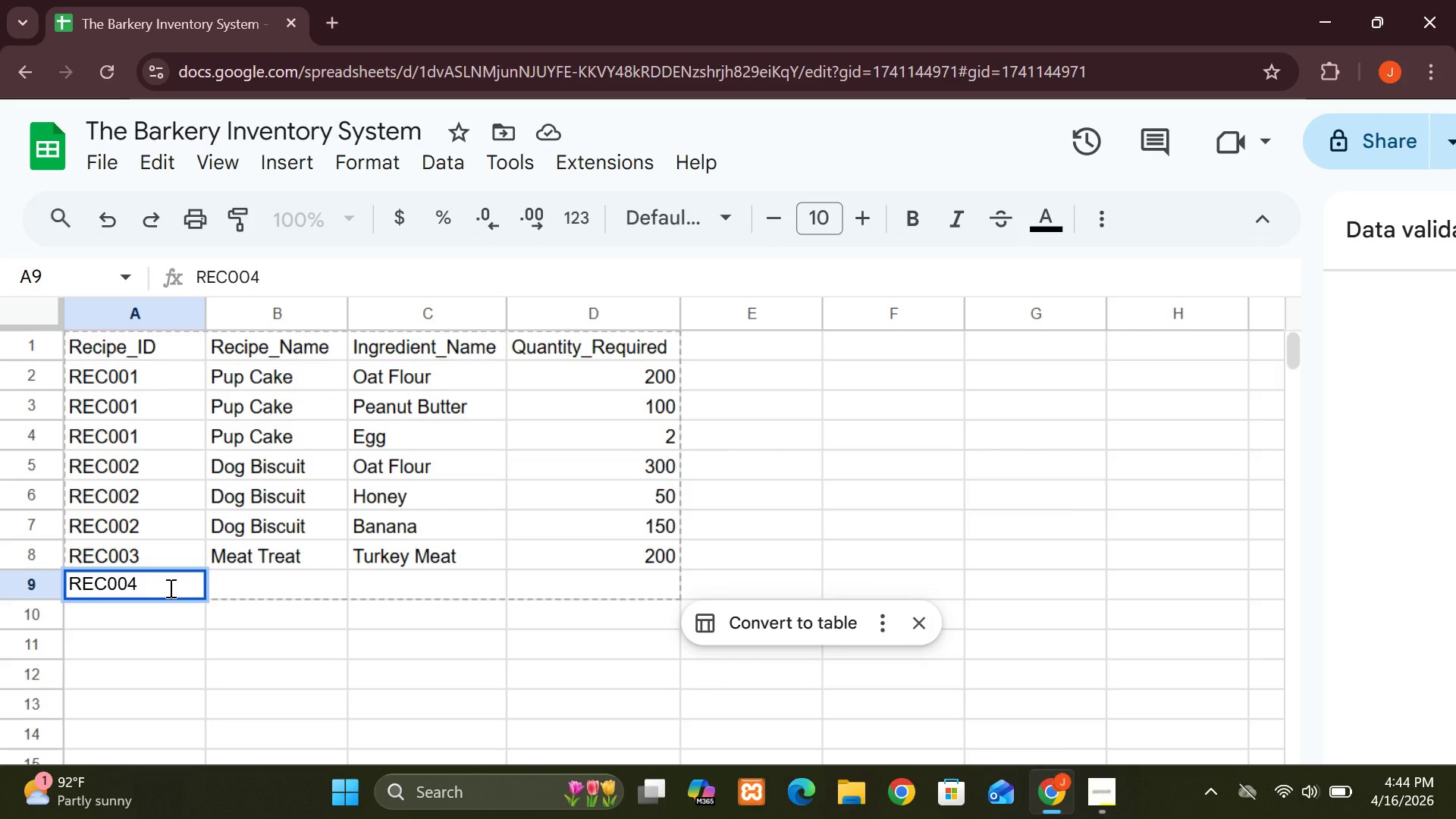 
key(Backspace)
 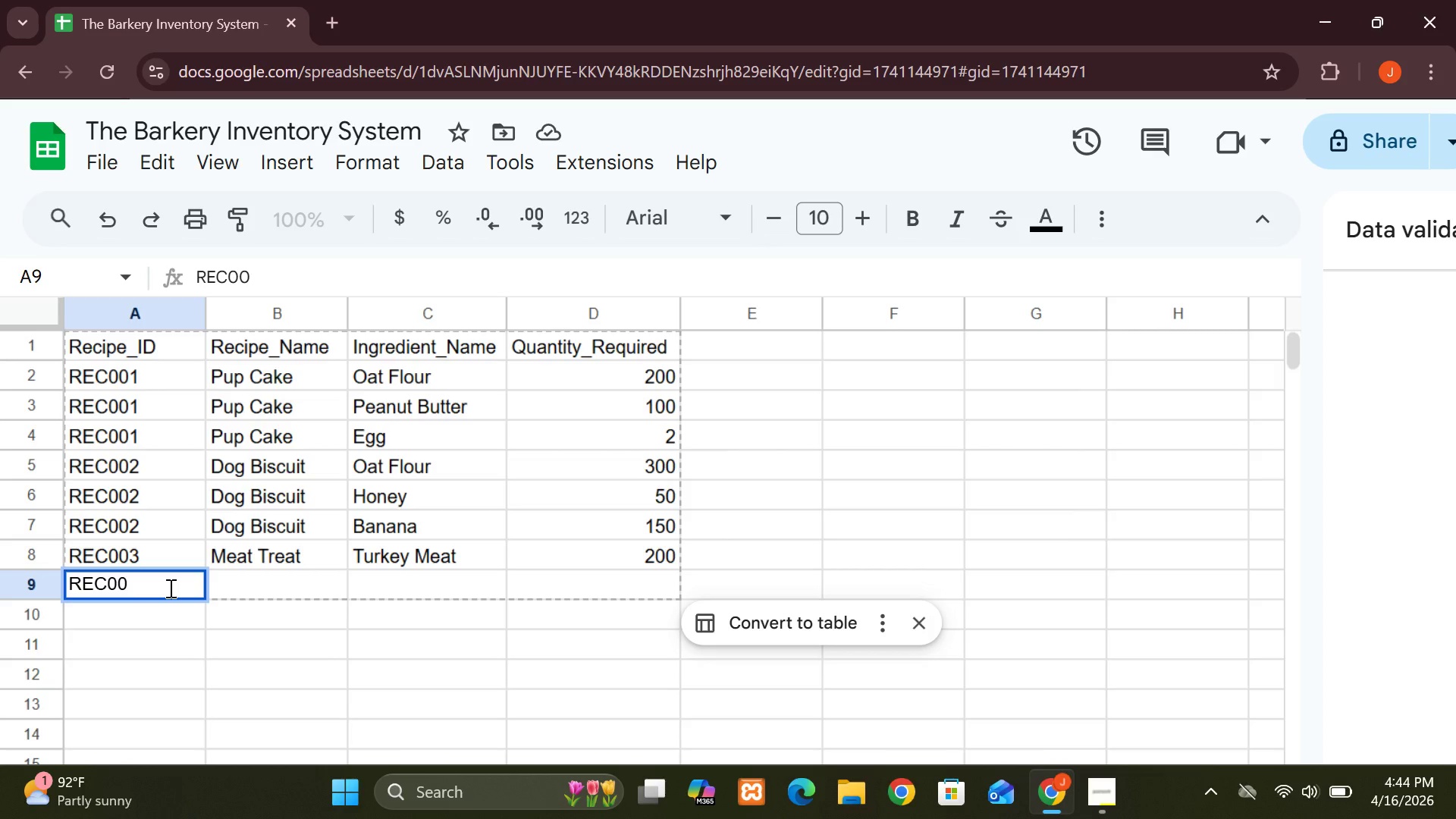 
key(3)
 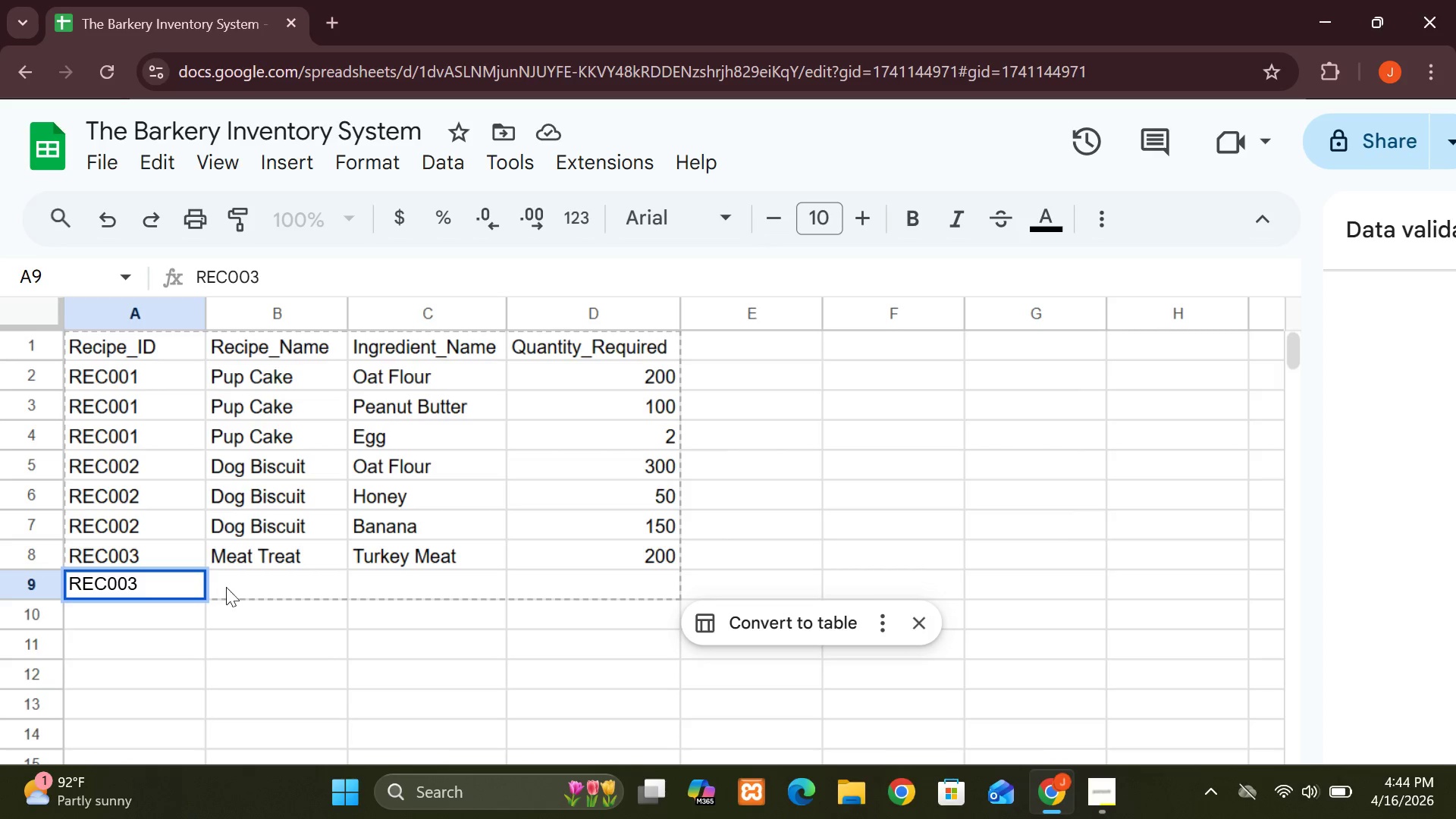 
left_click([245, 587])
 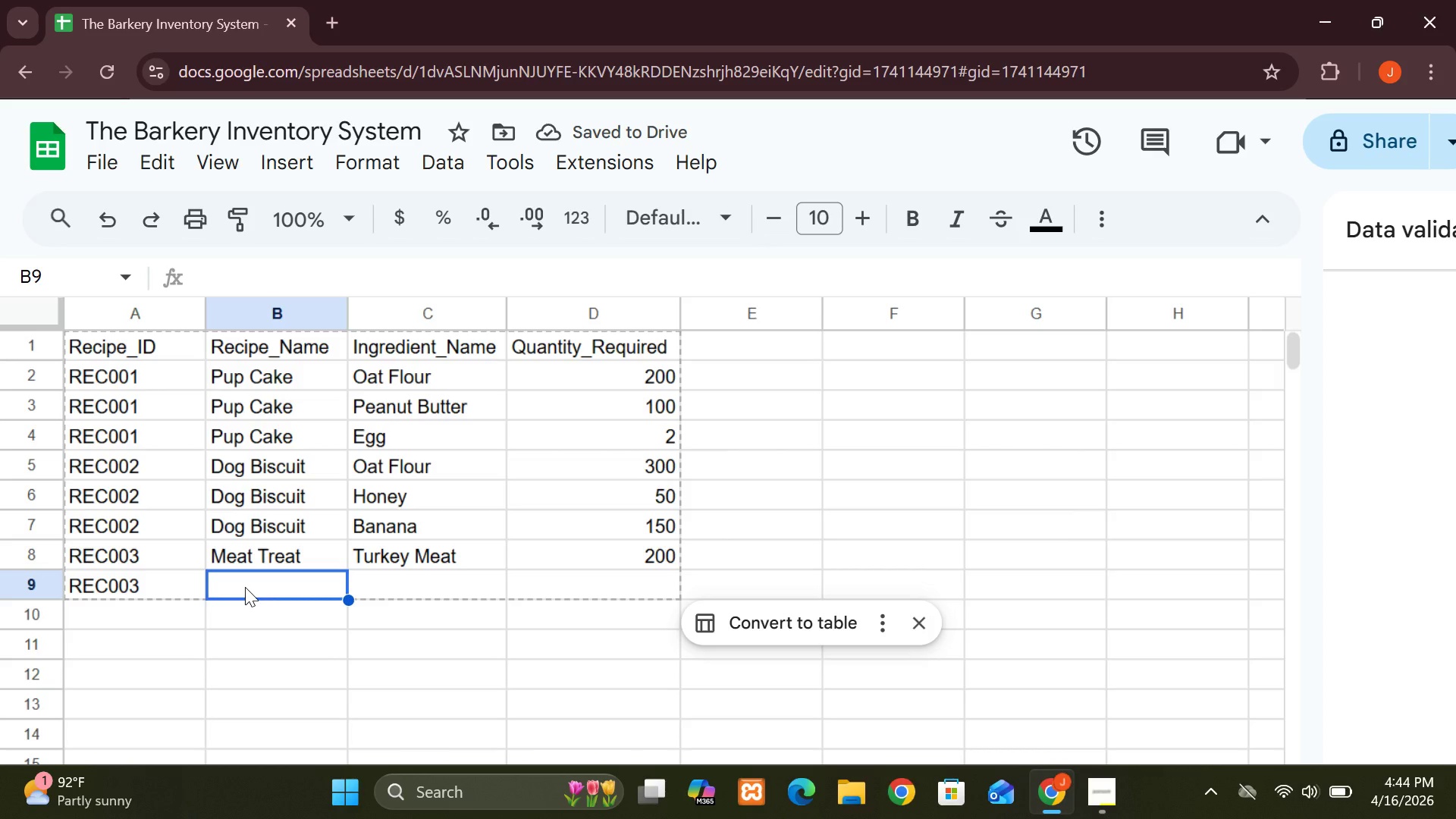 
type(Meat)
 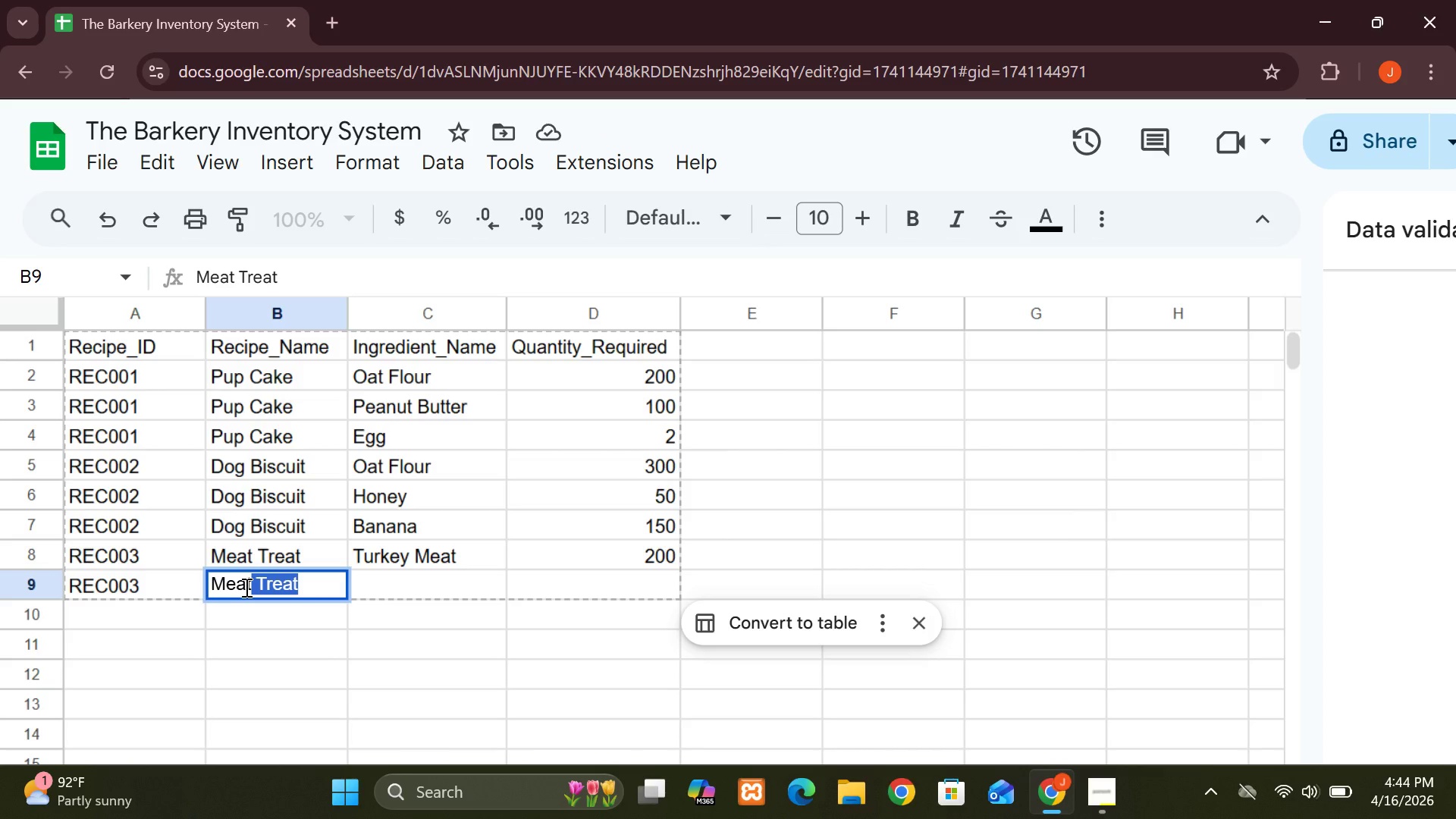 
key(Enter)
 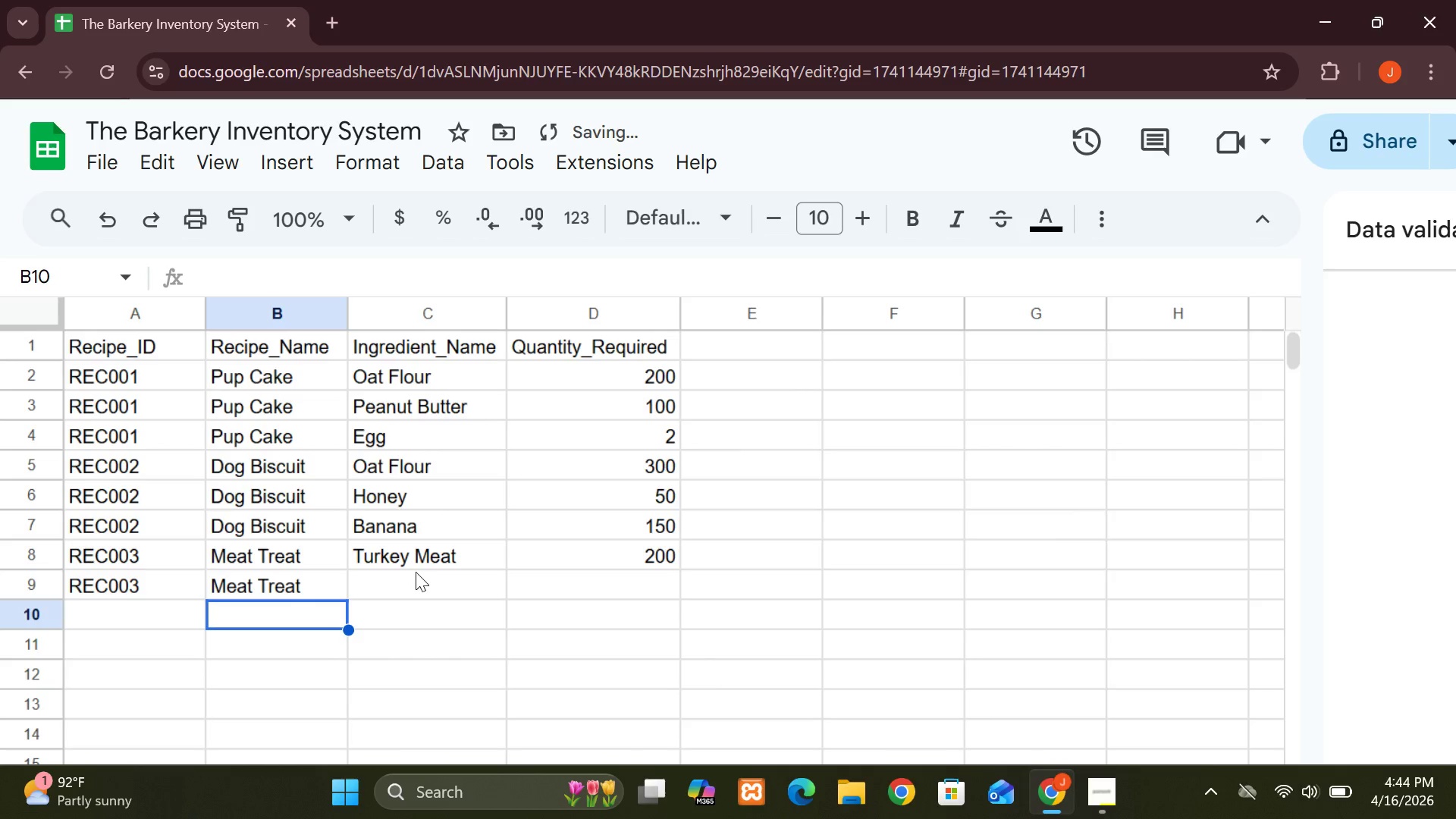 
left_click([416, 579])
 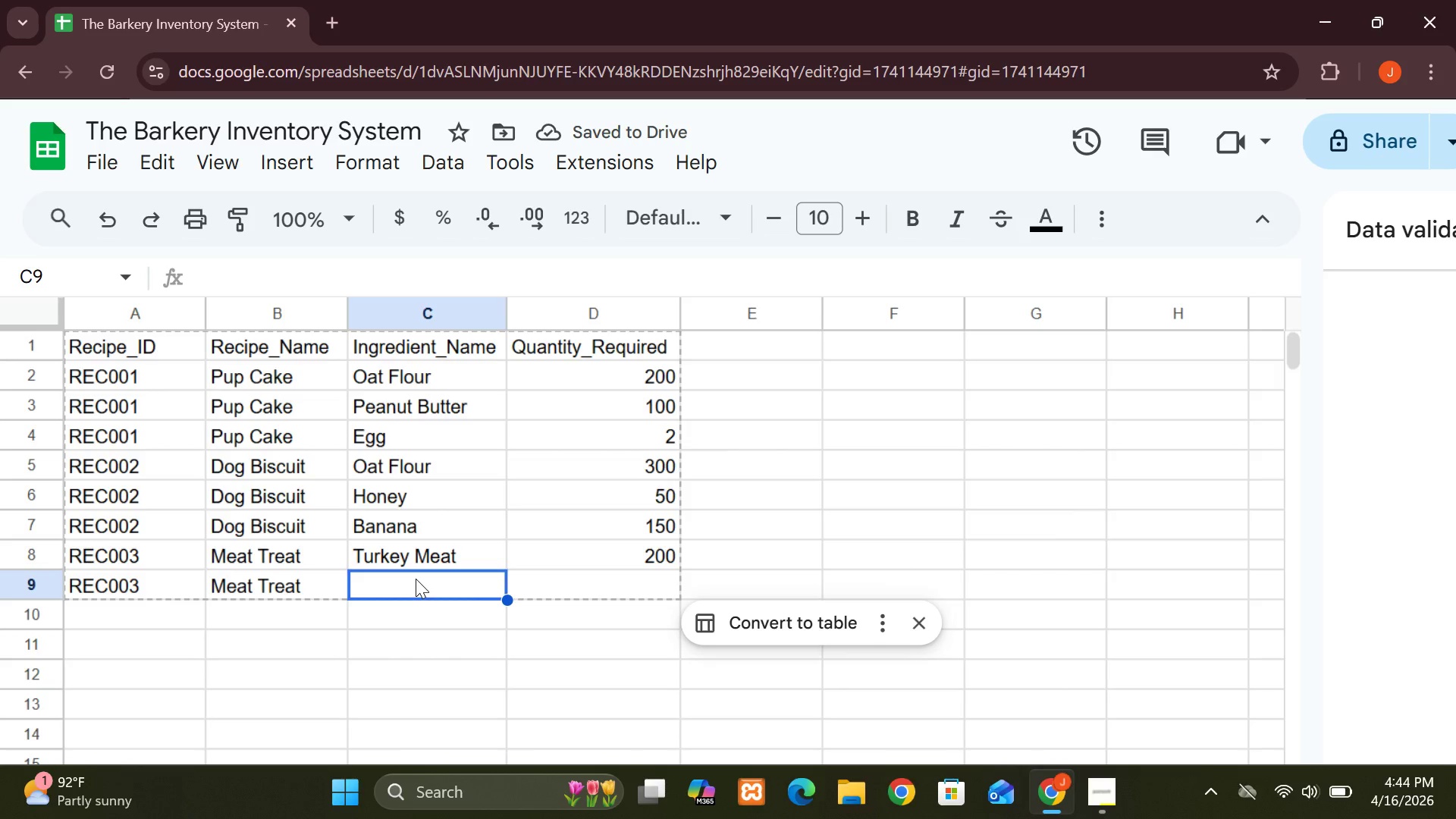 
type(Rice  Flour)
 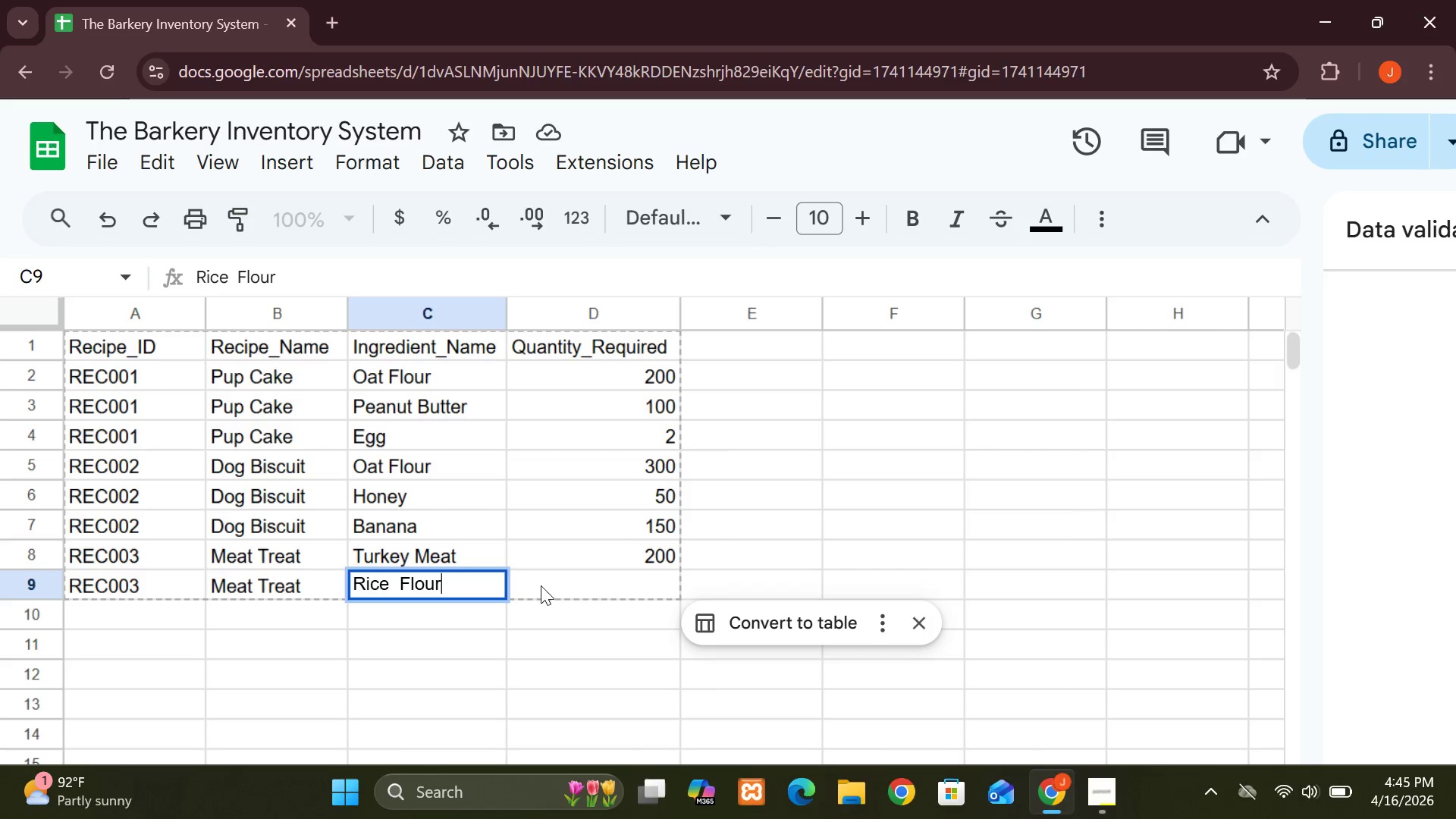 
left_click([558, 585])
 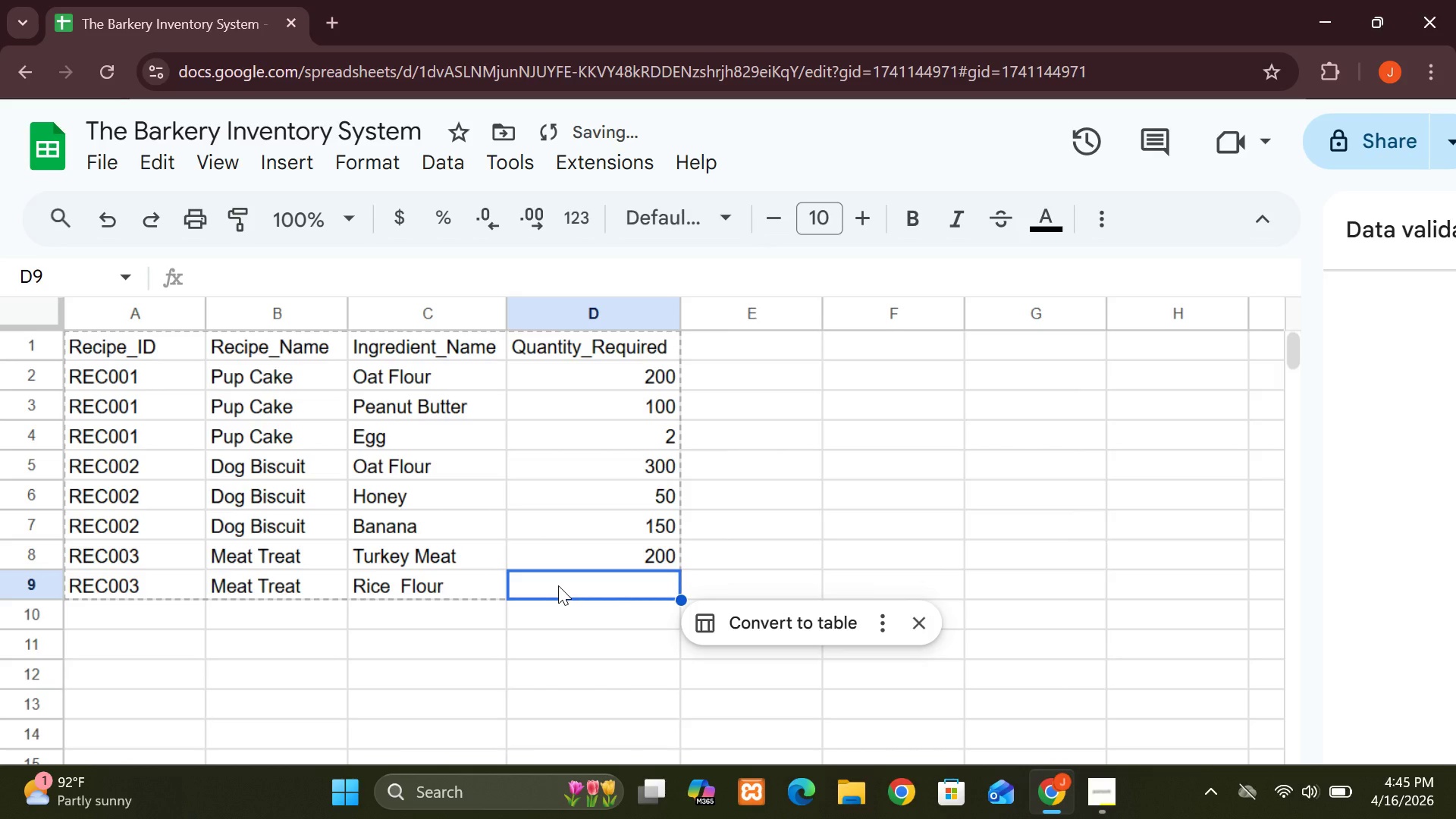 
type(100)
 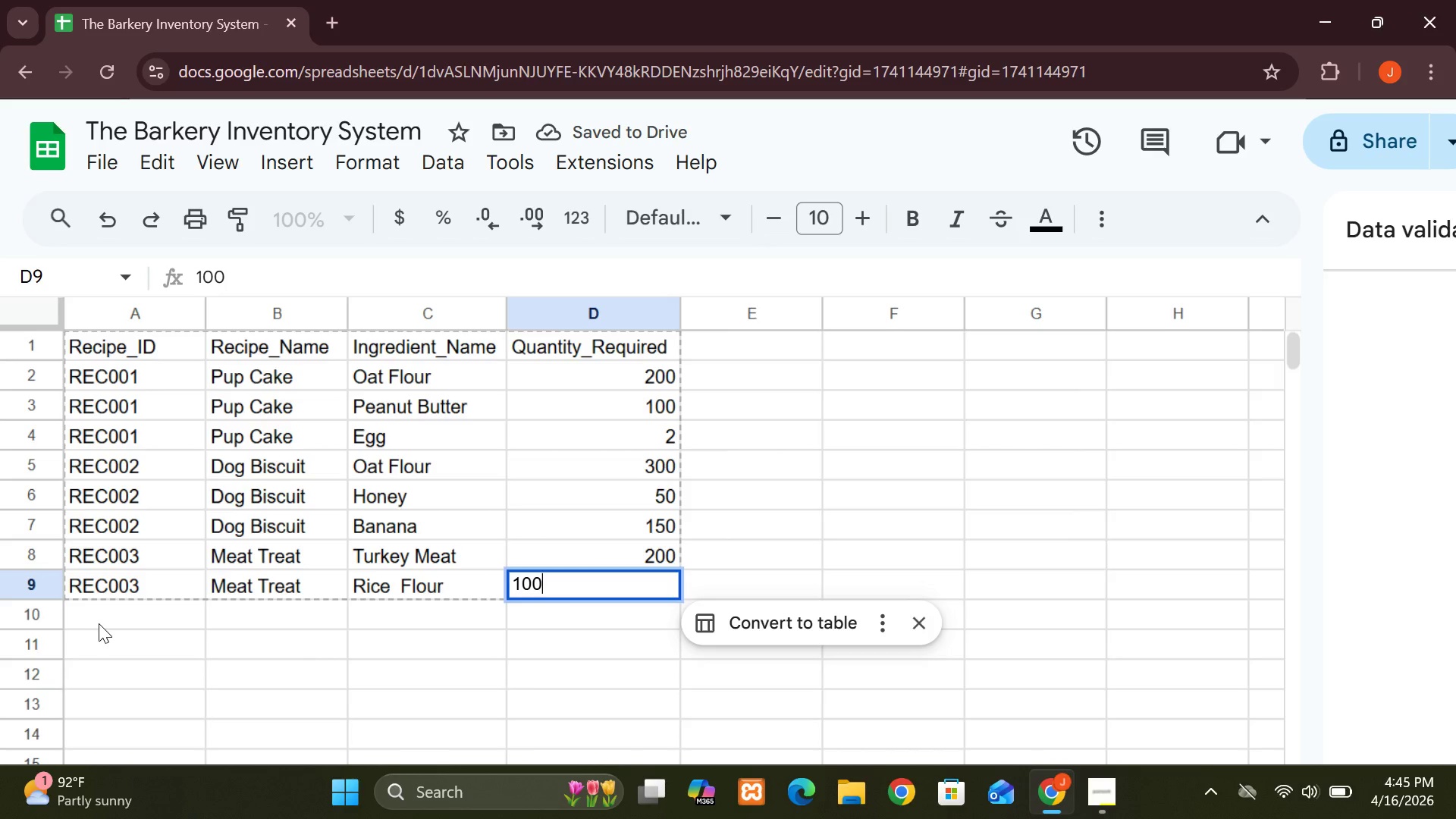 
left_click([93, 620])
 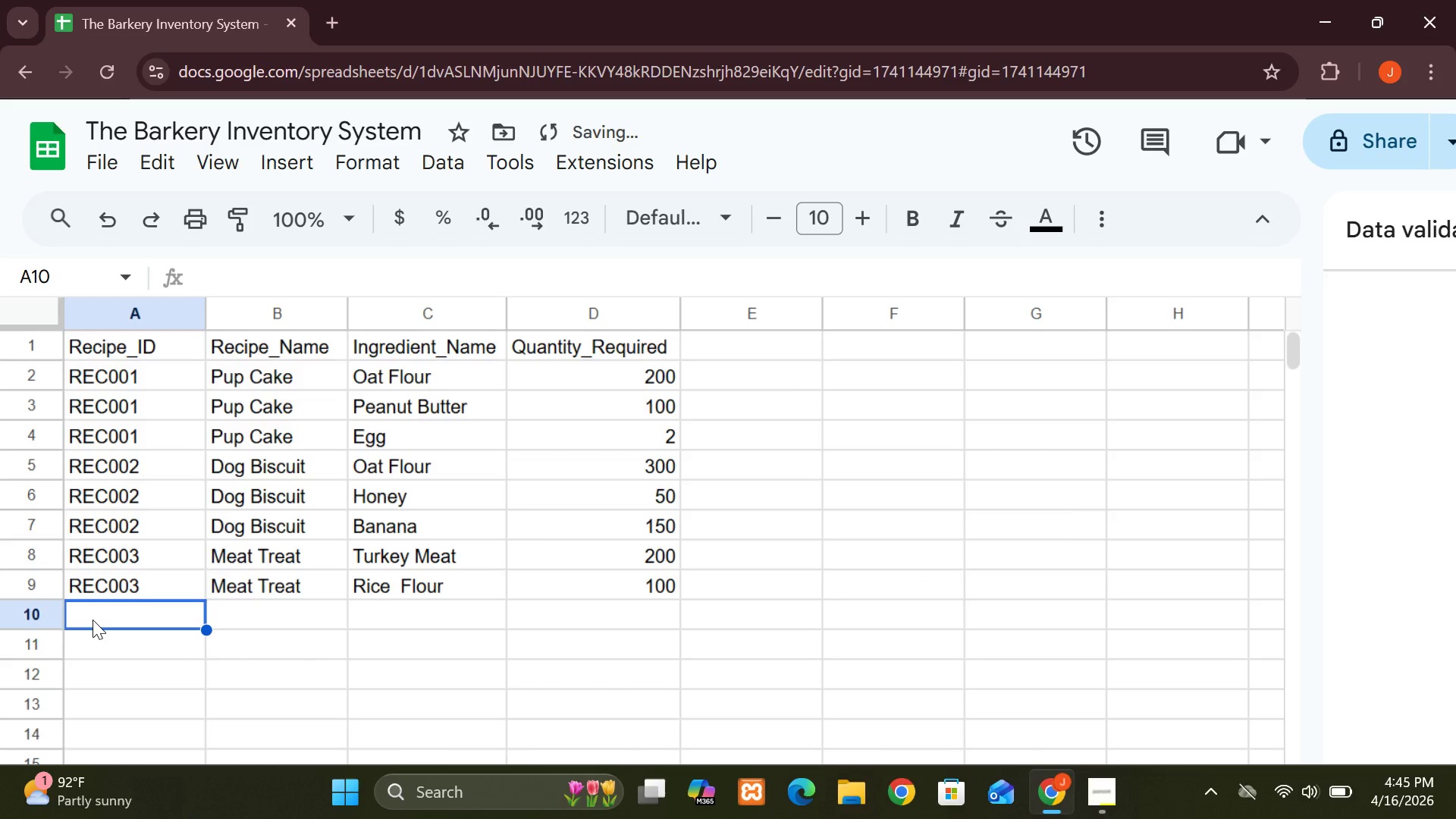 
type(REC003)
 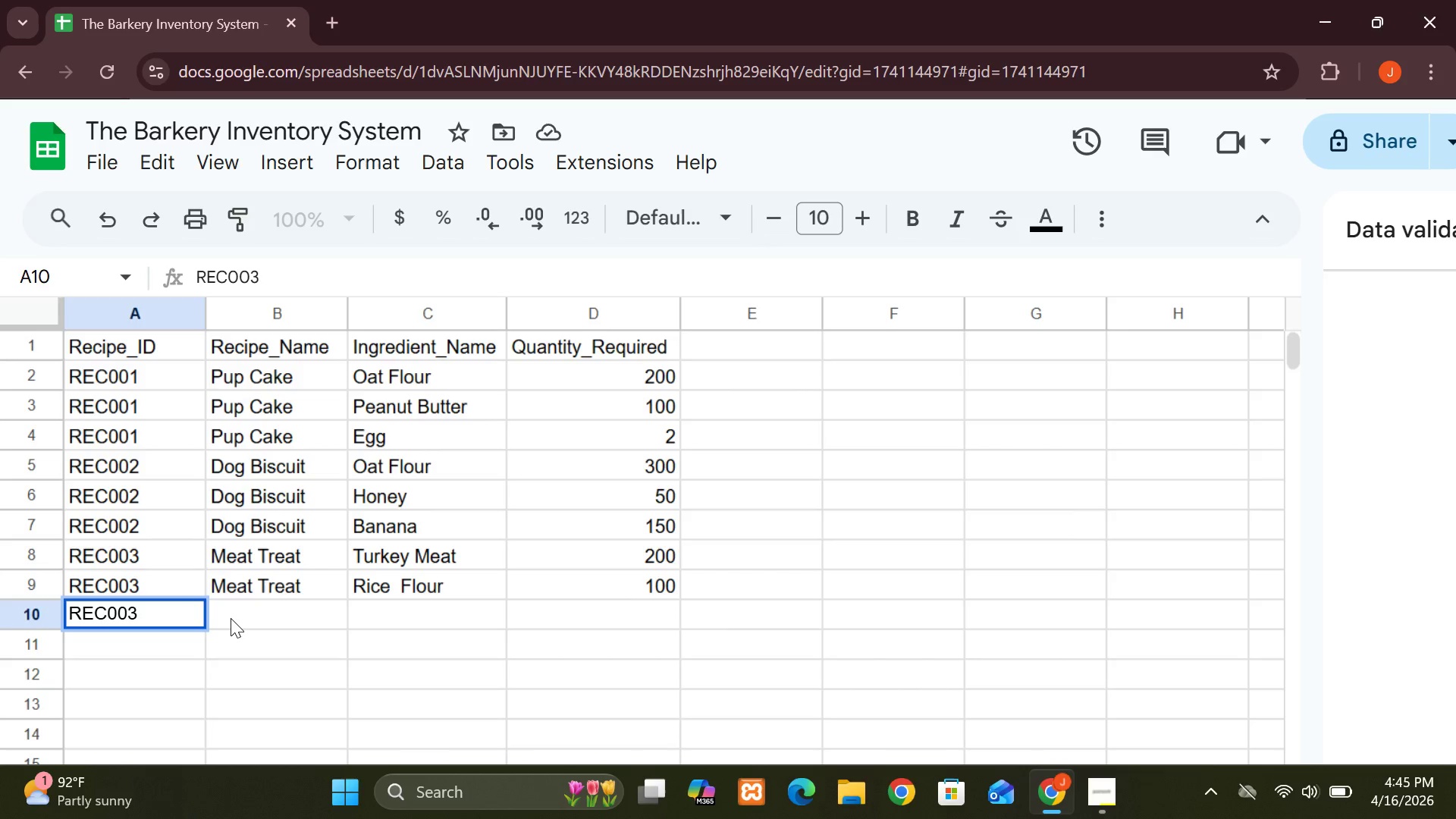 
left_click([231, 618])
 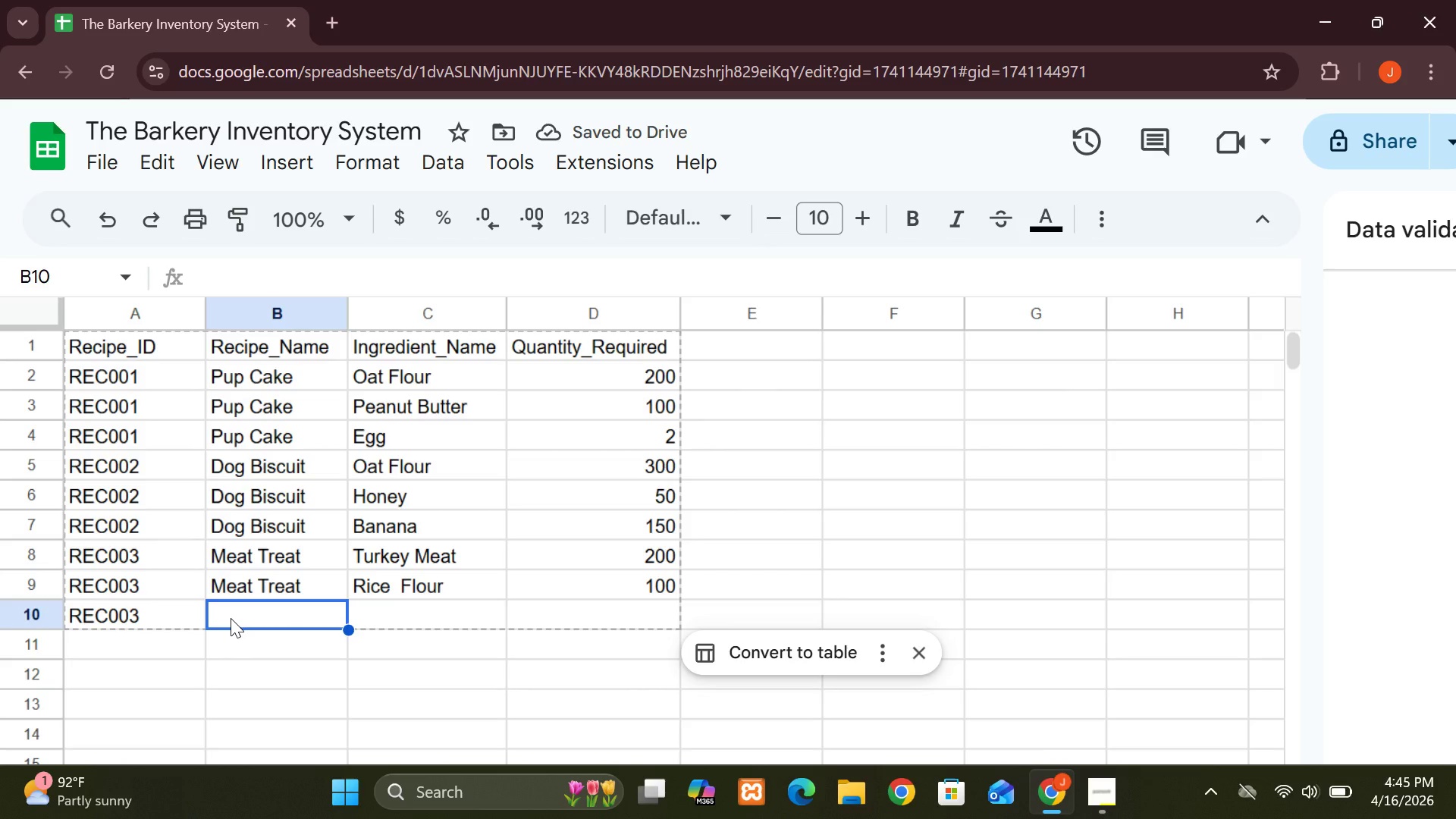 
wait(5.88)
 